 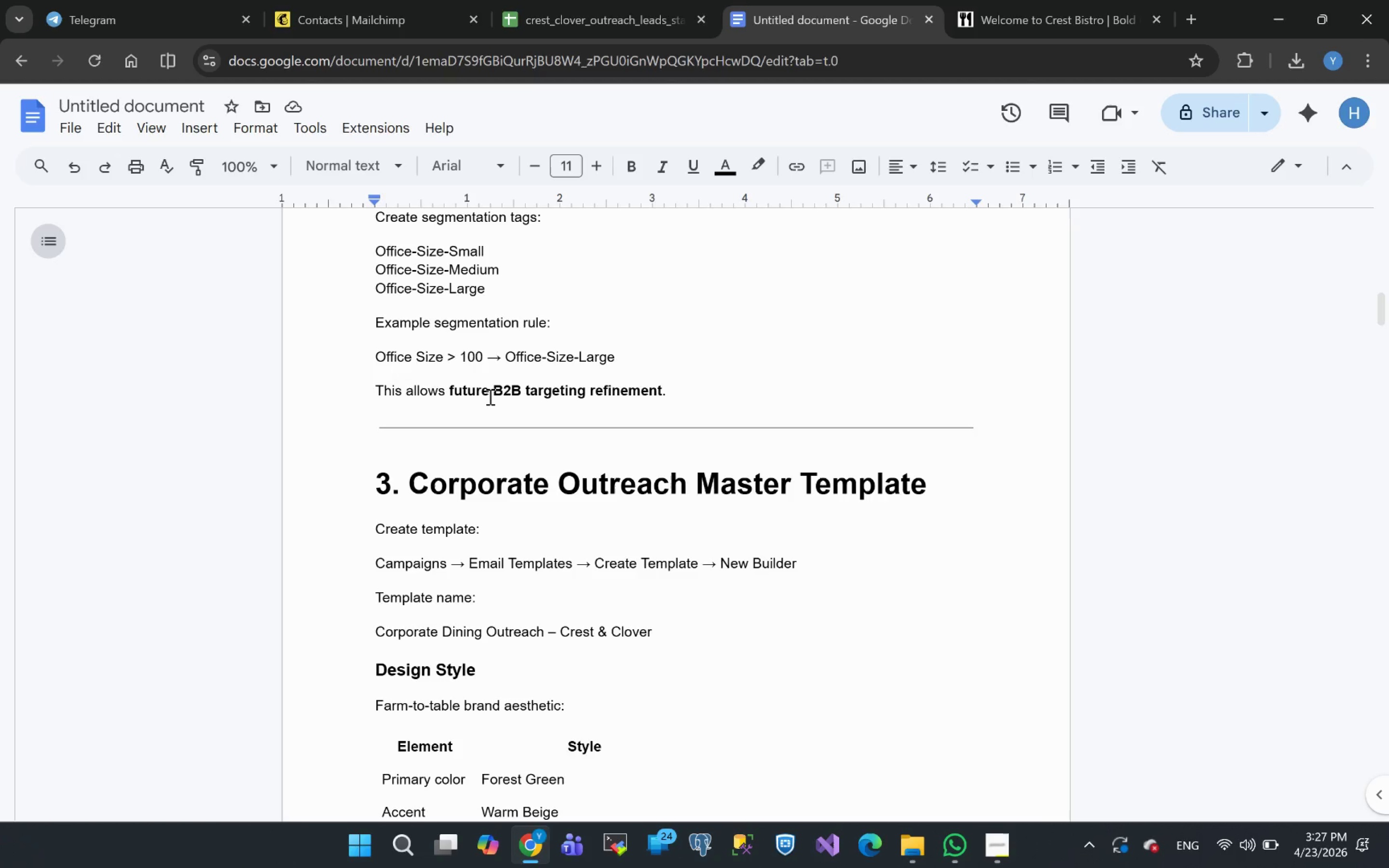 
left_click_drag(start_coordinate=[484, 315], to_coordinate=[377, 284])
 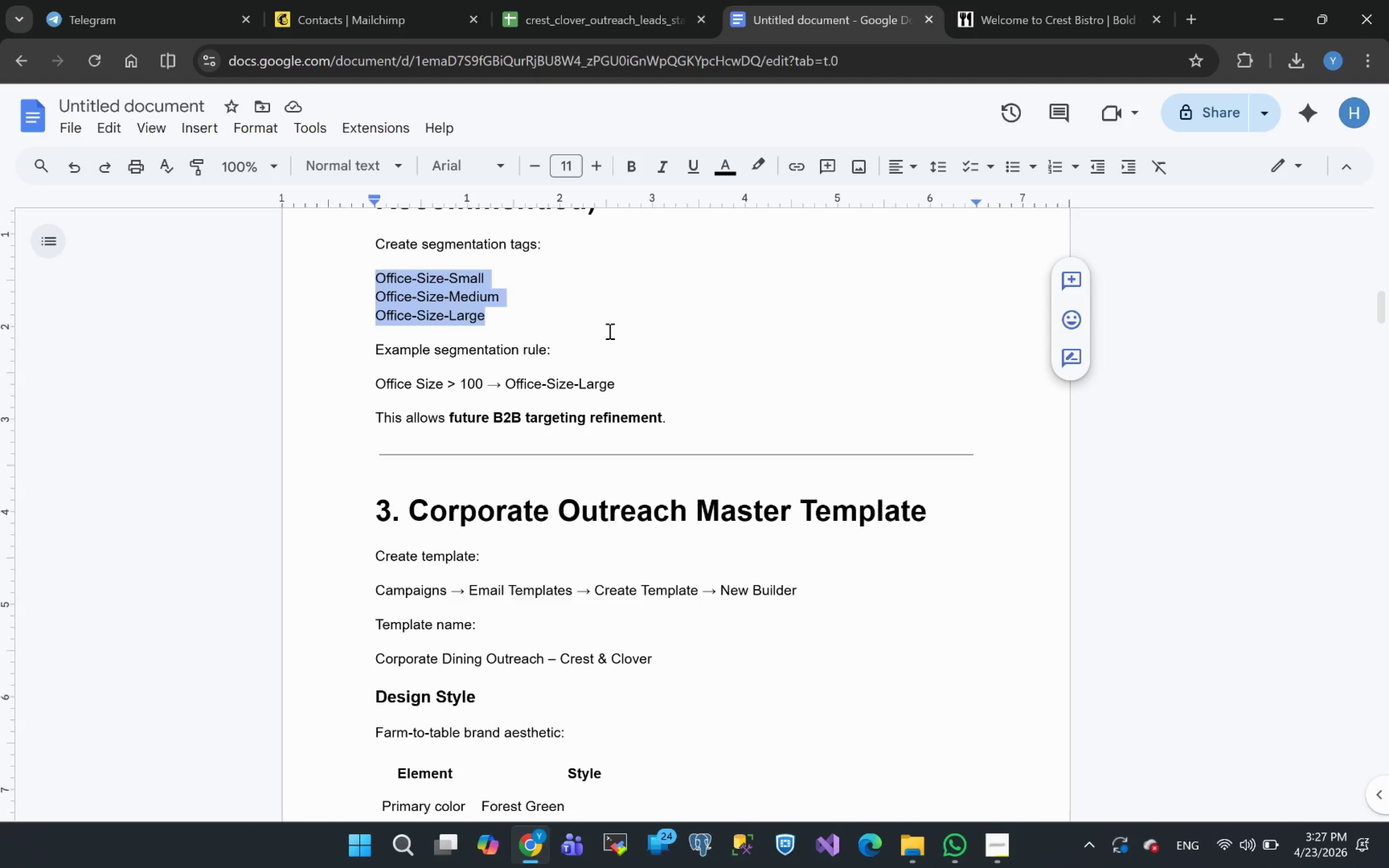 
key(Control+C)
 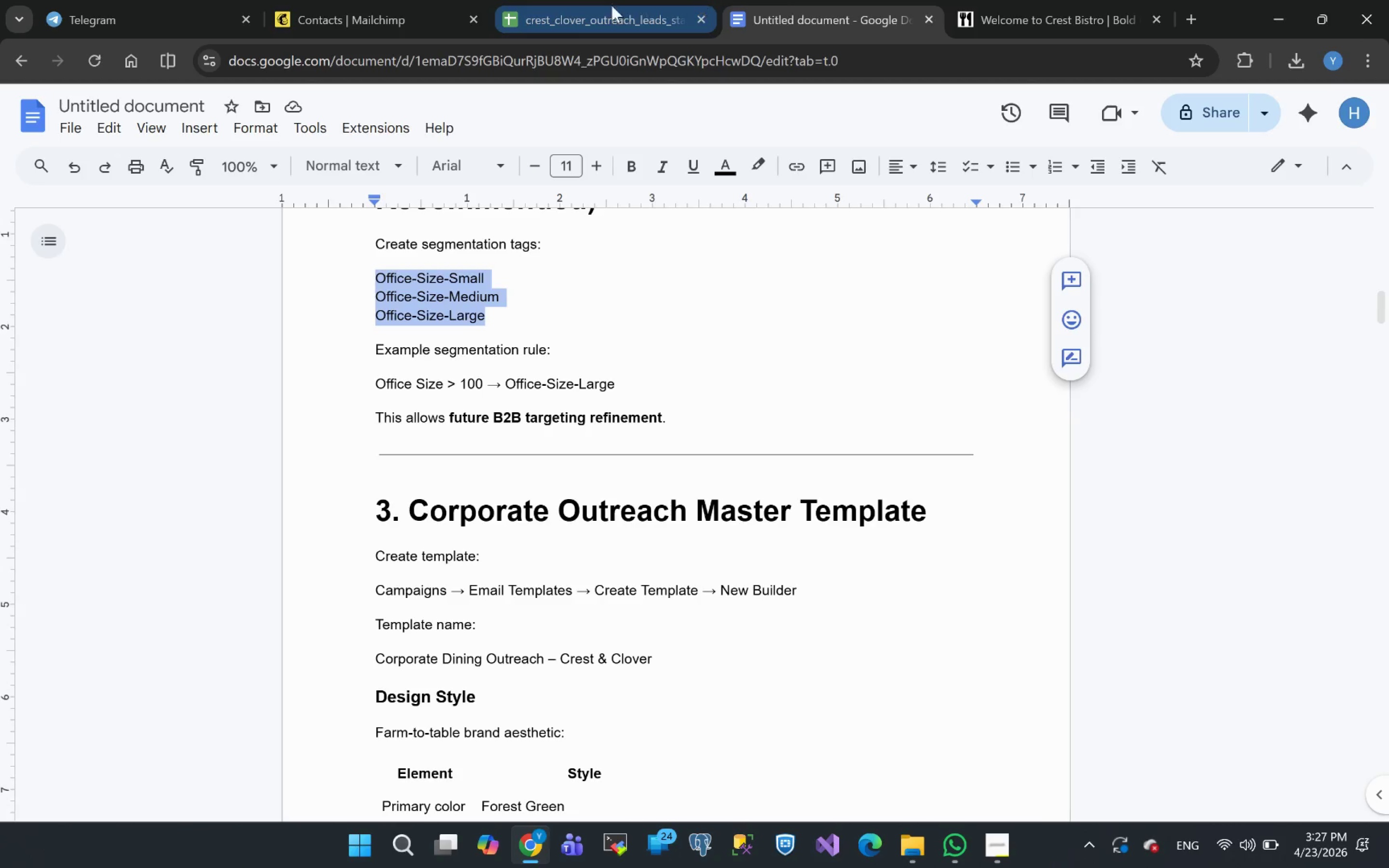 
left_click([609, 7])
 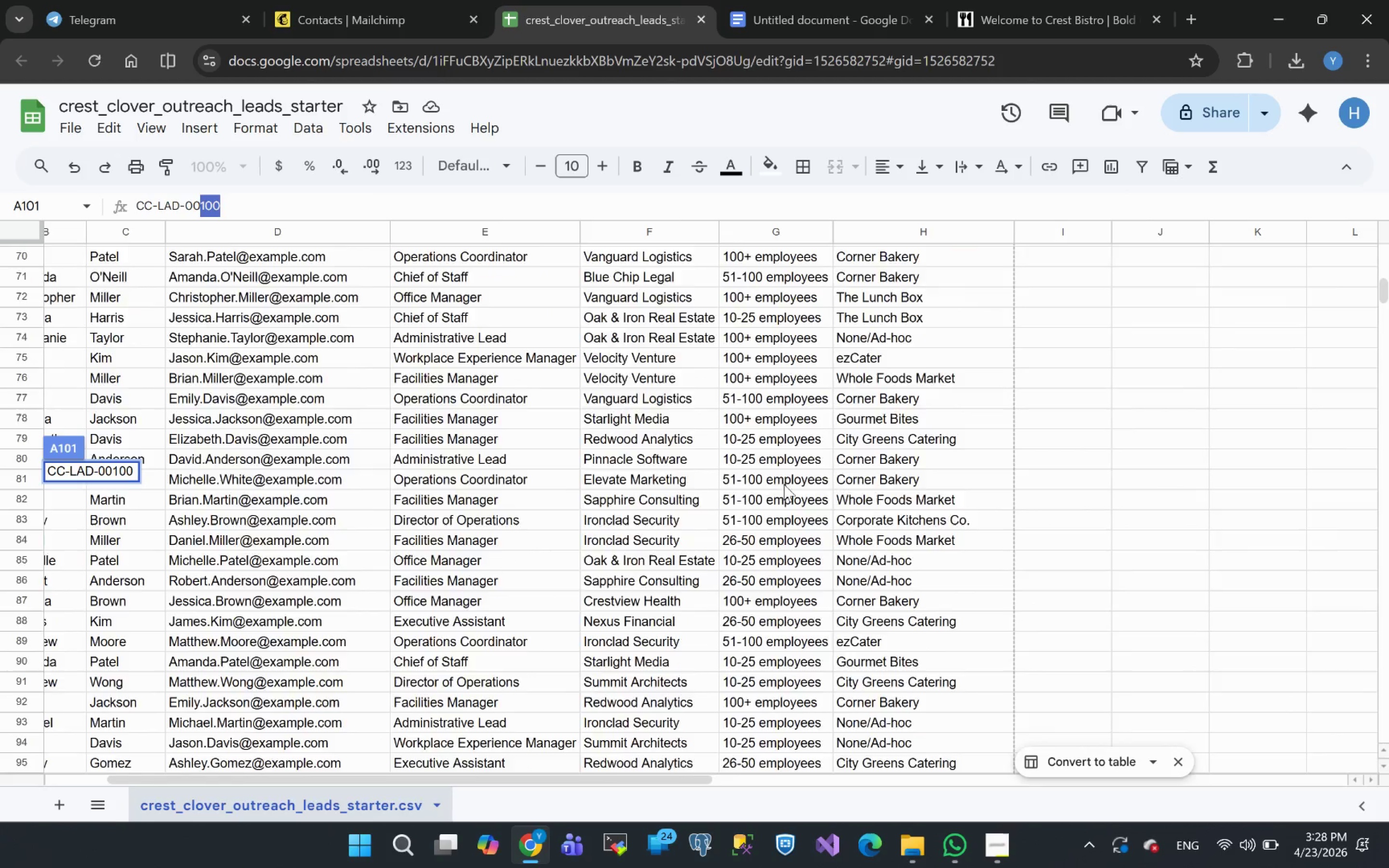 
wait(14.25)
 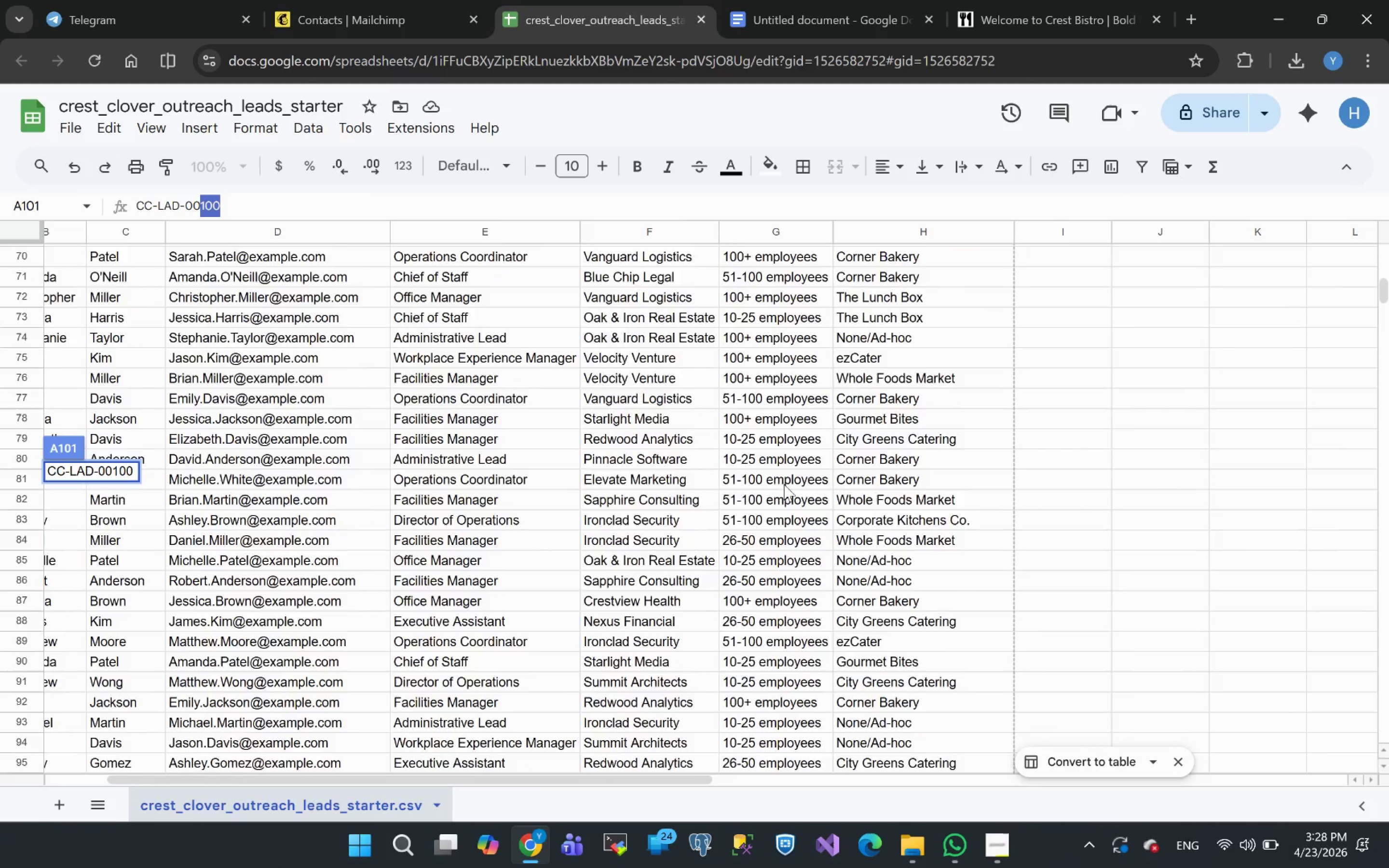 
left_click([746, 459])
 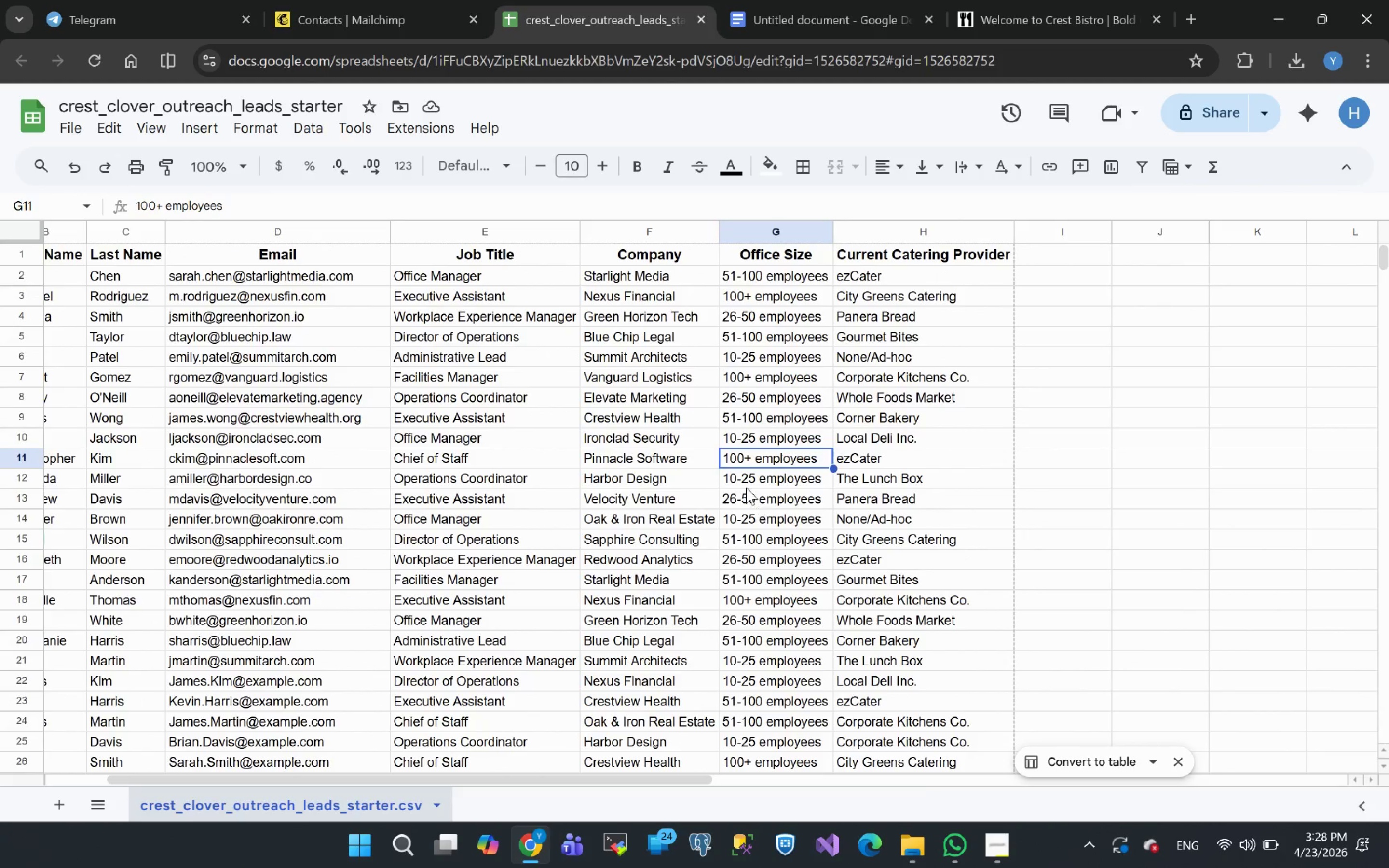 
left_click([745, 483])
 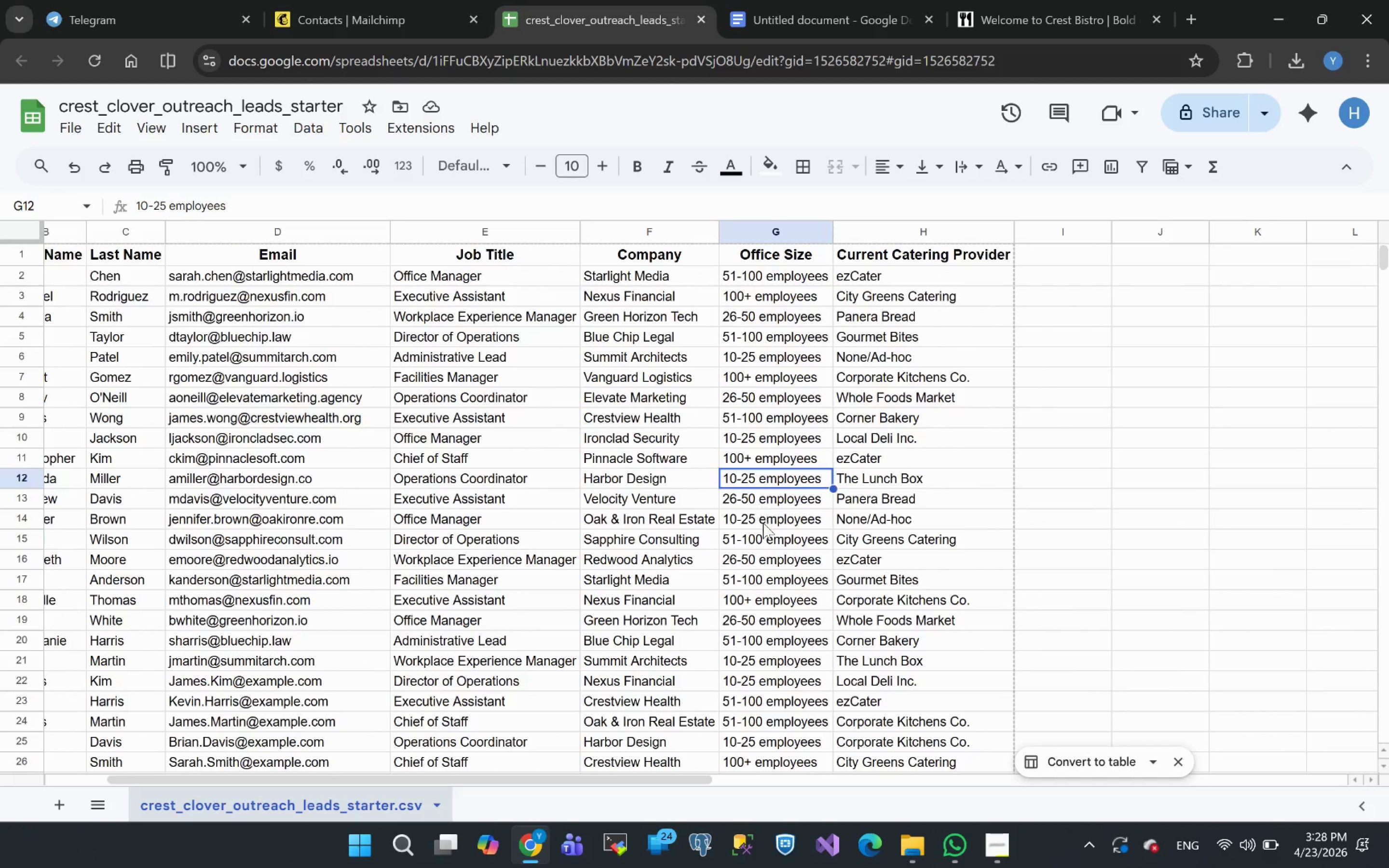 
left_click([763, 525])
 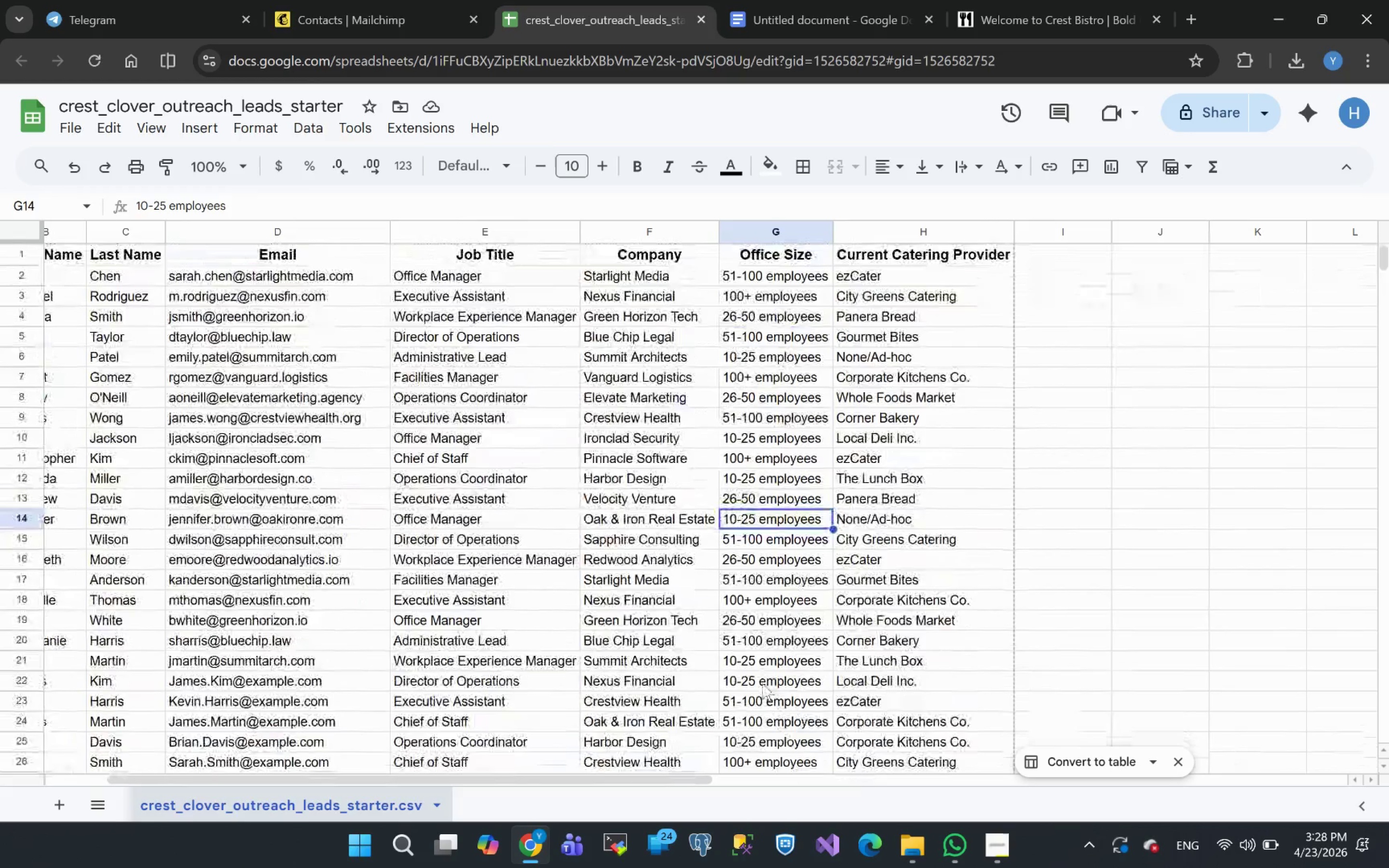 
wait(32.75)
 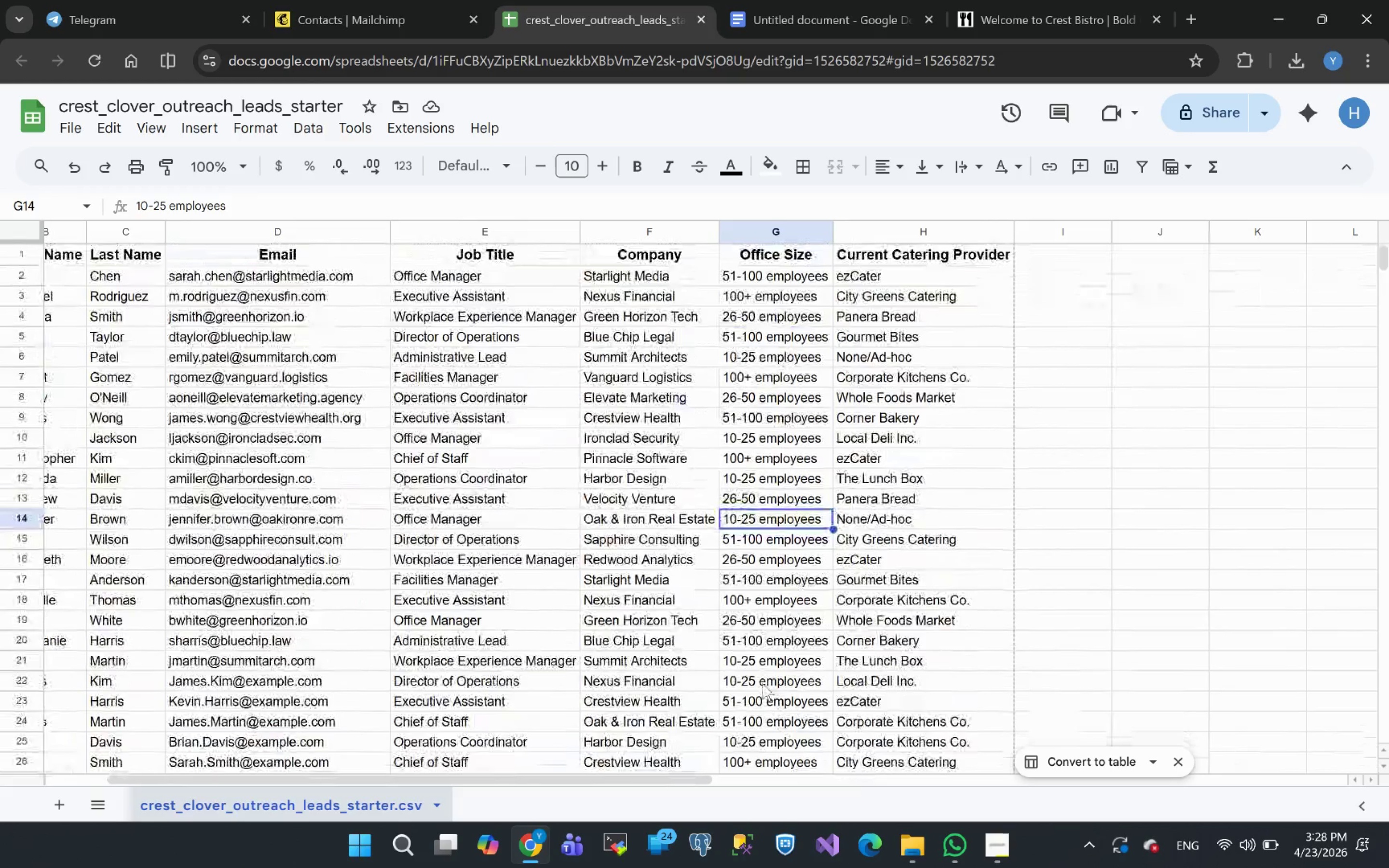 
left_click([330, 13])
 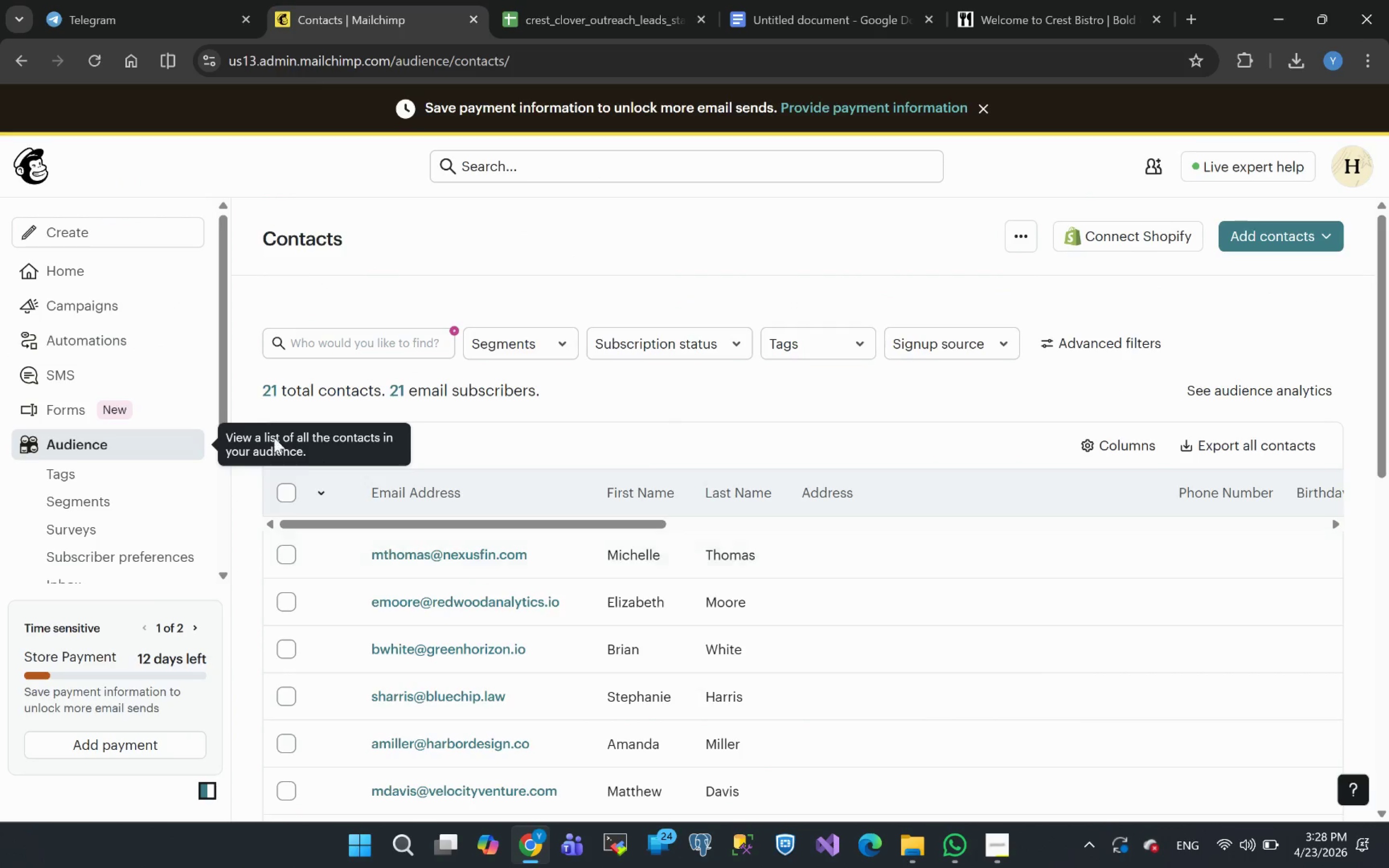 
left_click([96, 513])
 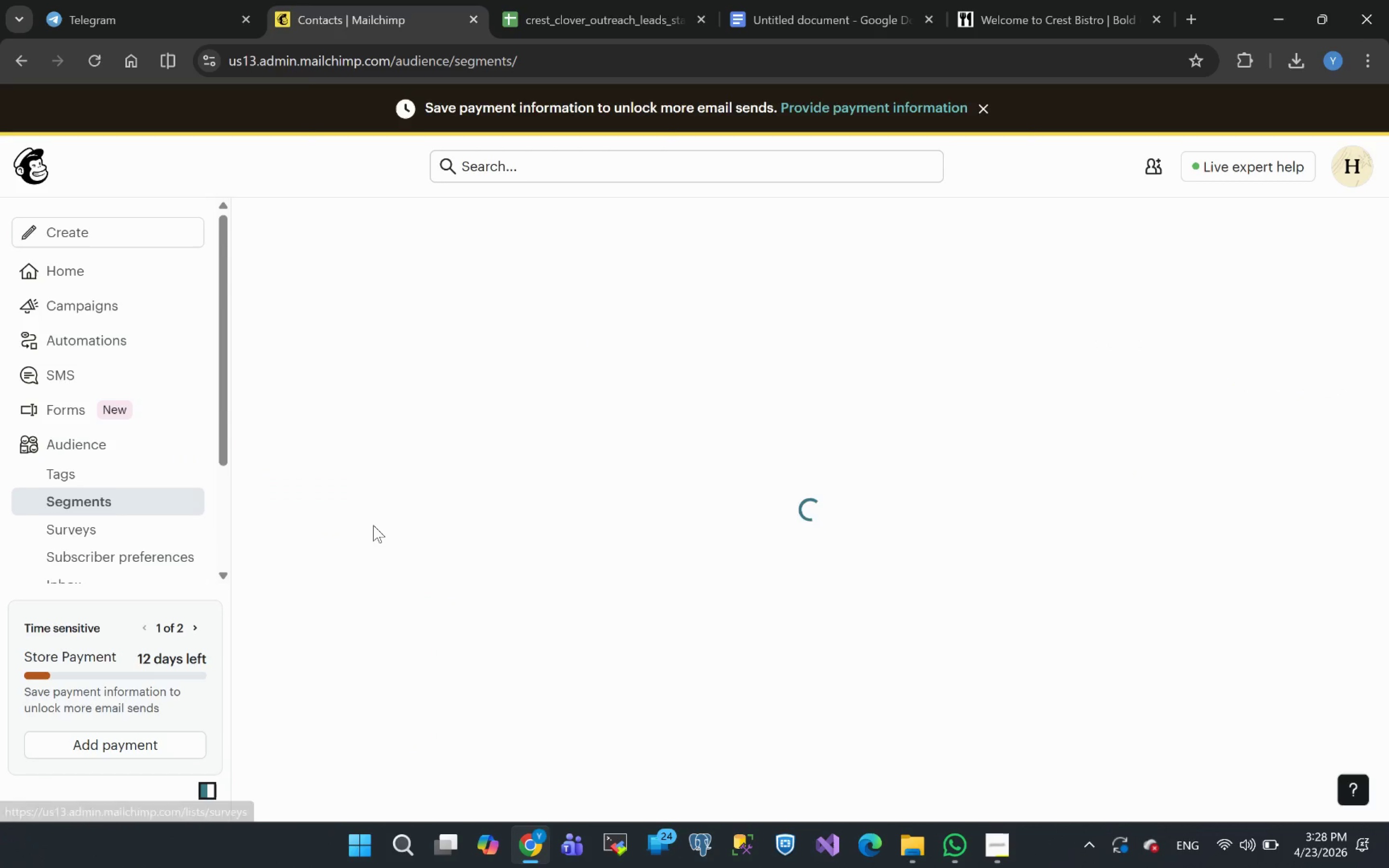 
mouse_move([485, 575])
 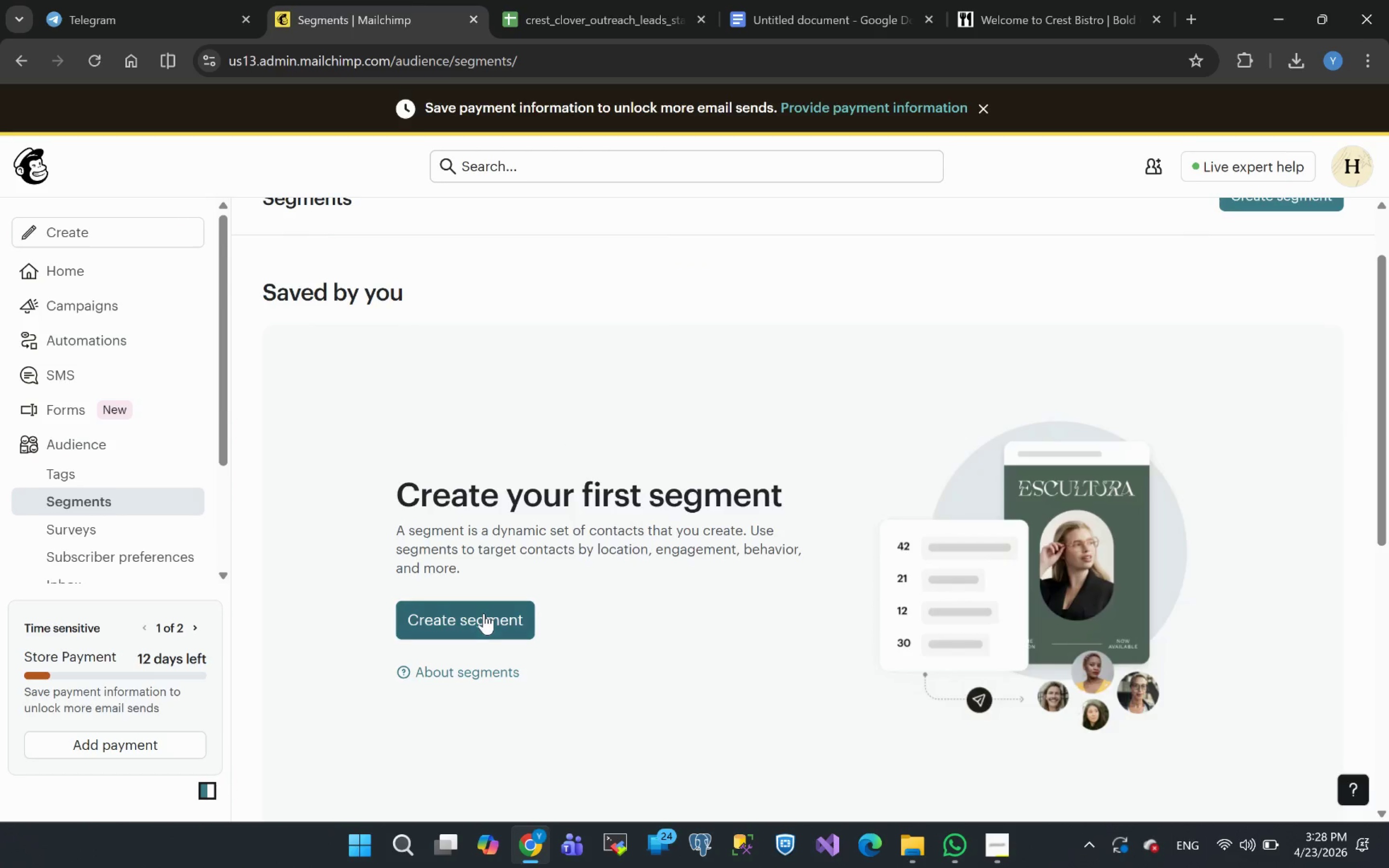 
left_click([484, 613])
 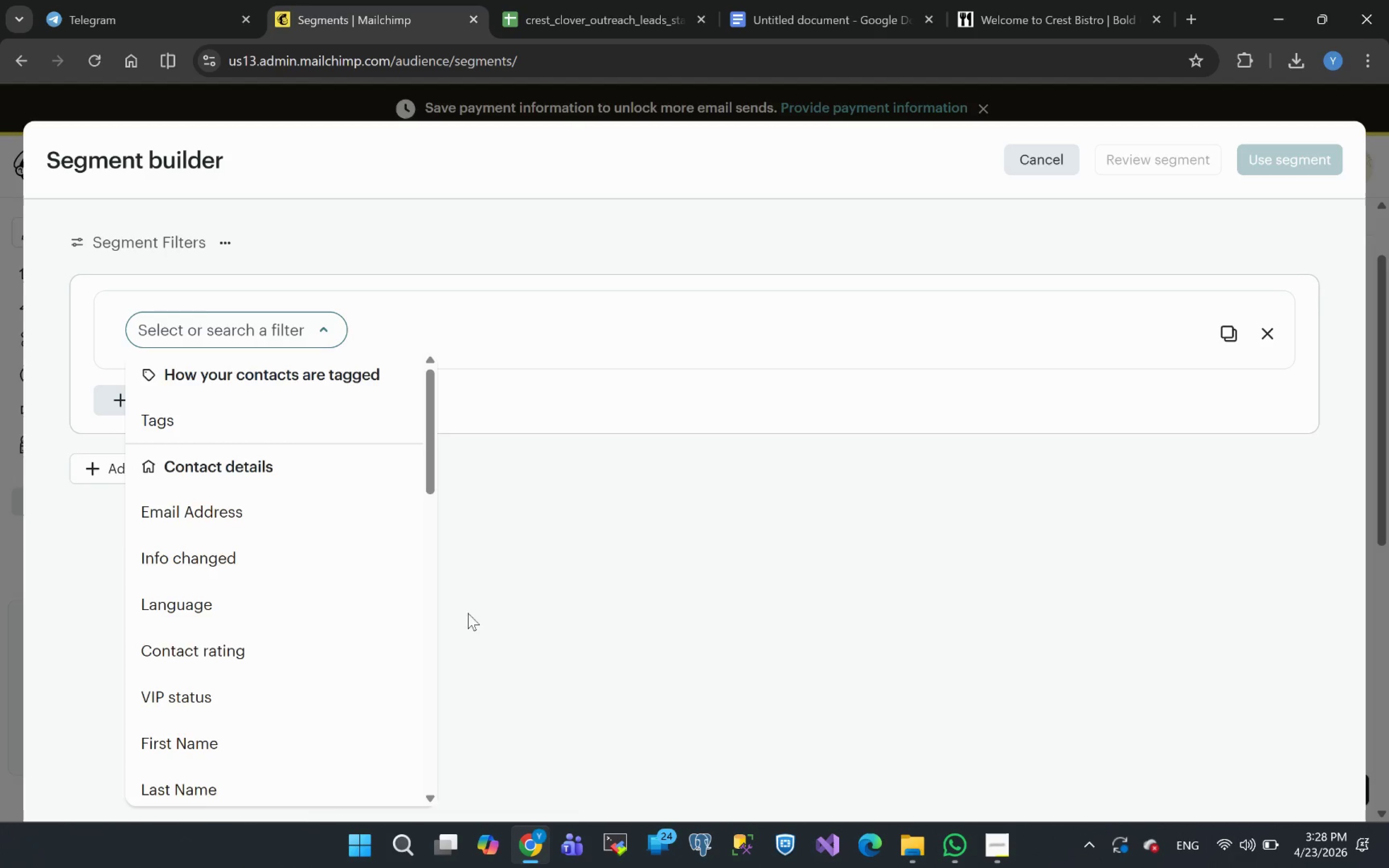 
mouse_move([218, 540])
 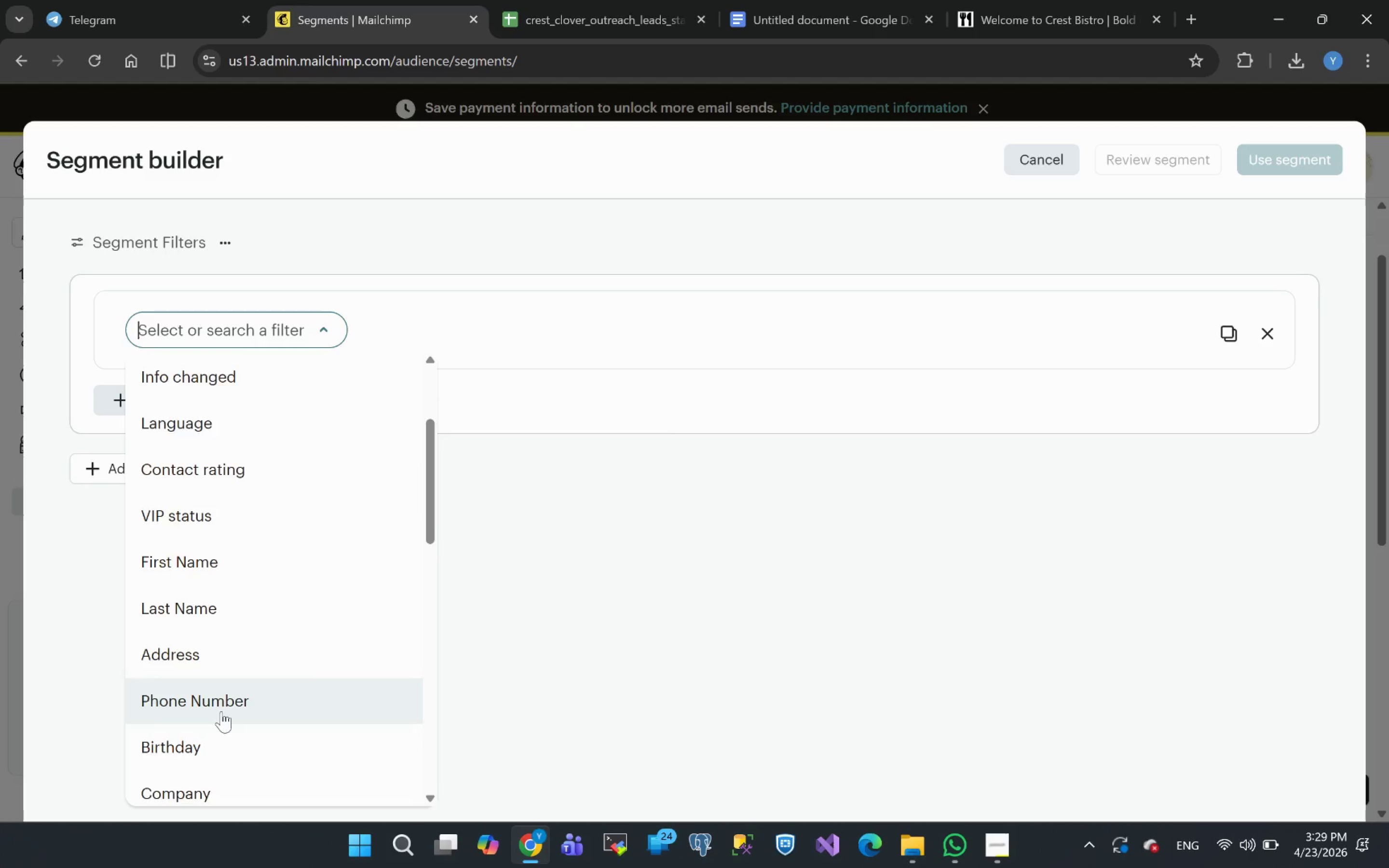 
wait(11.18)
 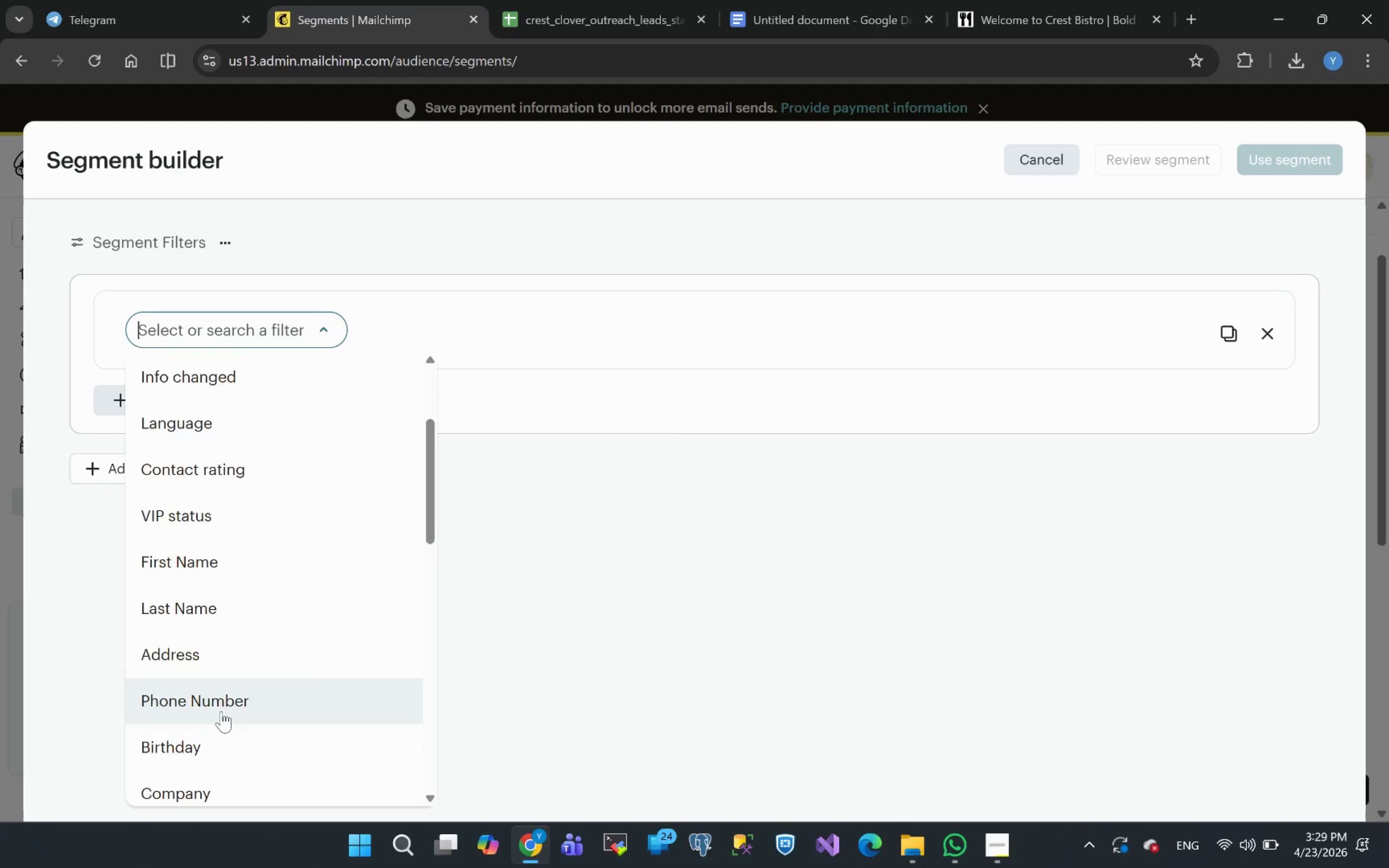 
left_click([206, 649])
 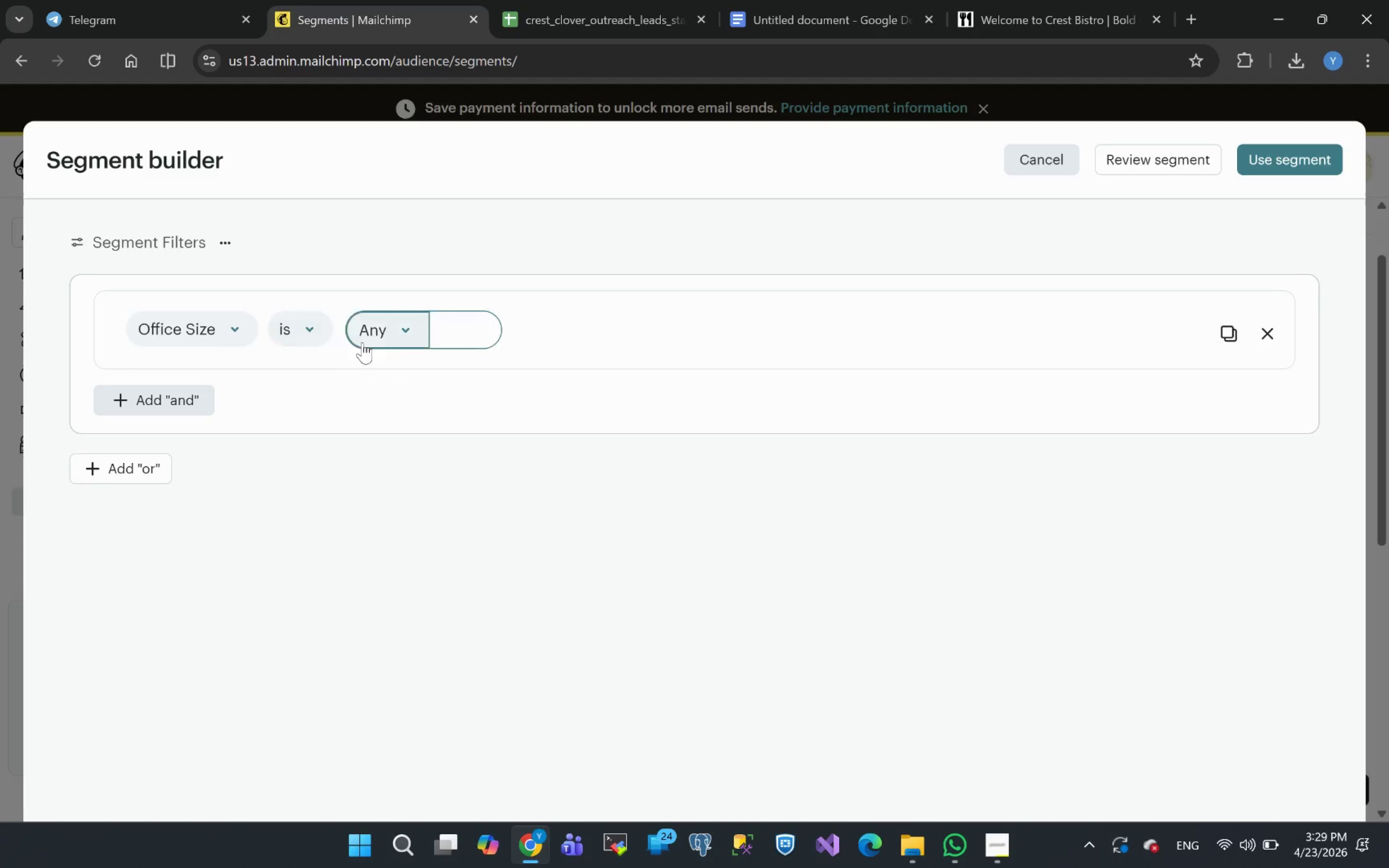 
left_click([398, 330])
 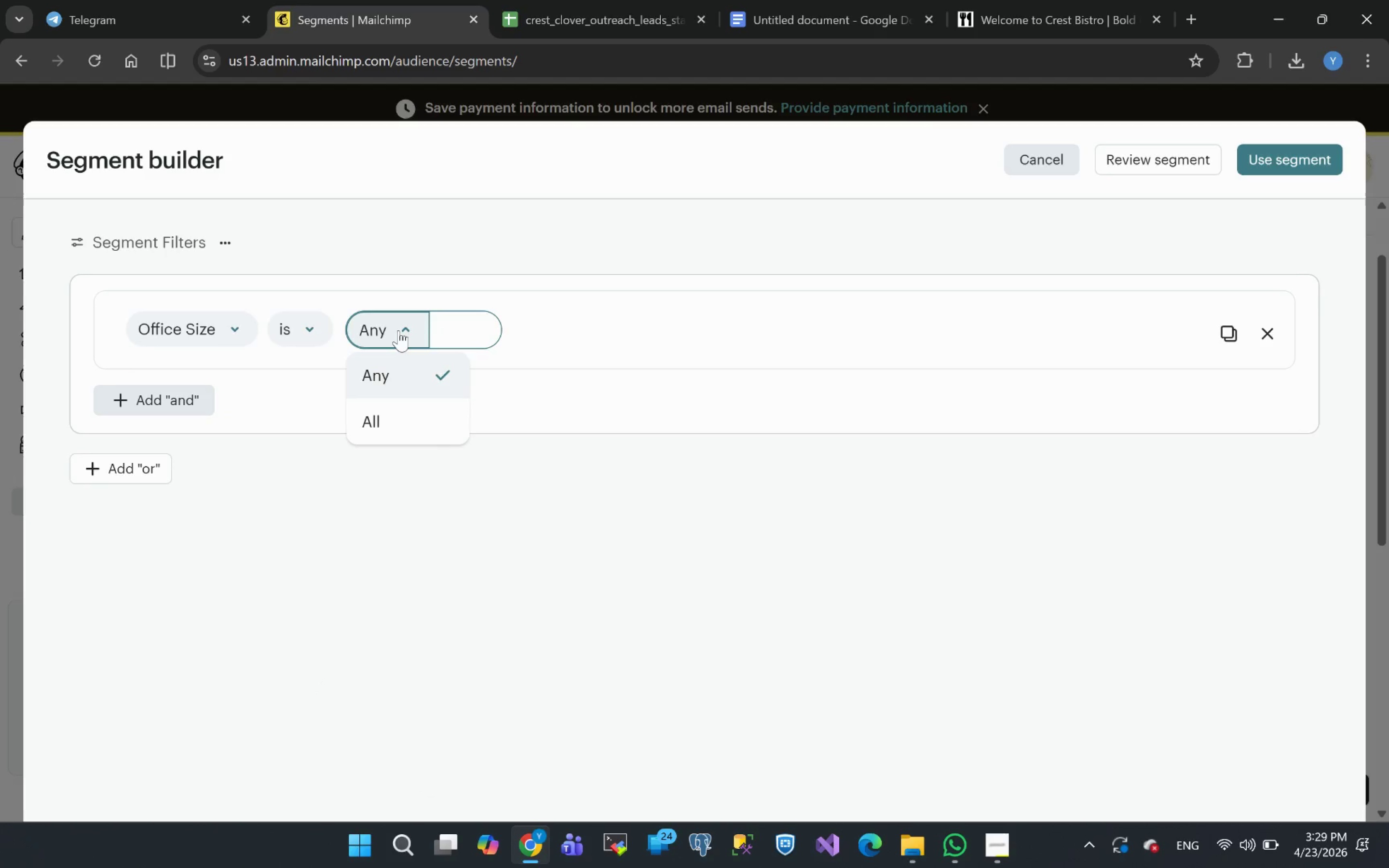 
left_click([398, 330])
 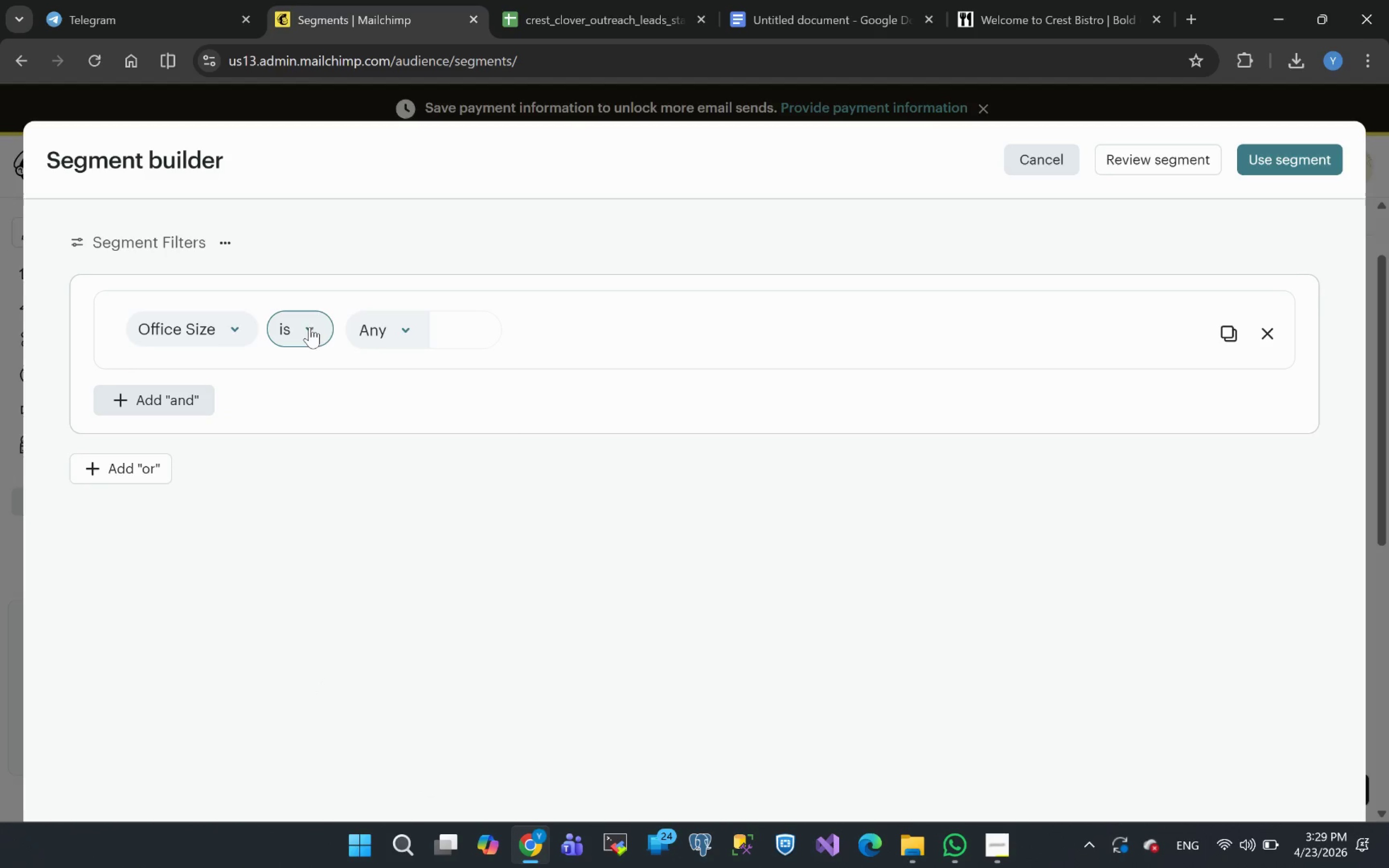 
left_click([307, 326])
 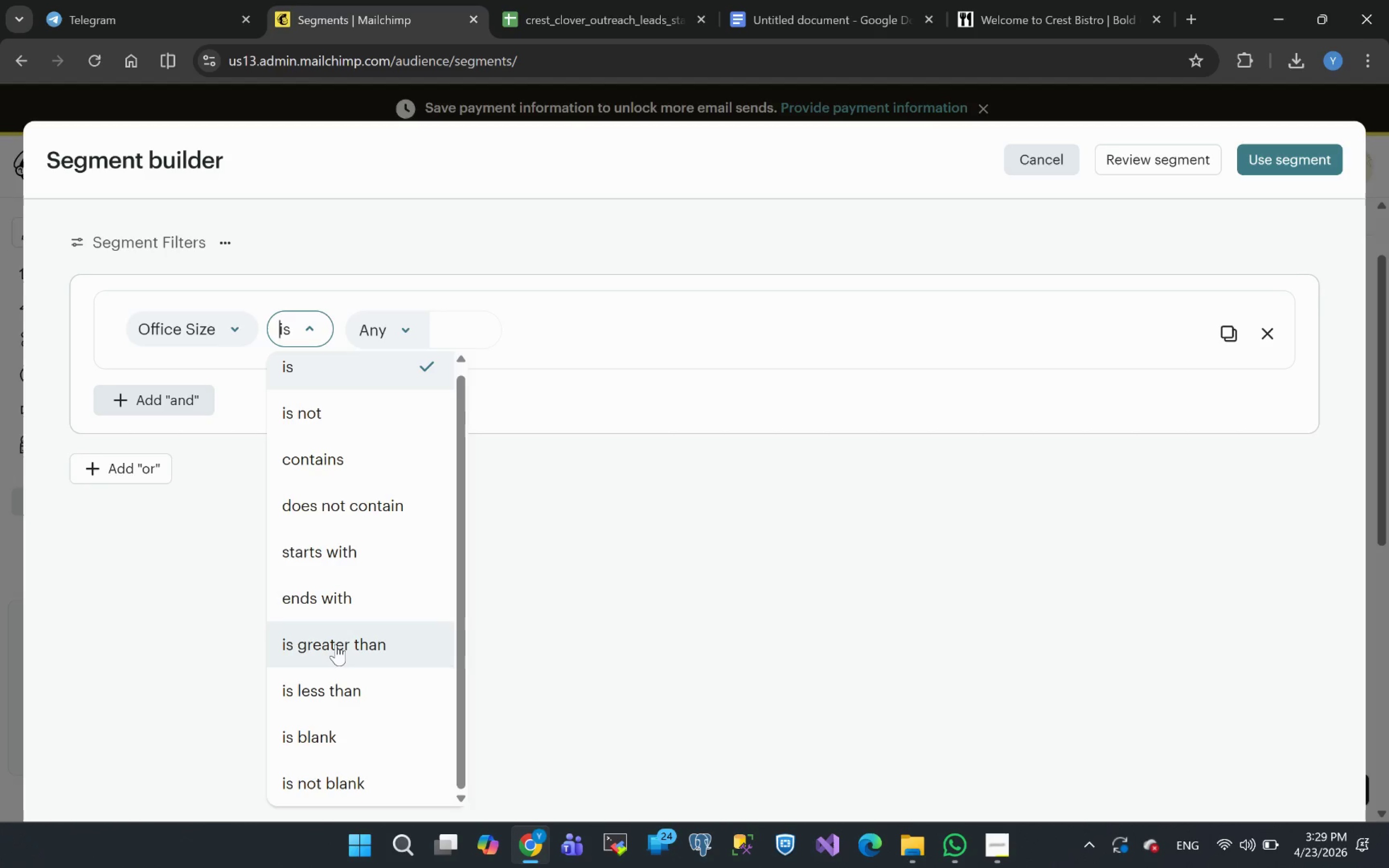 
wait(13.83)
 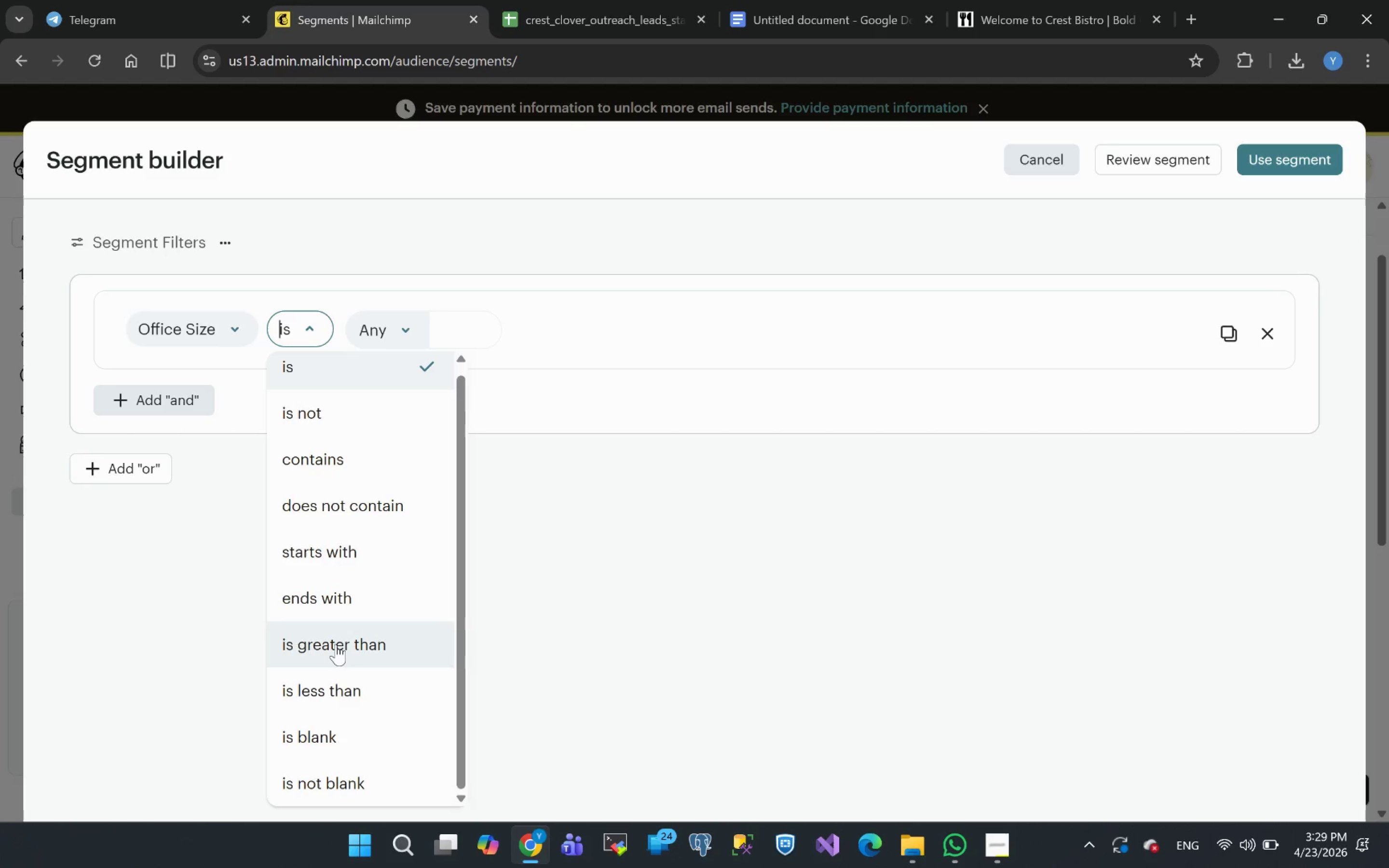 
left_click([446, 326])
 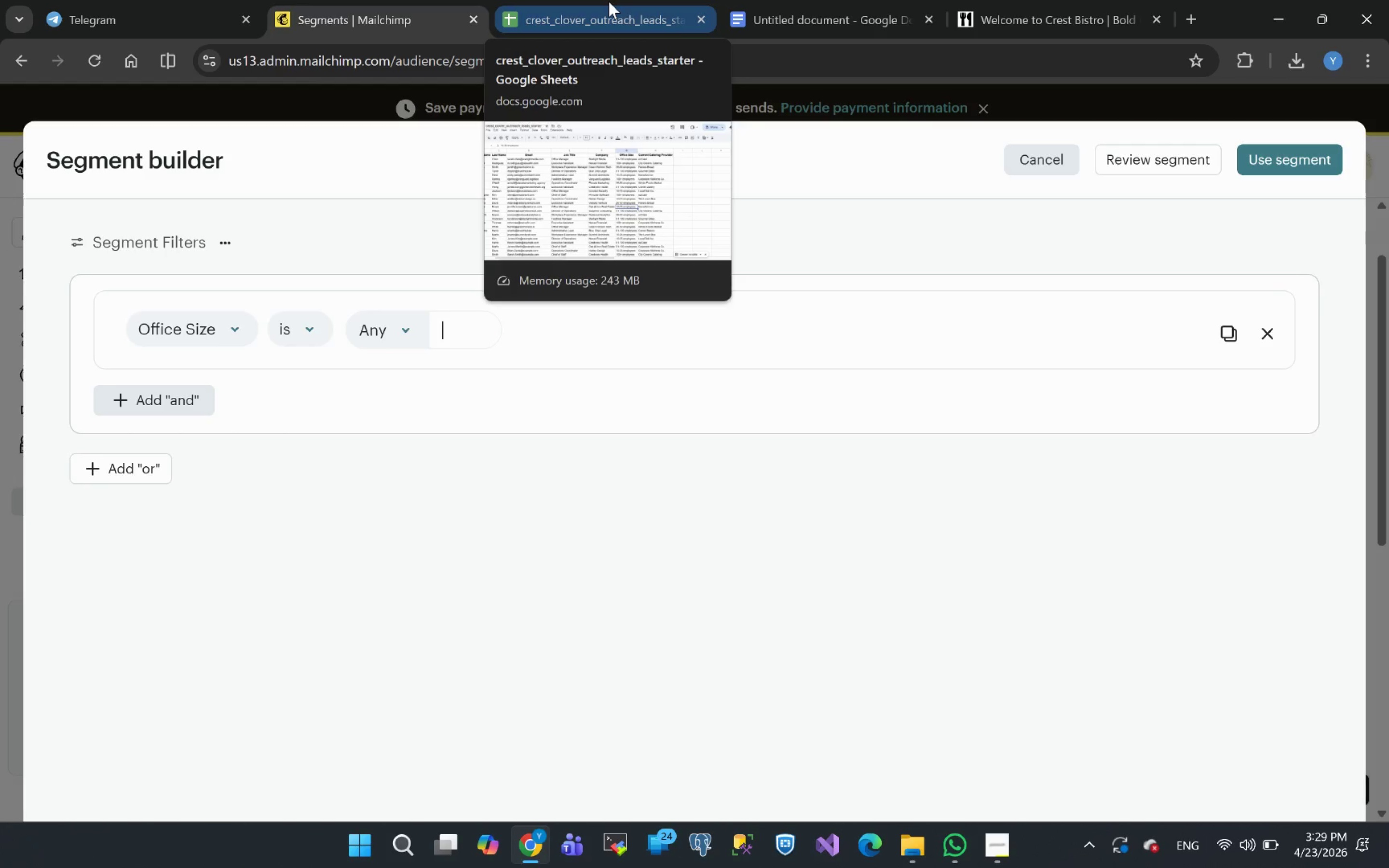 
wait(22.27)
 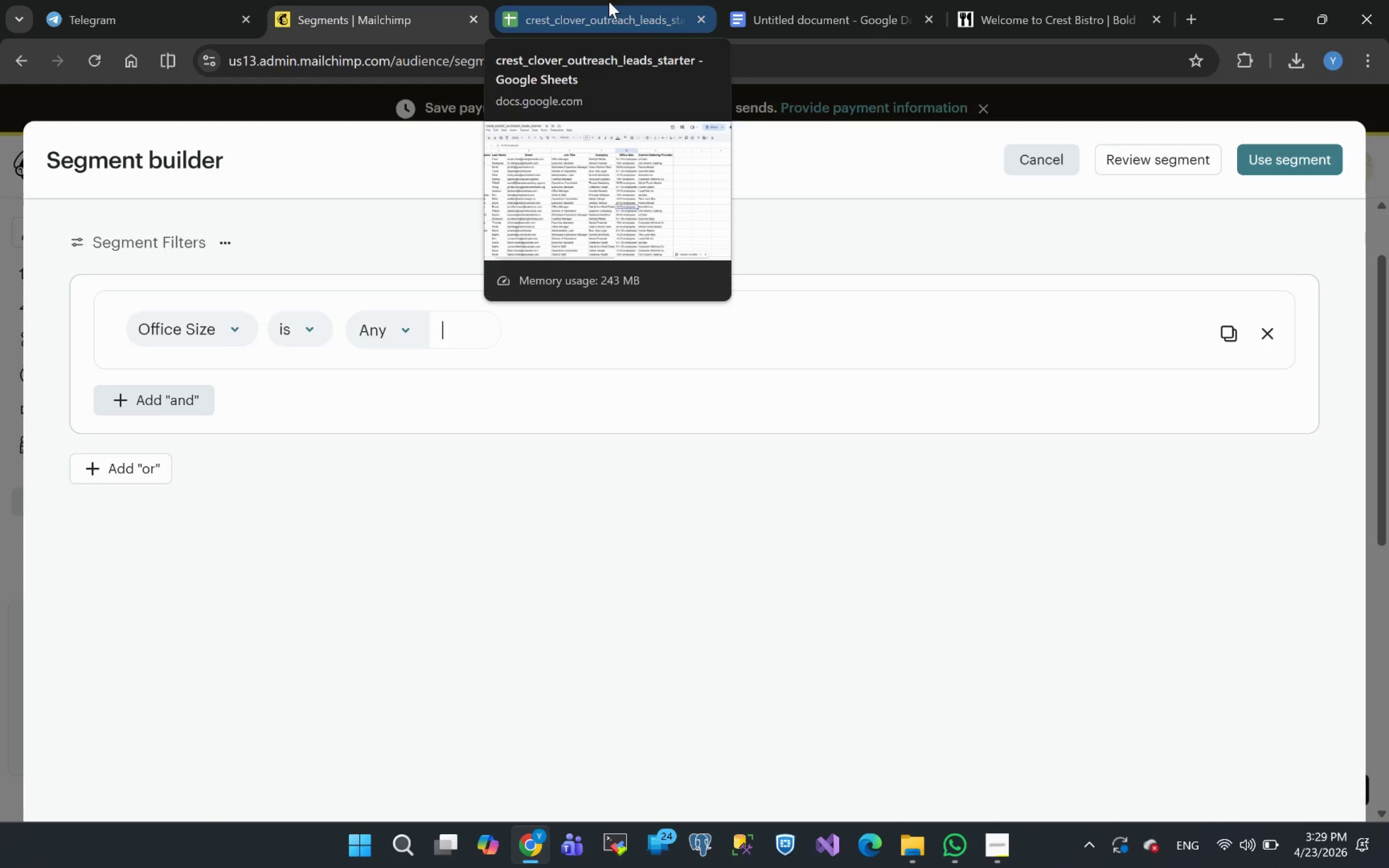 
left_click([566, 13])
 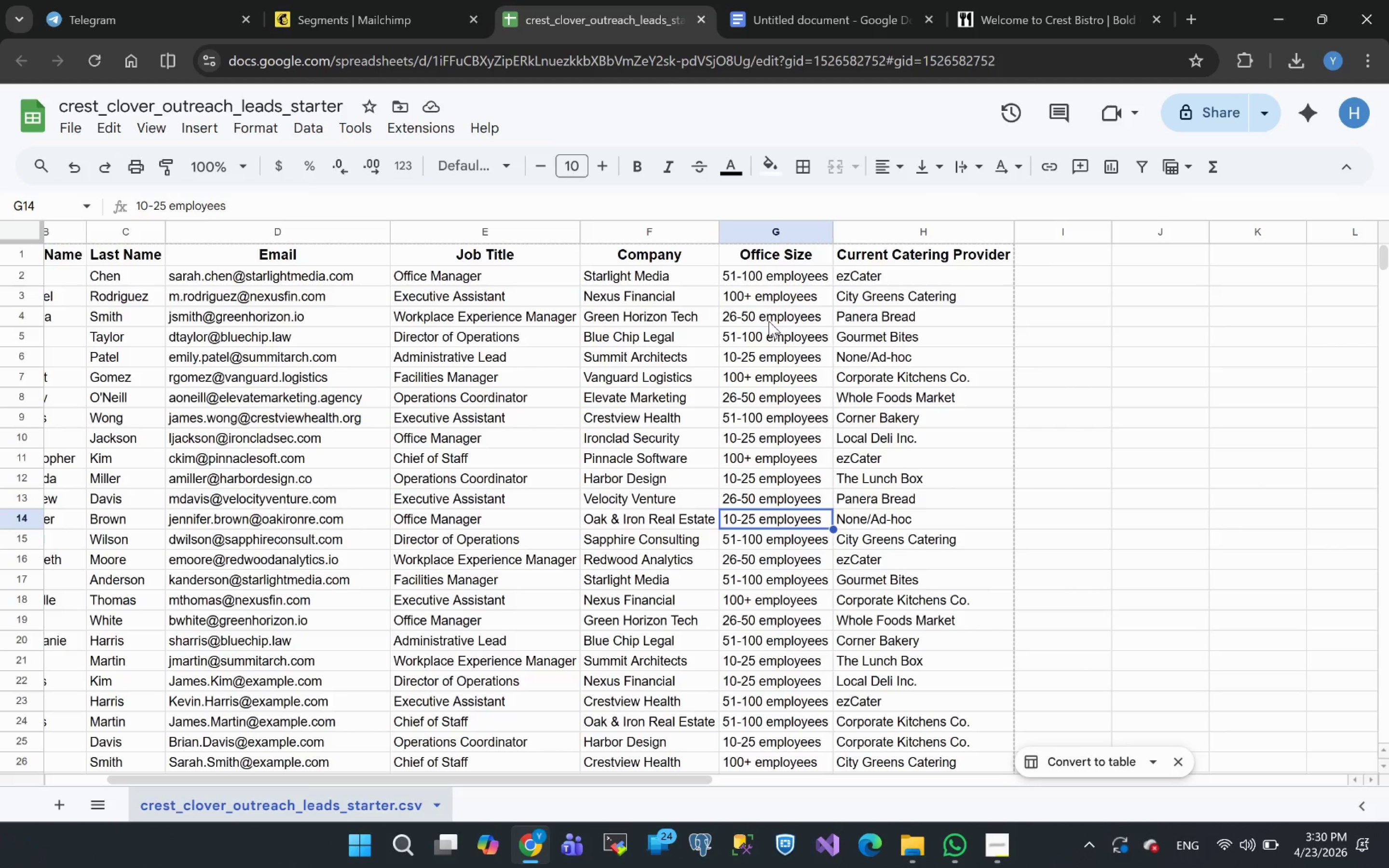 
wait(24.22)
 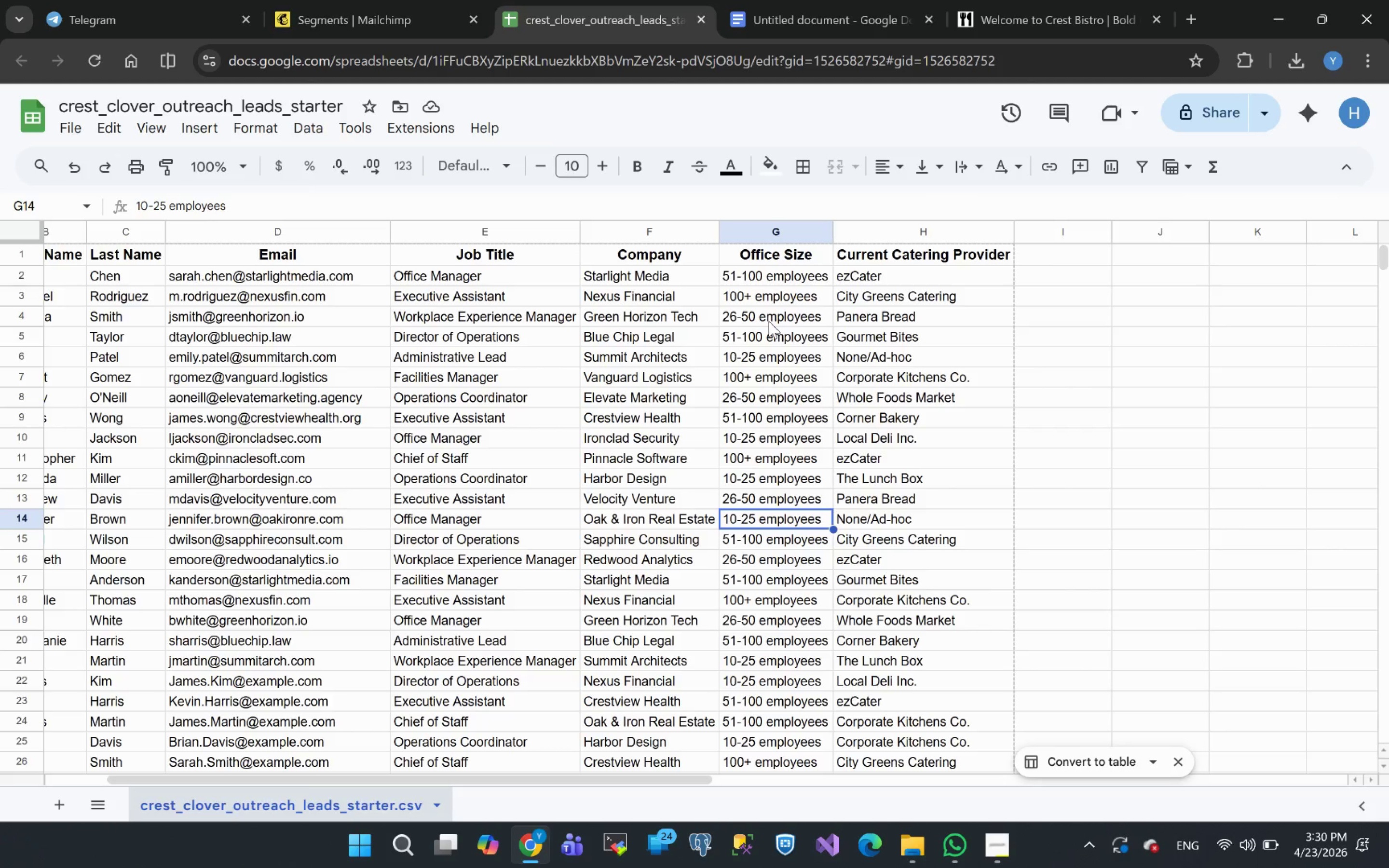 
left_click([741, 659])
 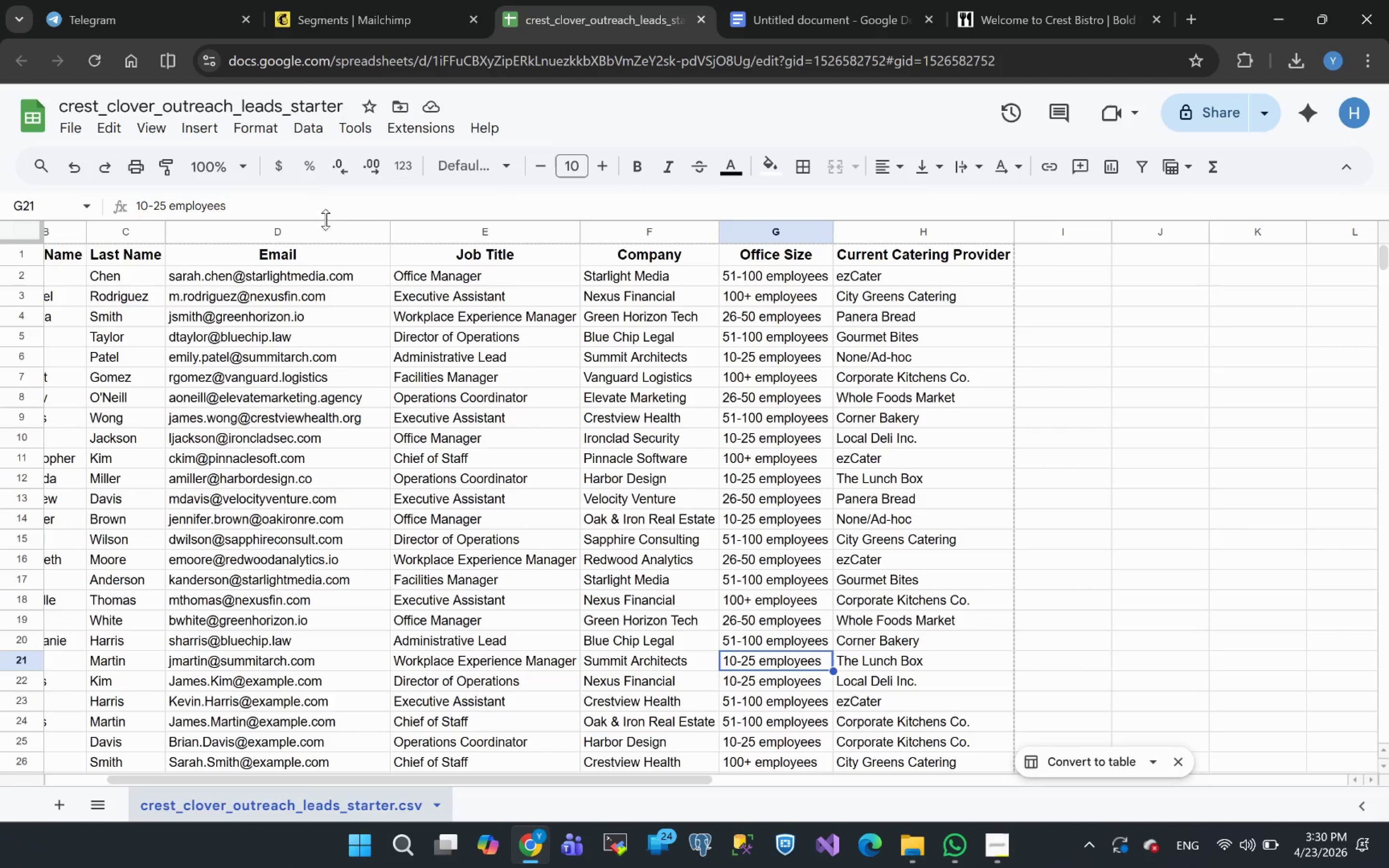 
left_click_drag(start_coordinate=[244, 205], to_coordinate=[27, 199])
 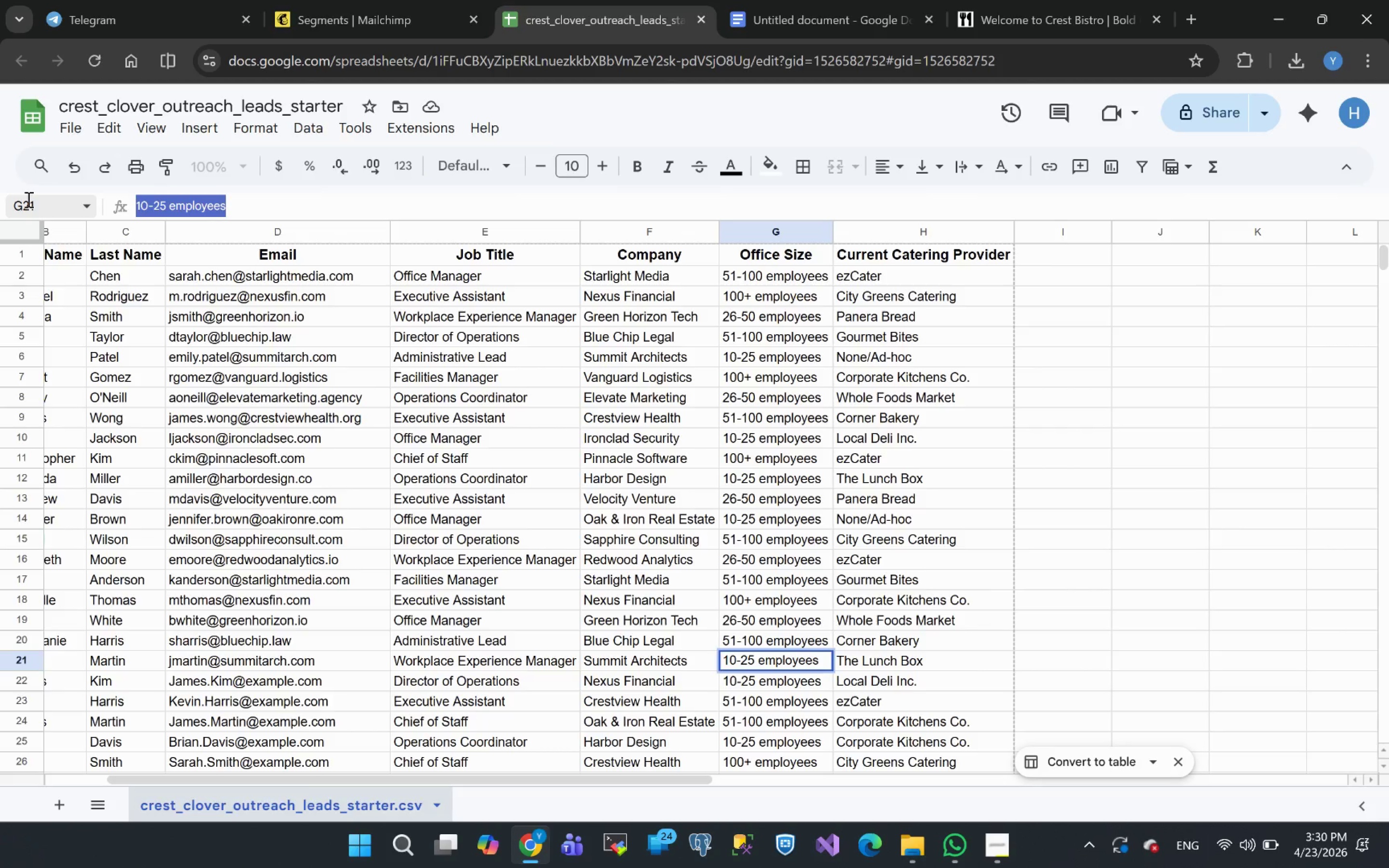 
key(Control+C)
 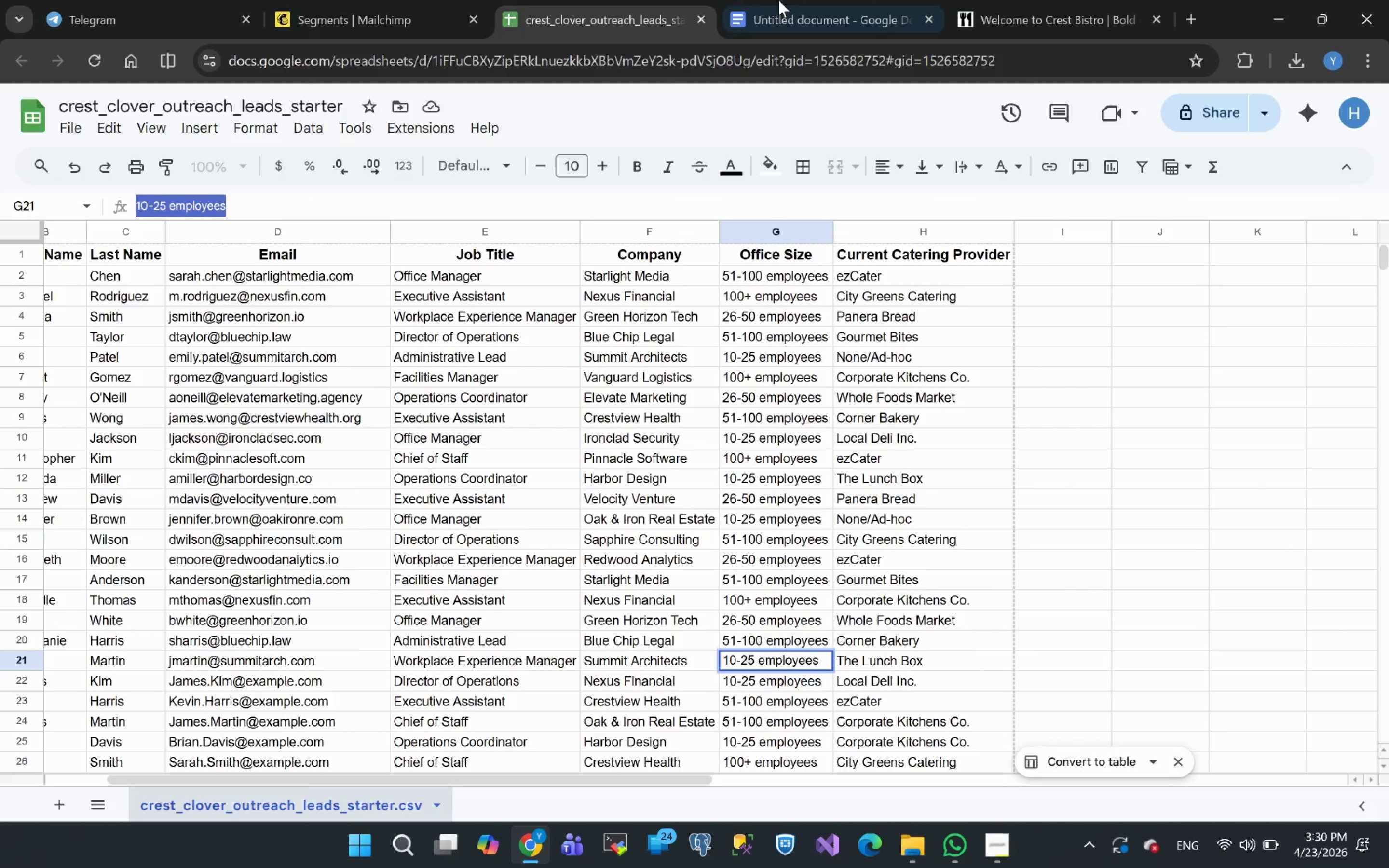 
mouse_move([972, 4])
 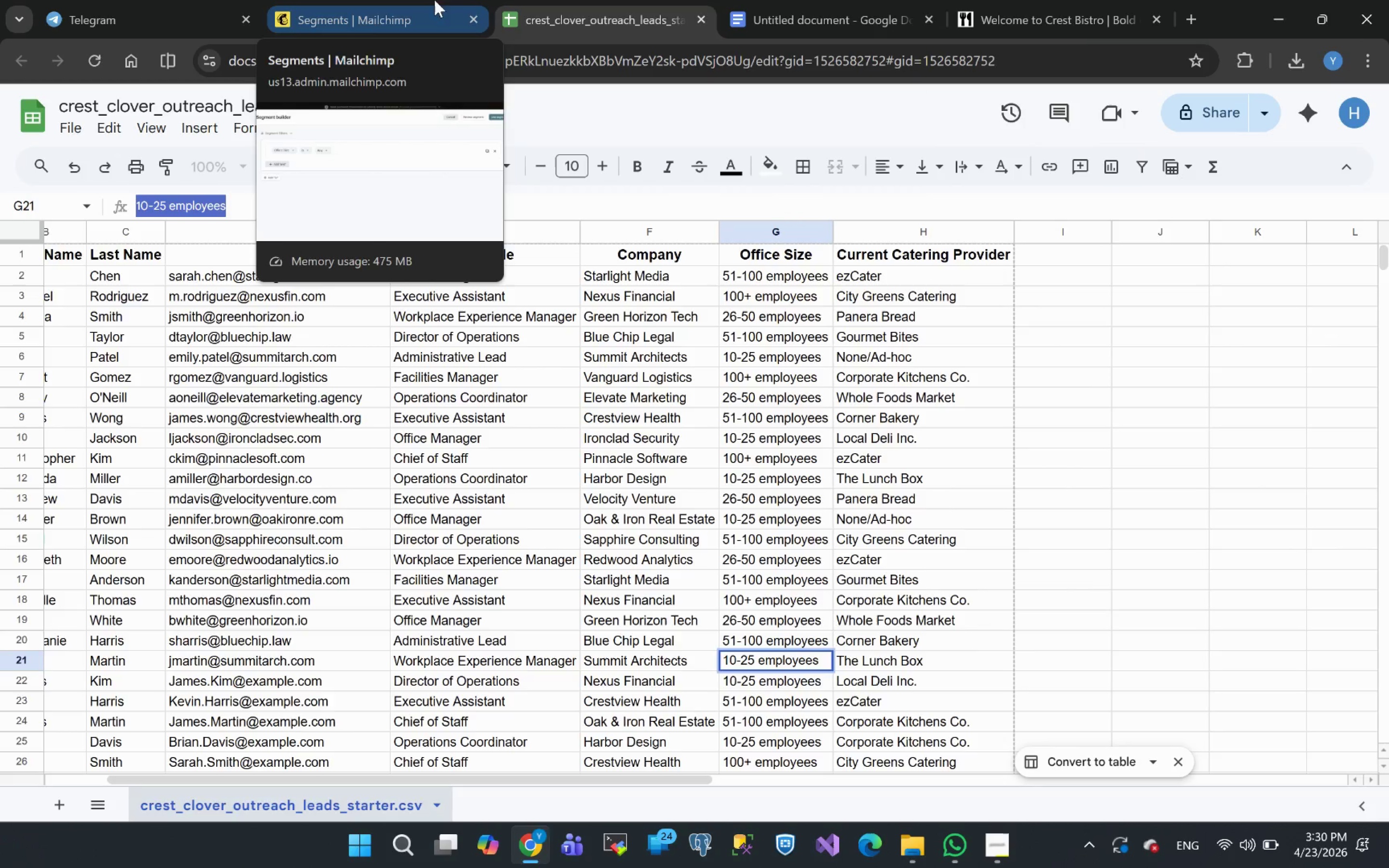 
left_click([355, 11])
 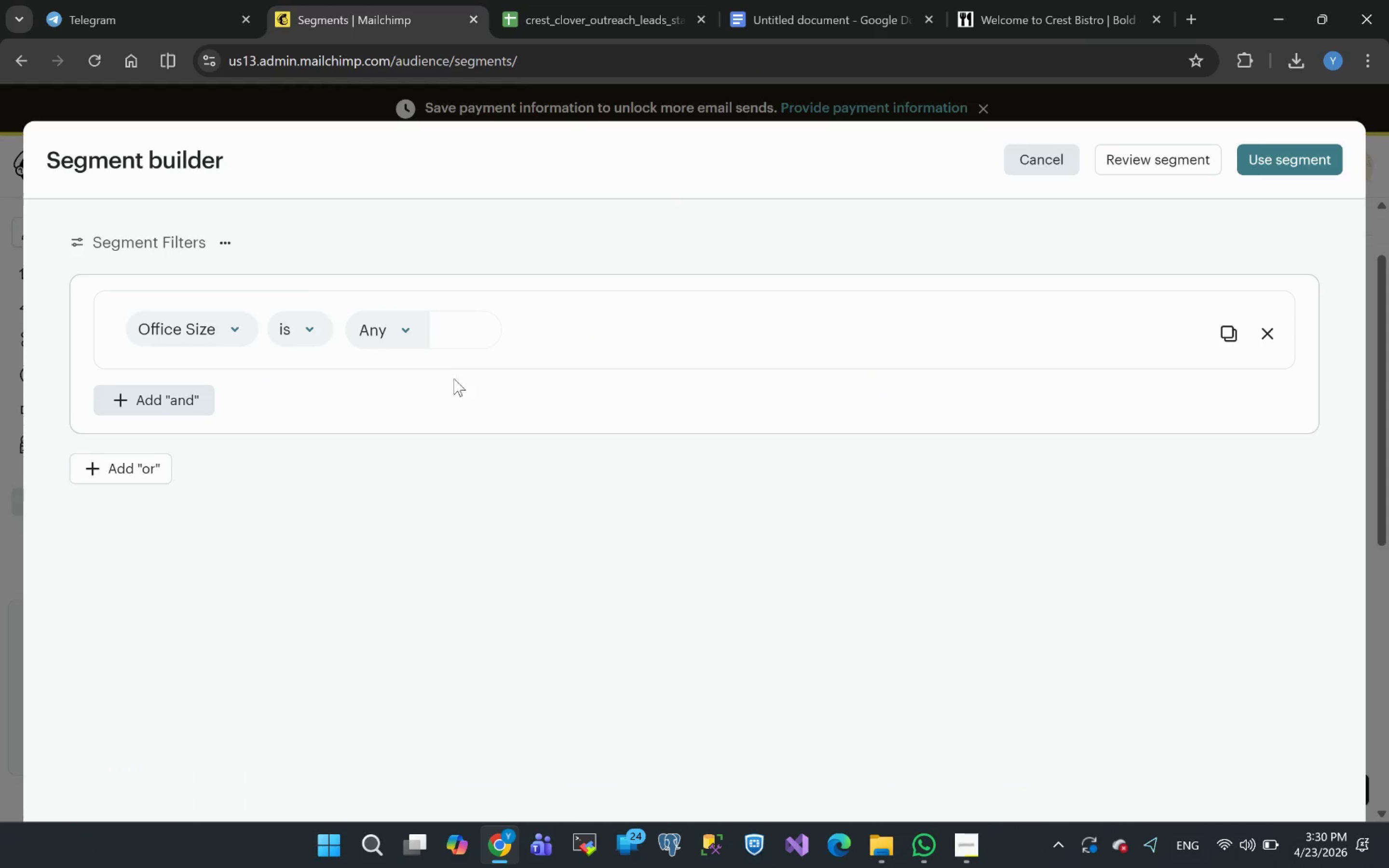 
wait(6.62)
 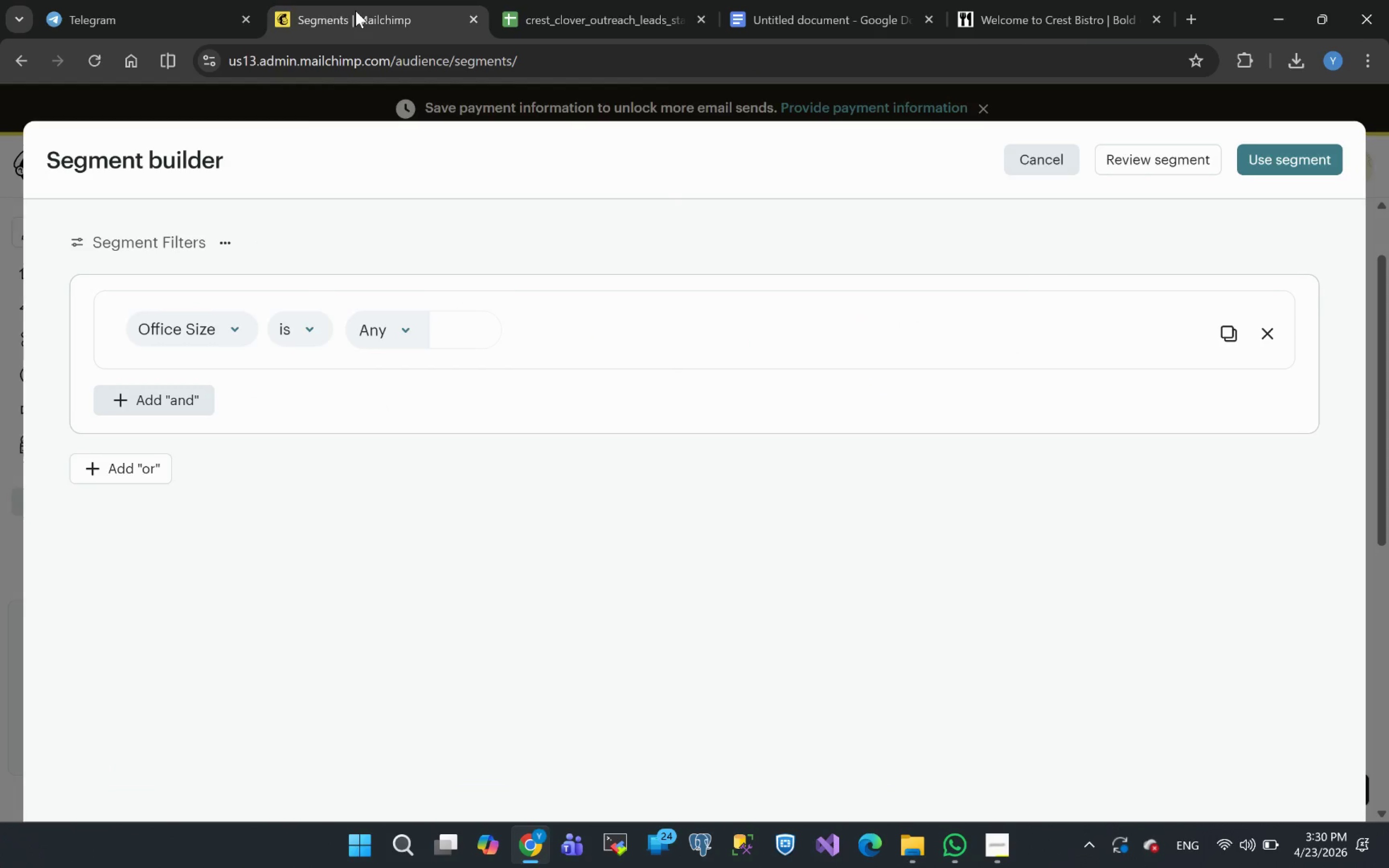 
key(Control+V)
 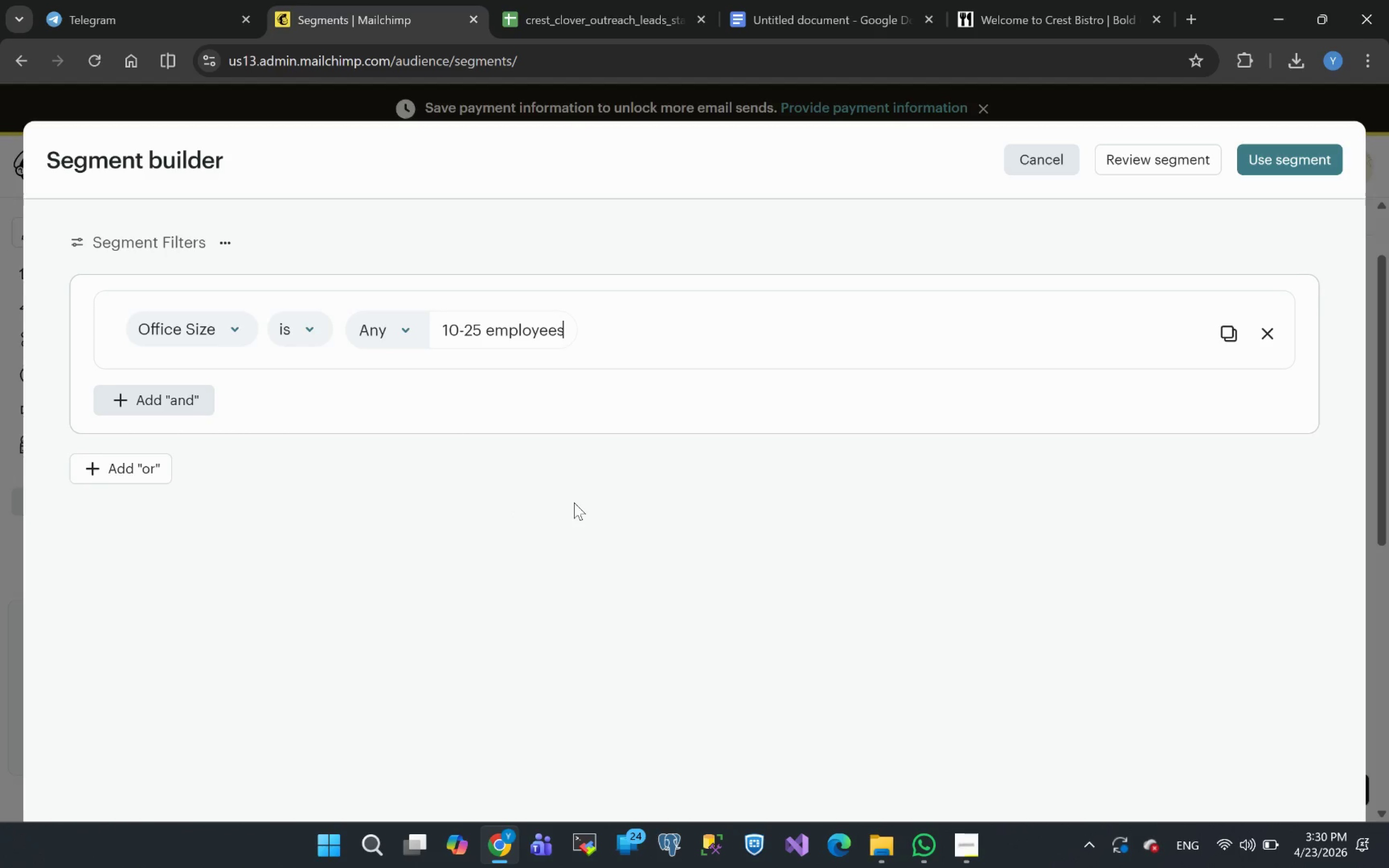 
left_click([574, 502])
 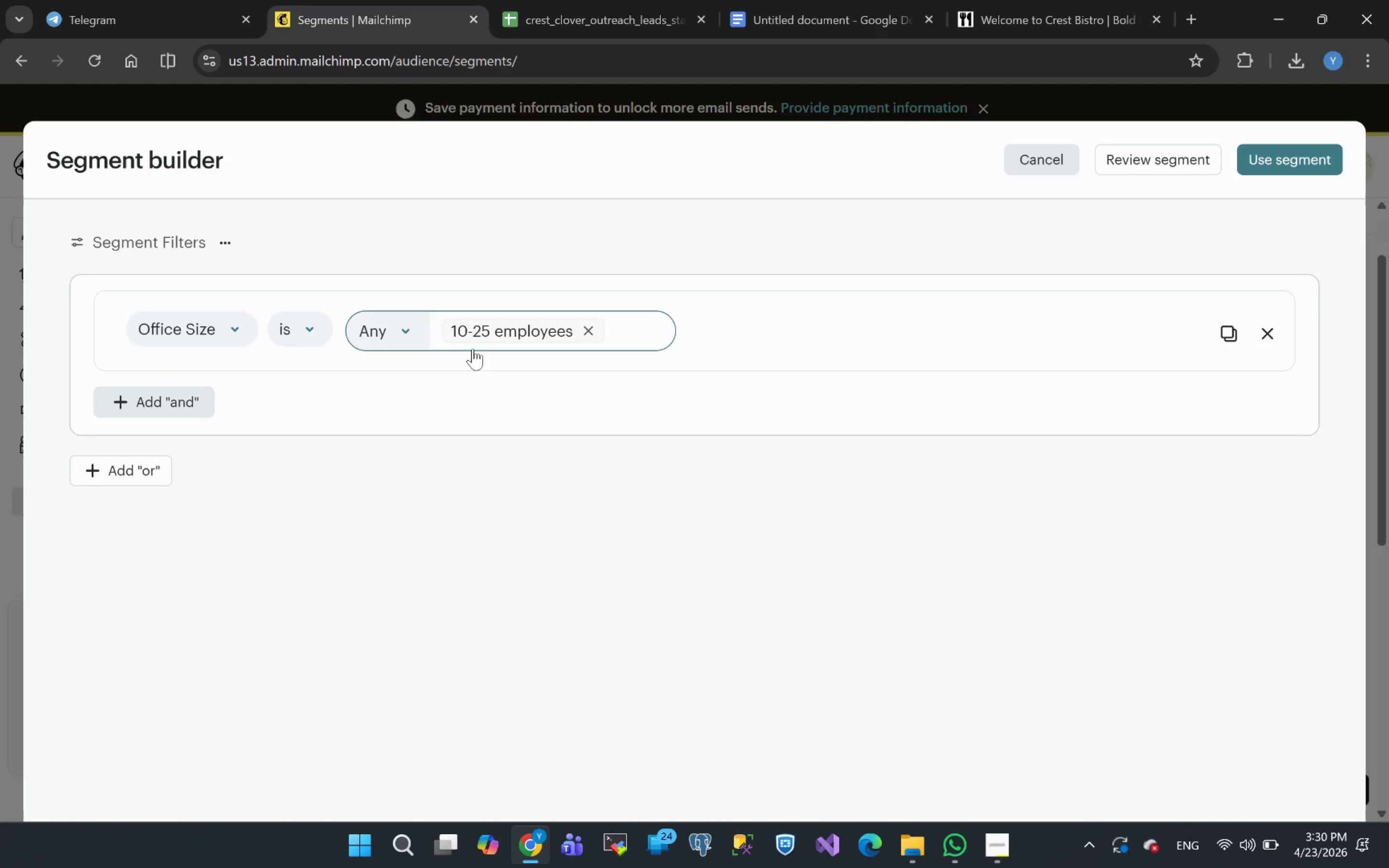 
wait(7.01)
 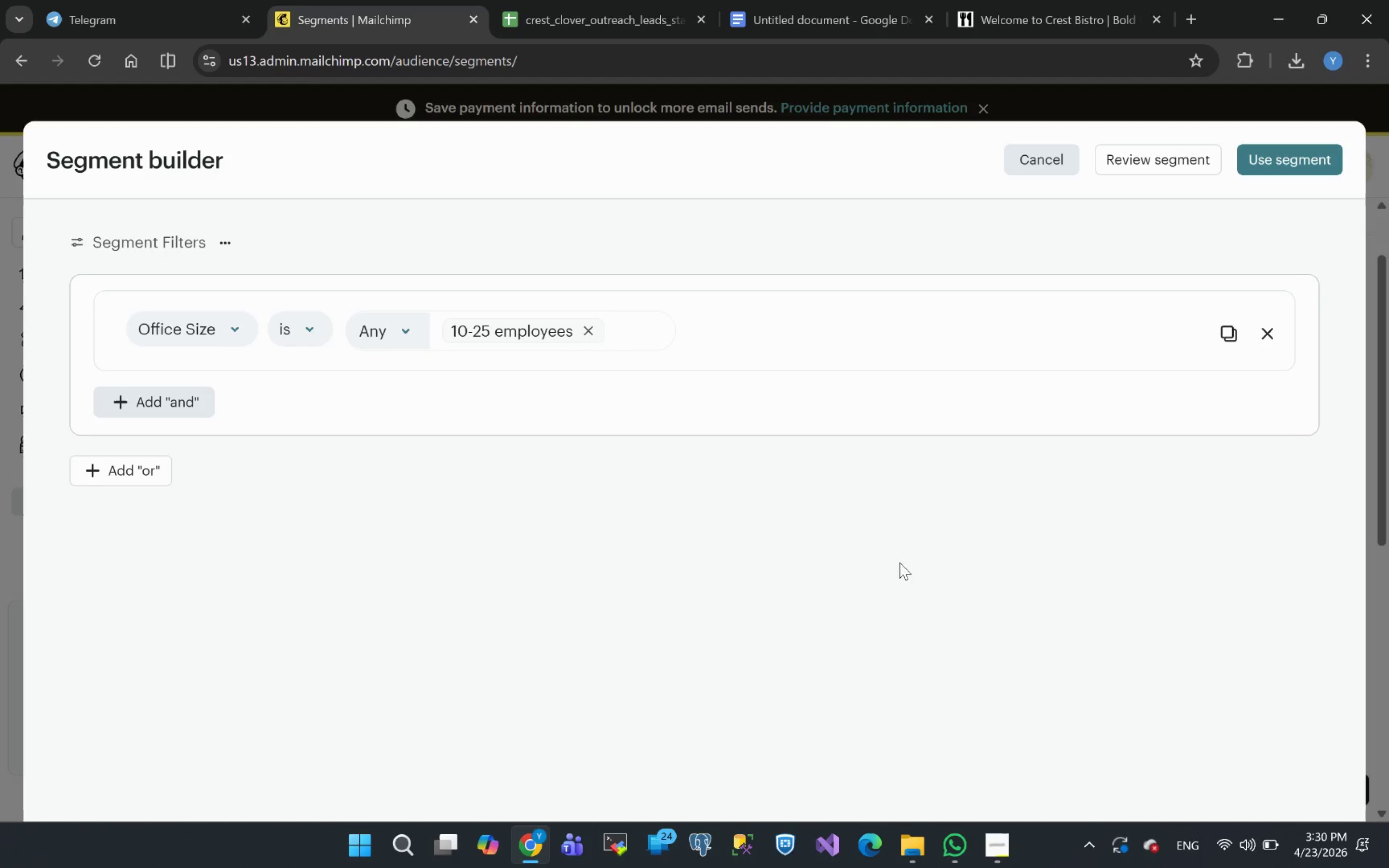 
left_click([1301, 157])
 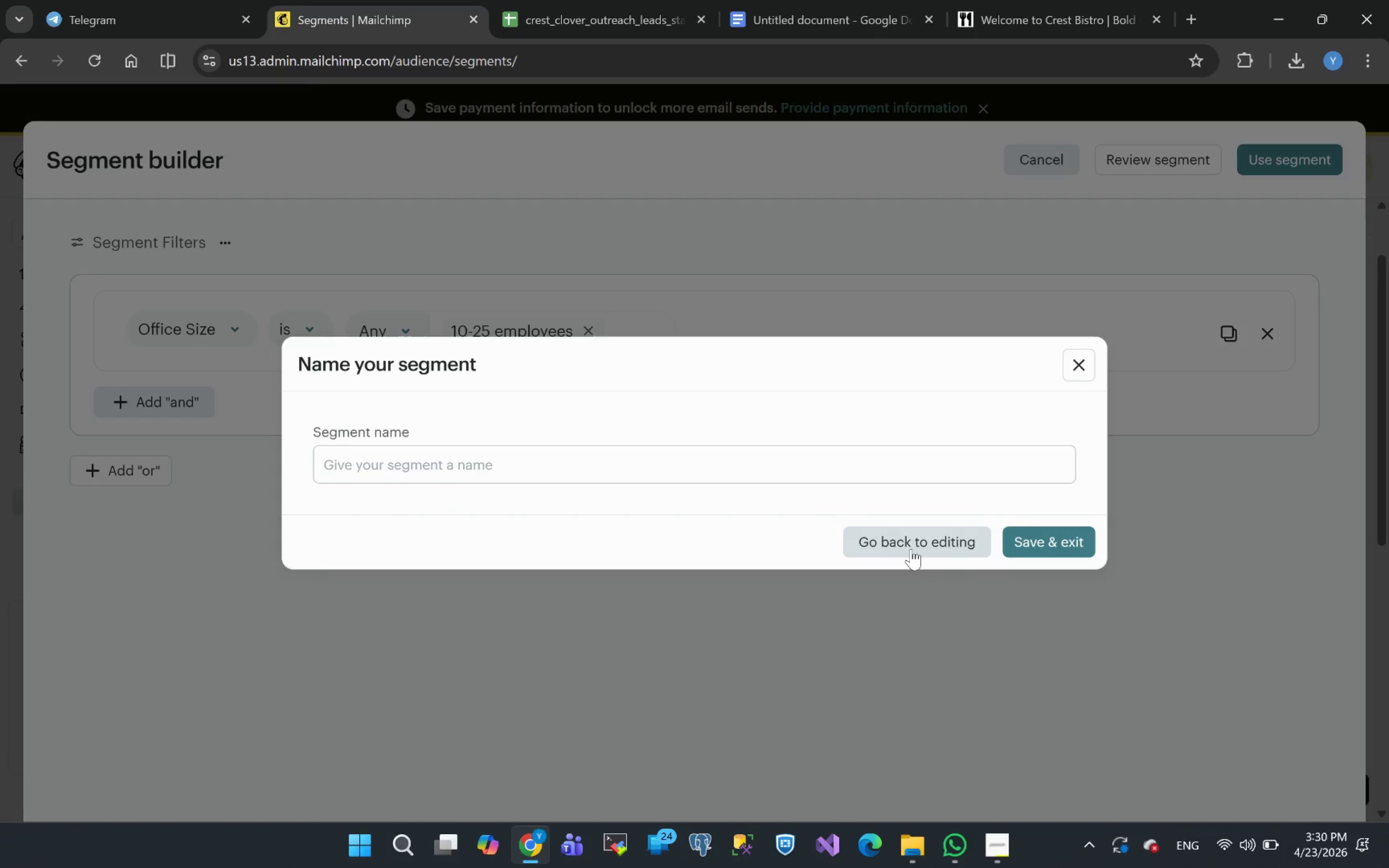 
left_click([906, 516])
 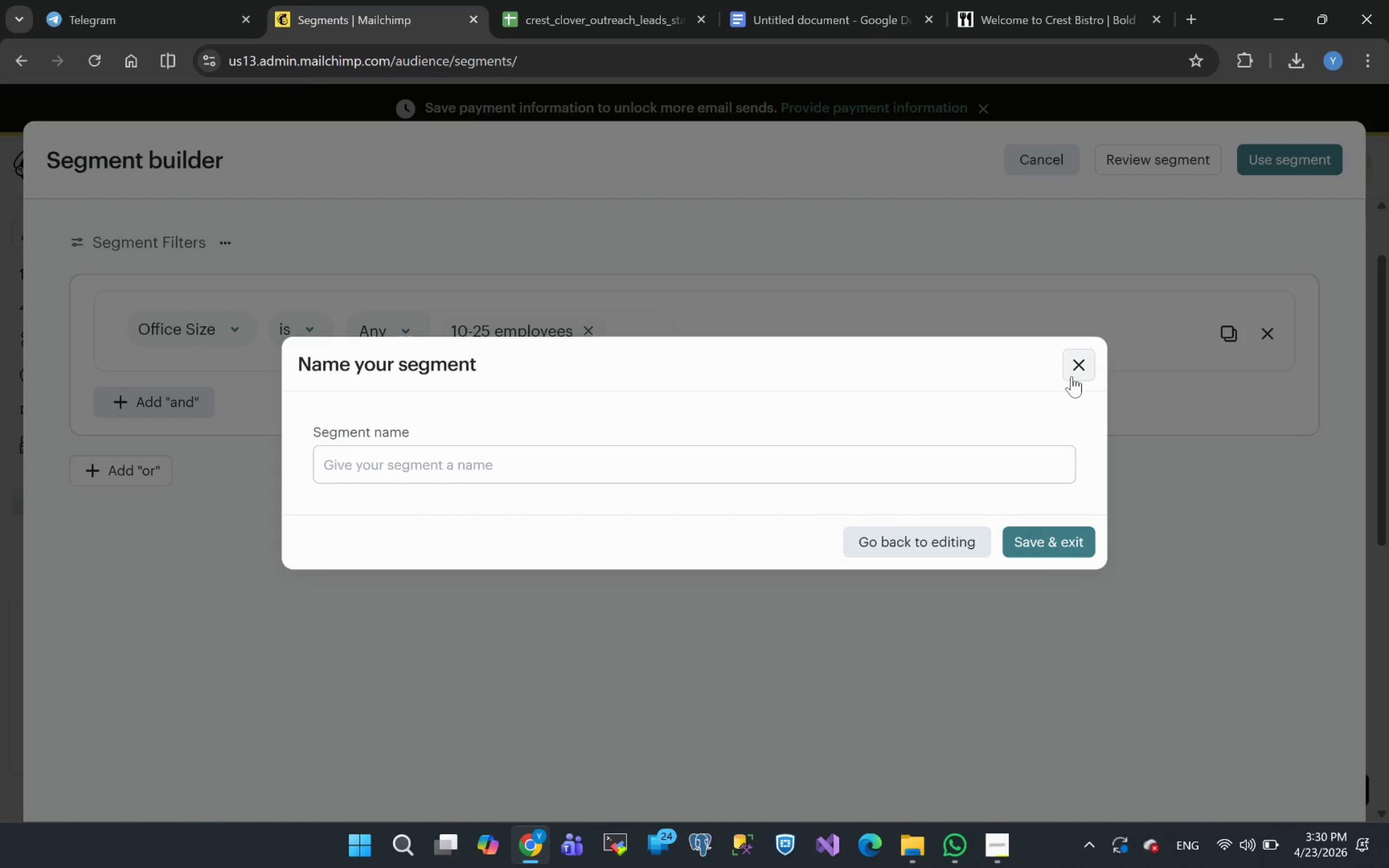 
left_click([1077, 369])
 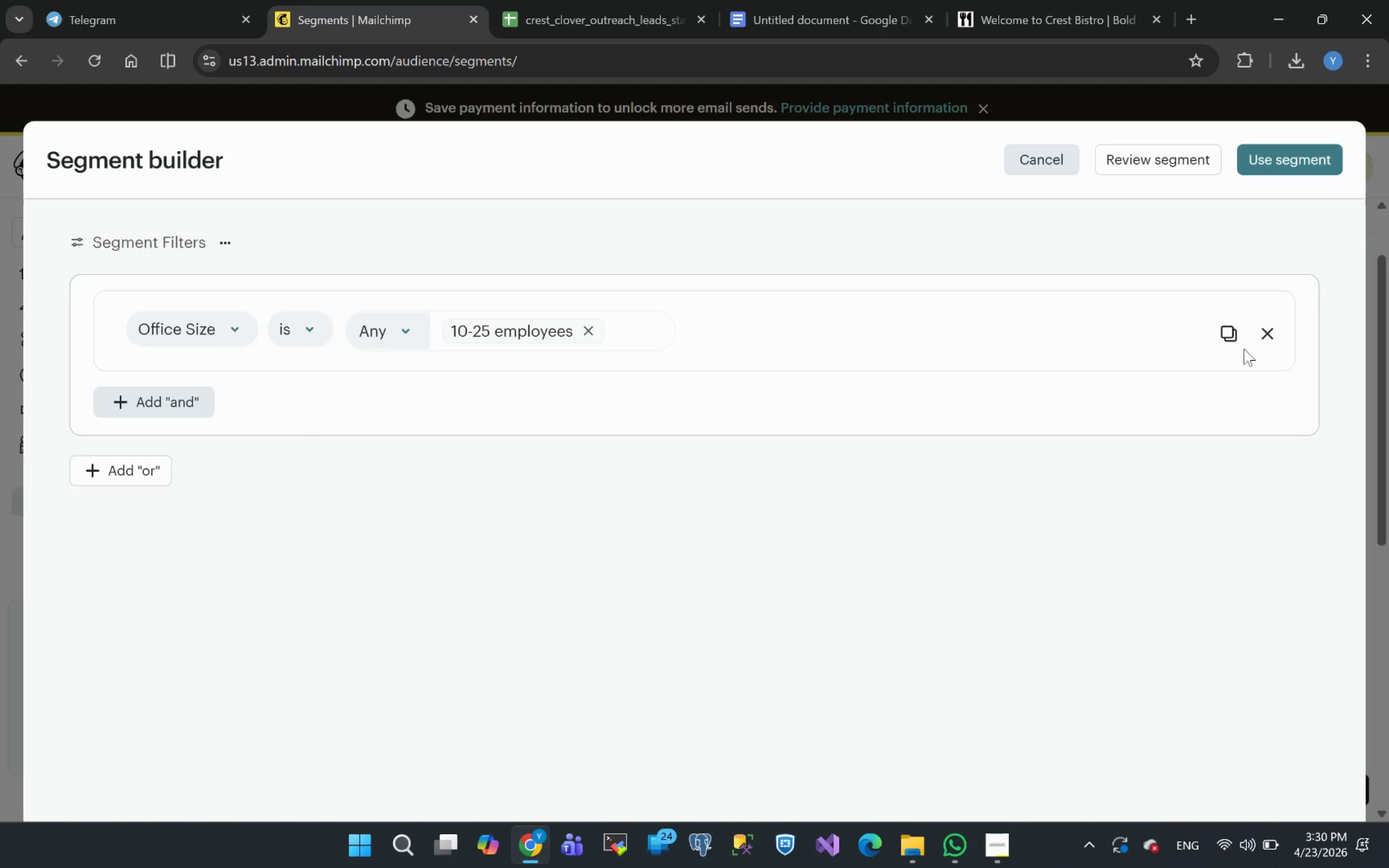 
left_click([1273, 331])
 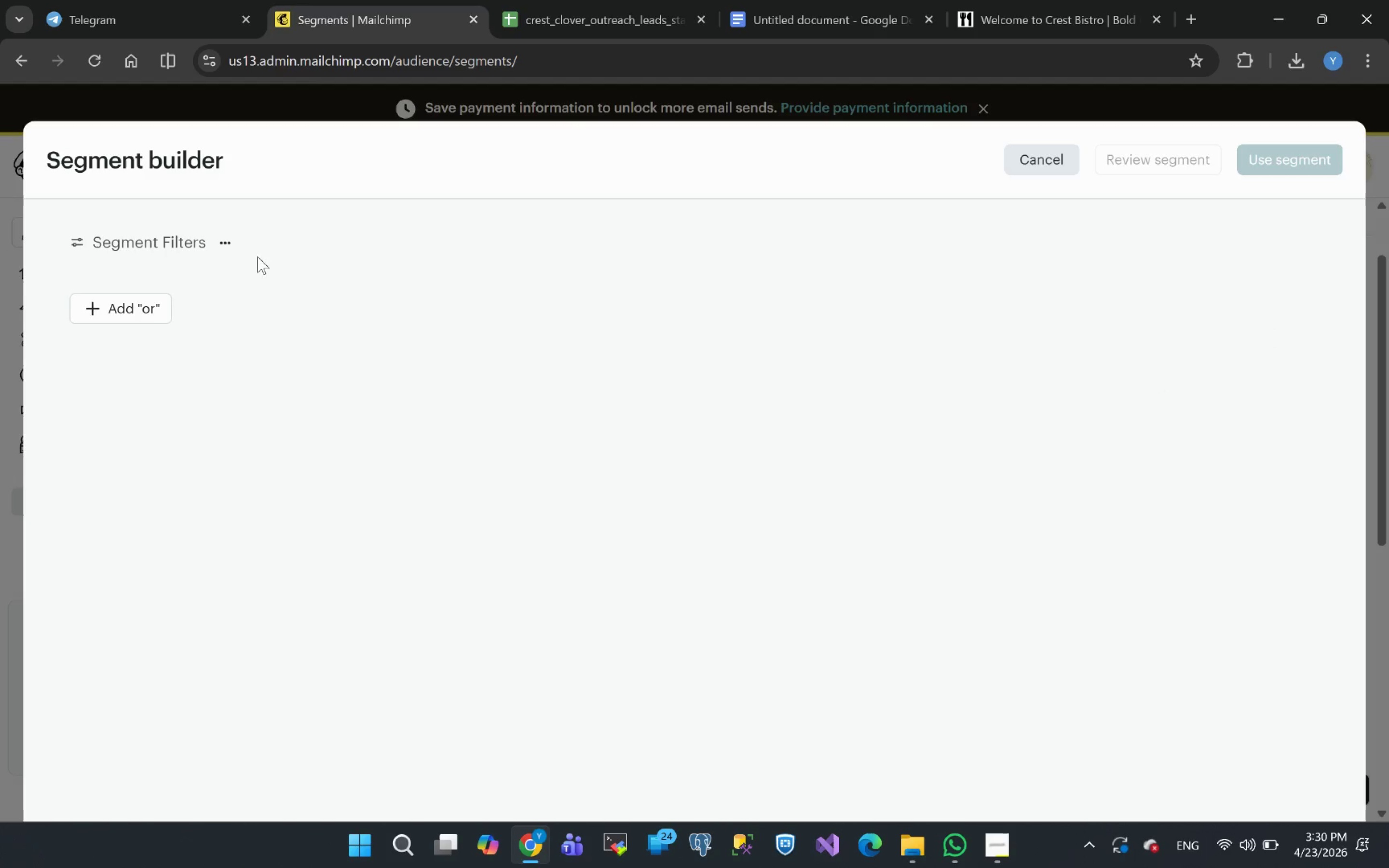 
left_click([236, 244])
 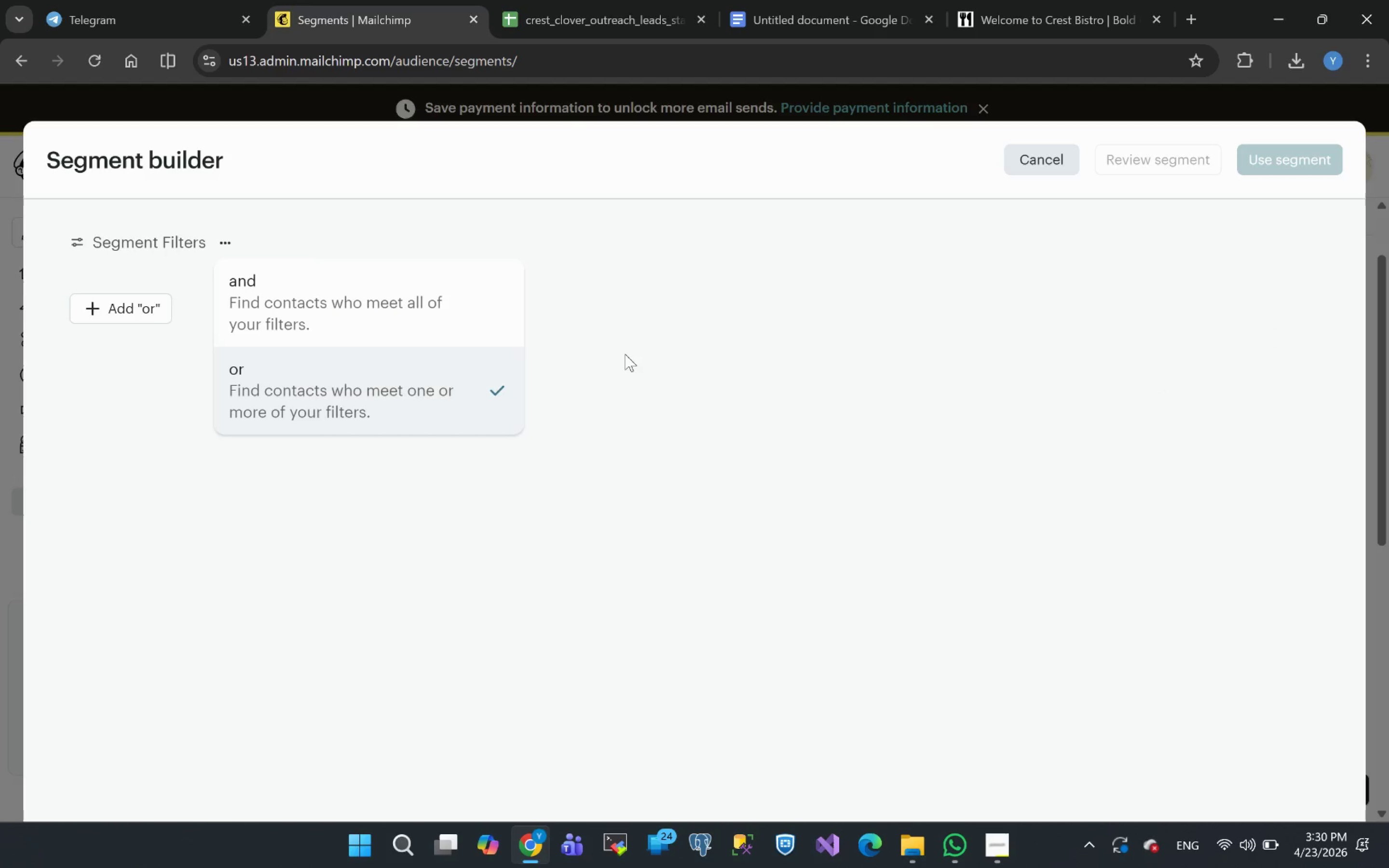 
wait(9.25)
 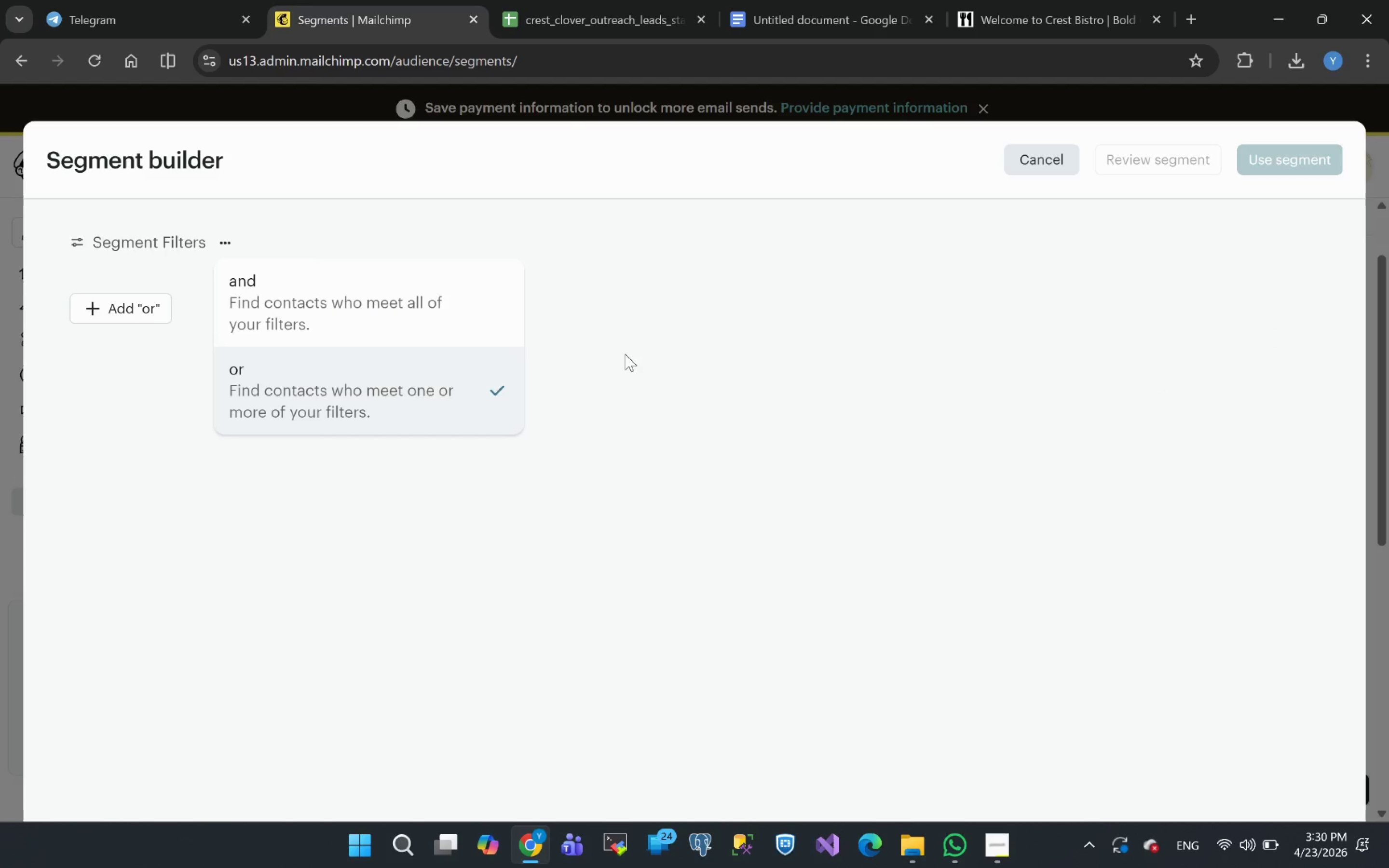 
left_click([648, 413])
 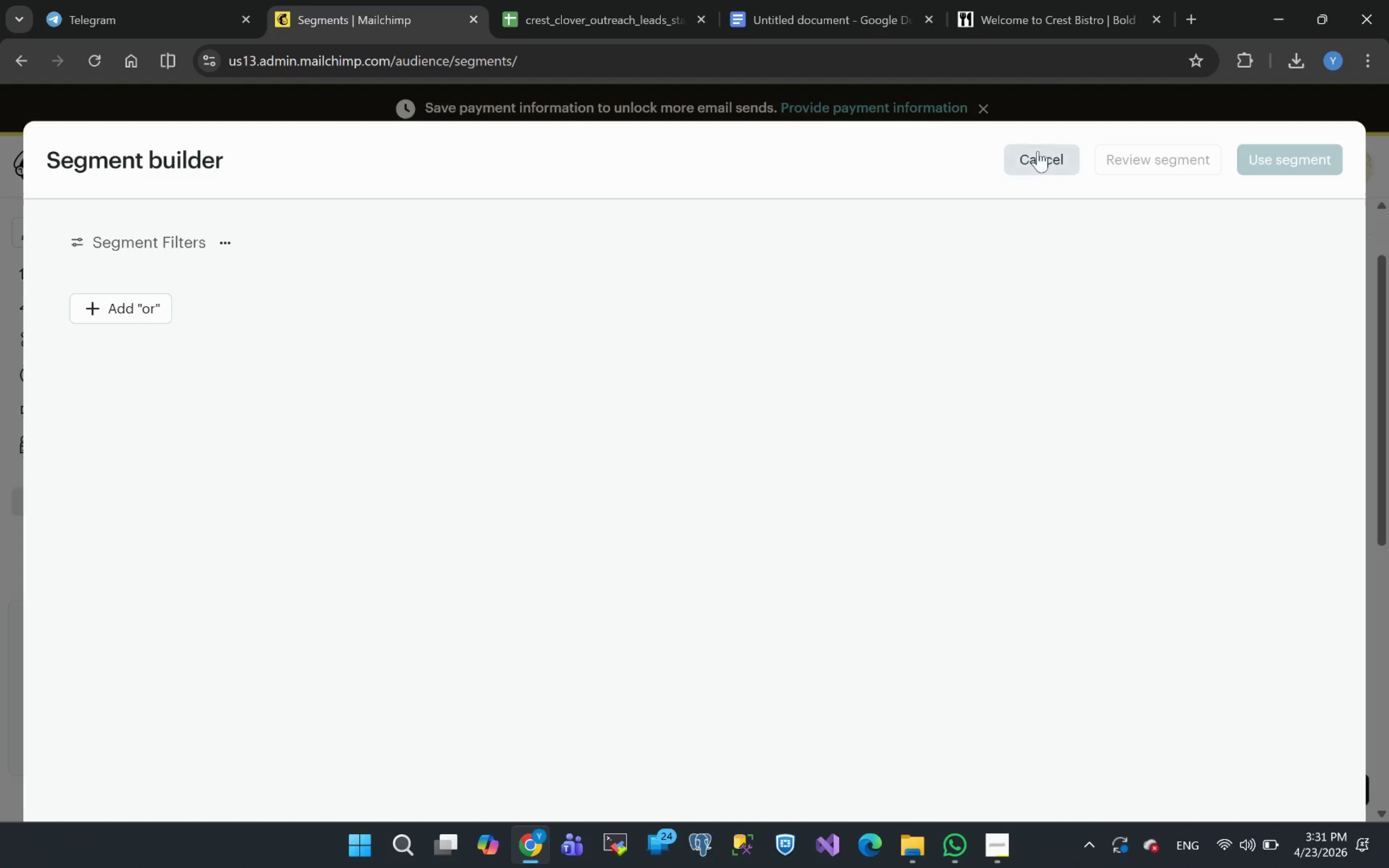 
left_click([1021, 150])
 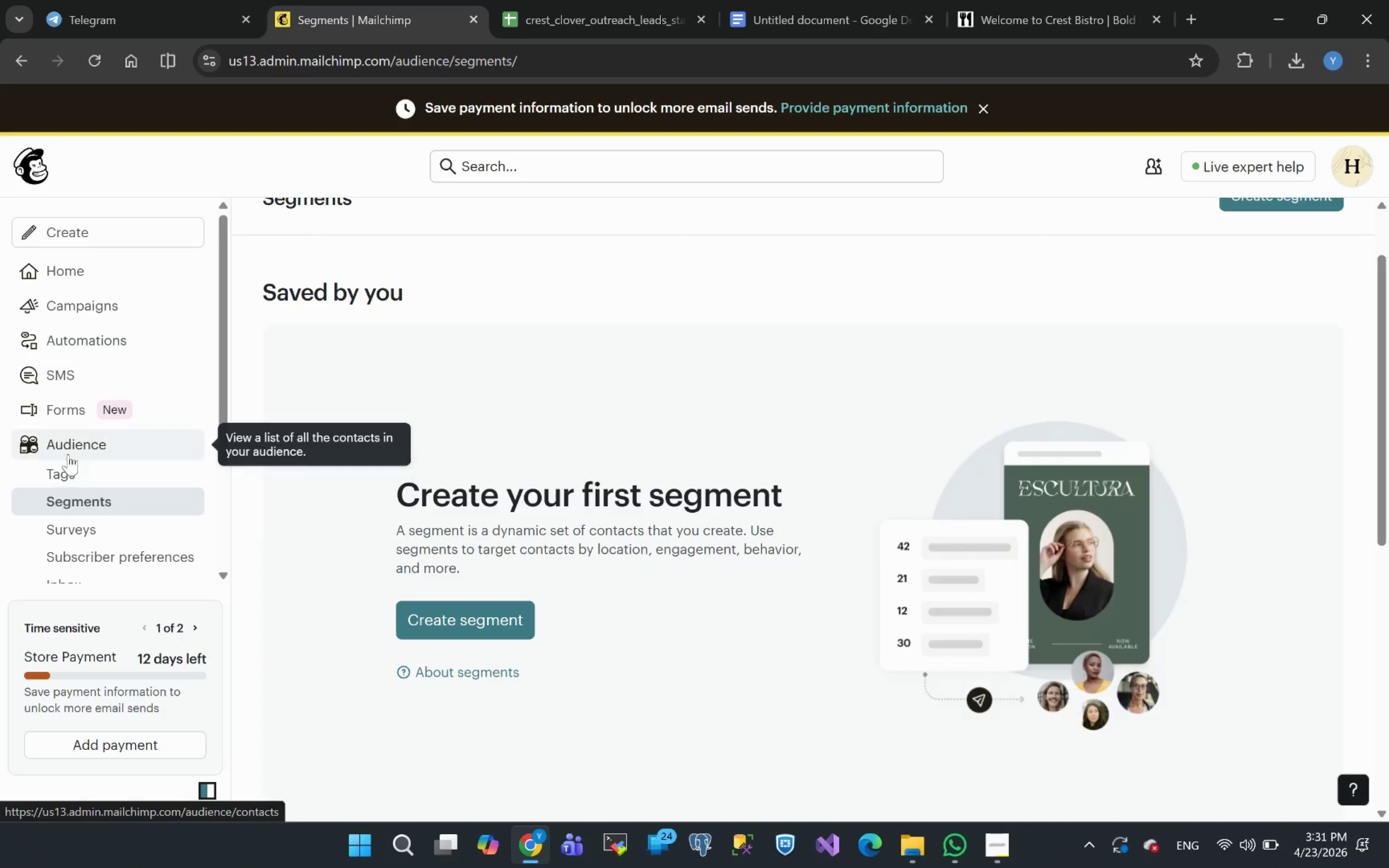 
left_click([59, 463])
 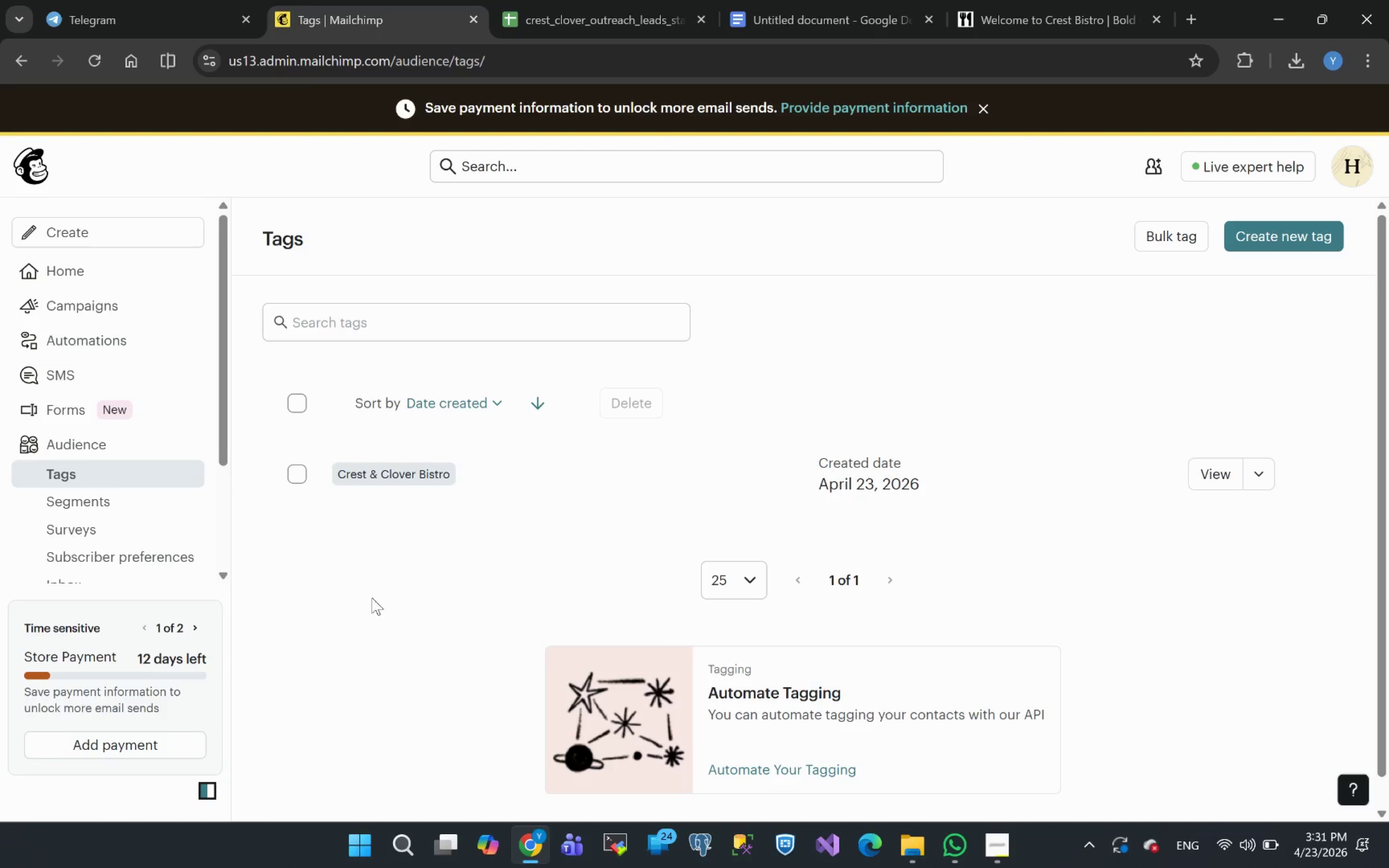 
wait(14.8)
 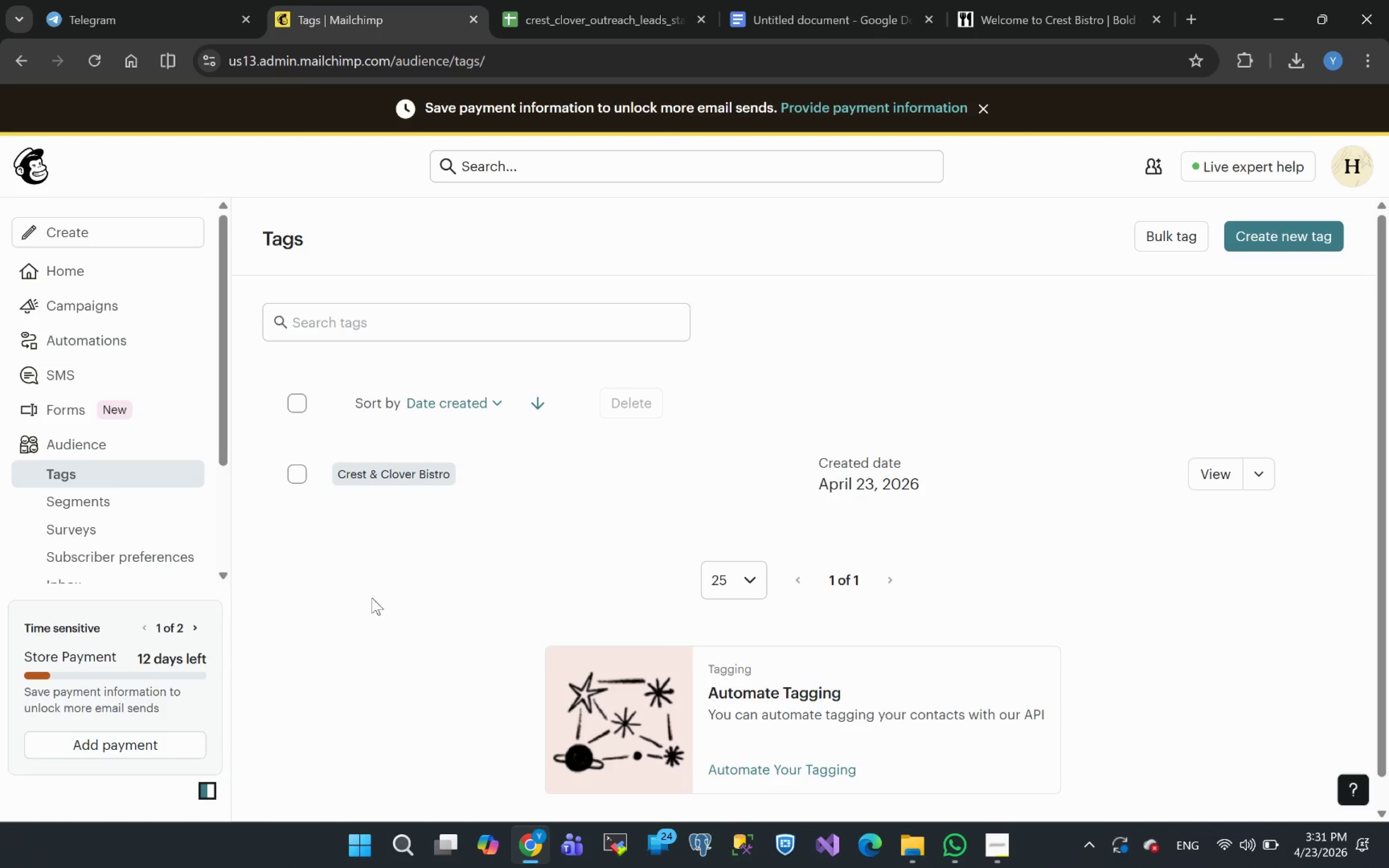 
left_click([1289, 246])
 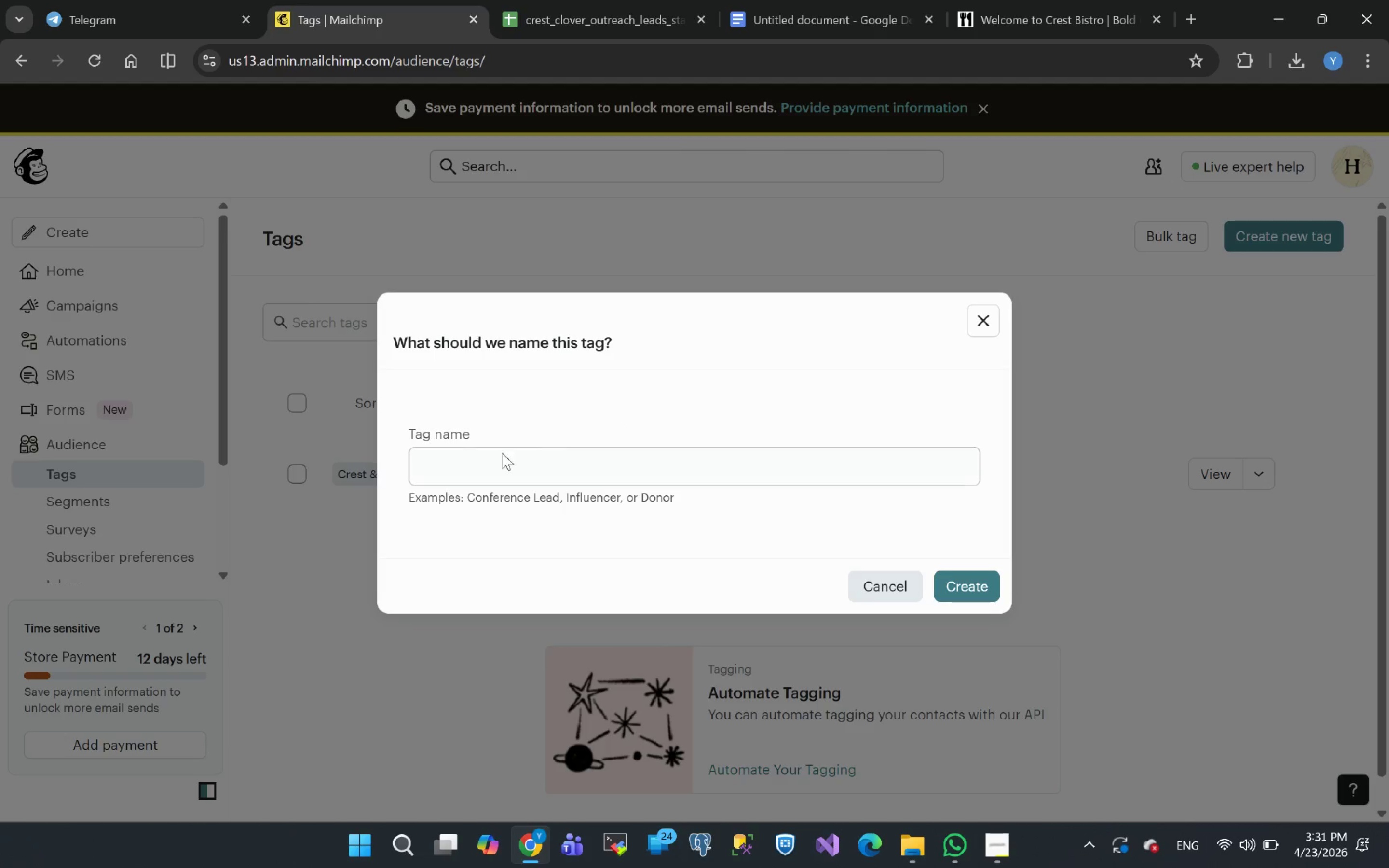 
left_click([489, 463])
 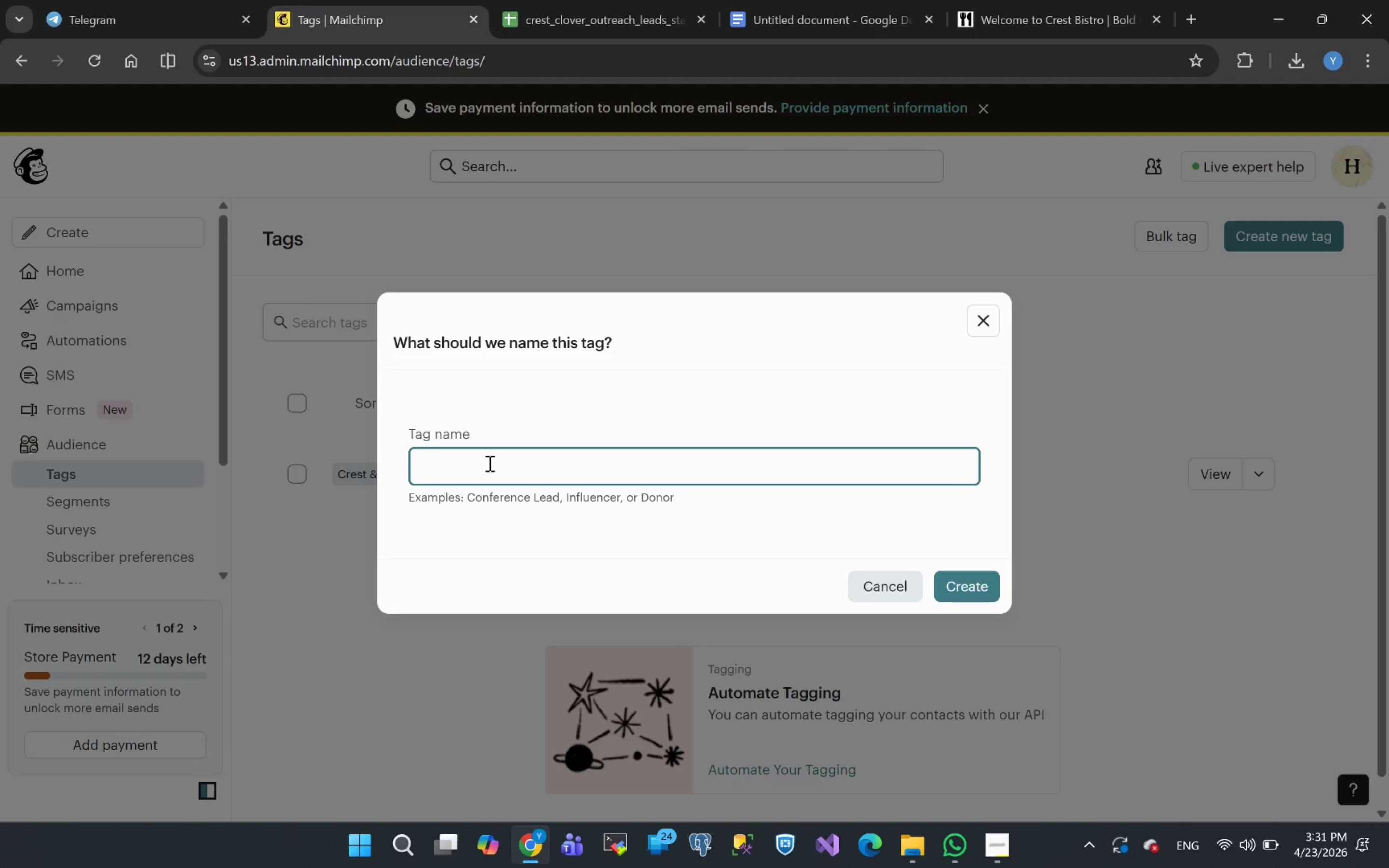 
key(Control+V)
 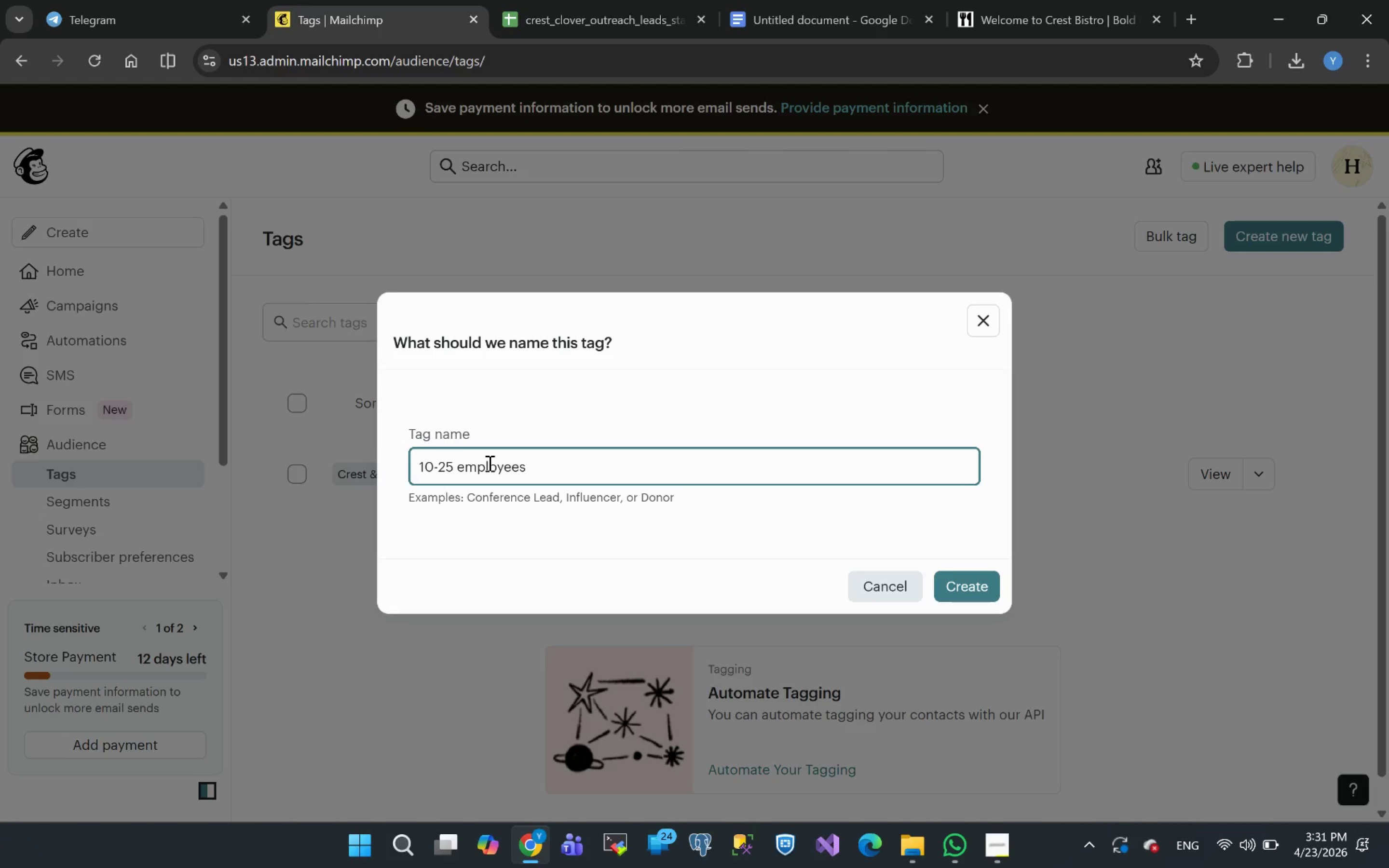 
key(Control+Z)
 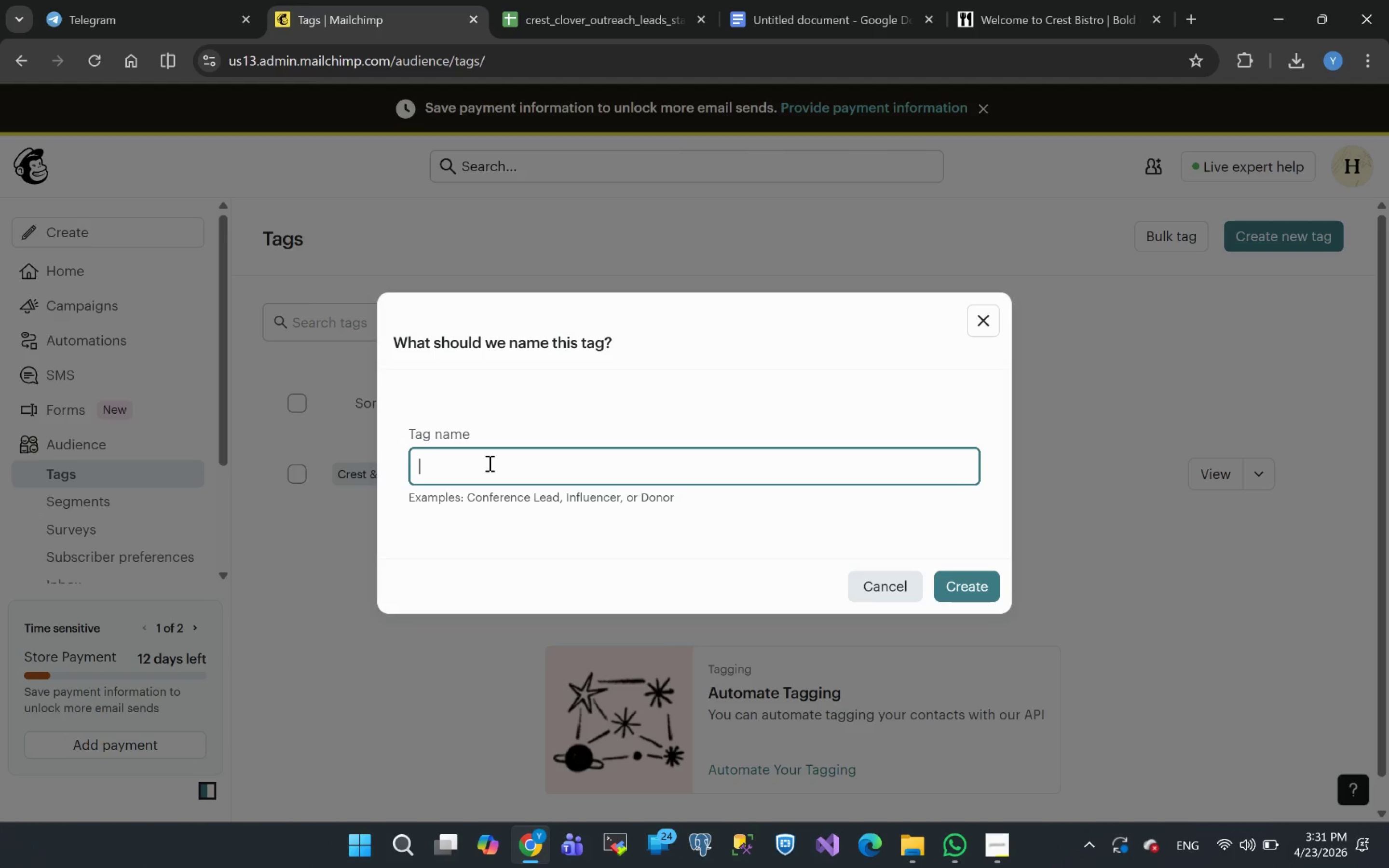 
key(Meta+MetaLeft)
 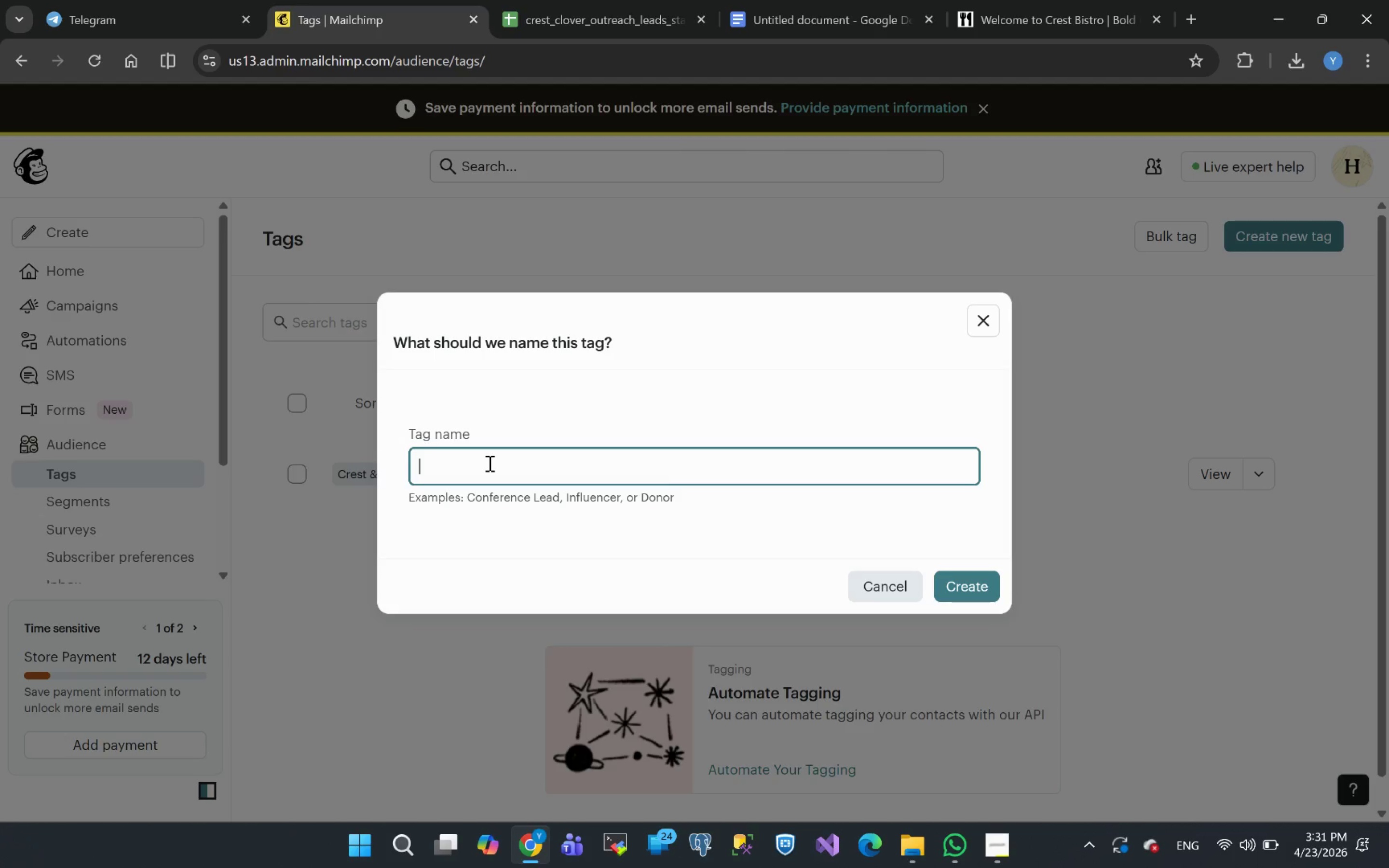 
key(Meta+V)
 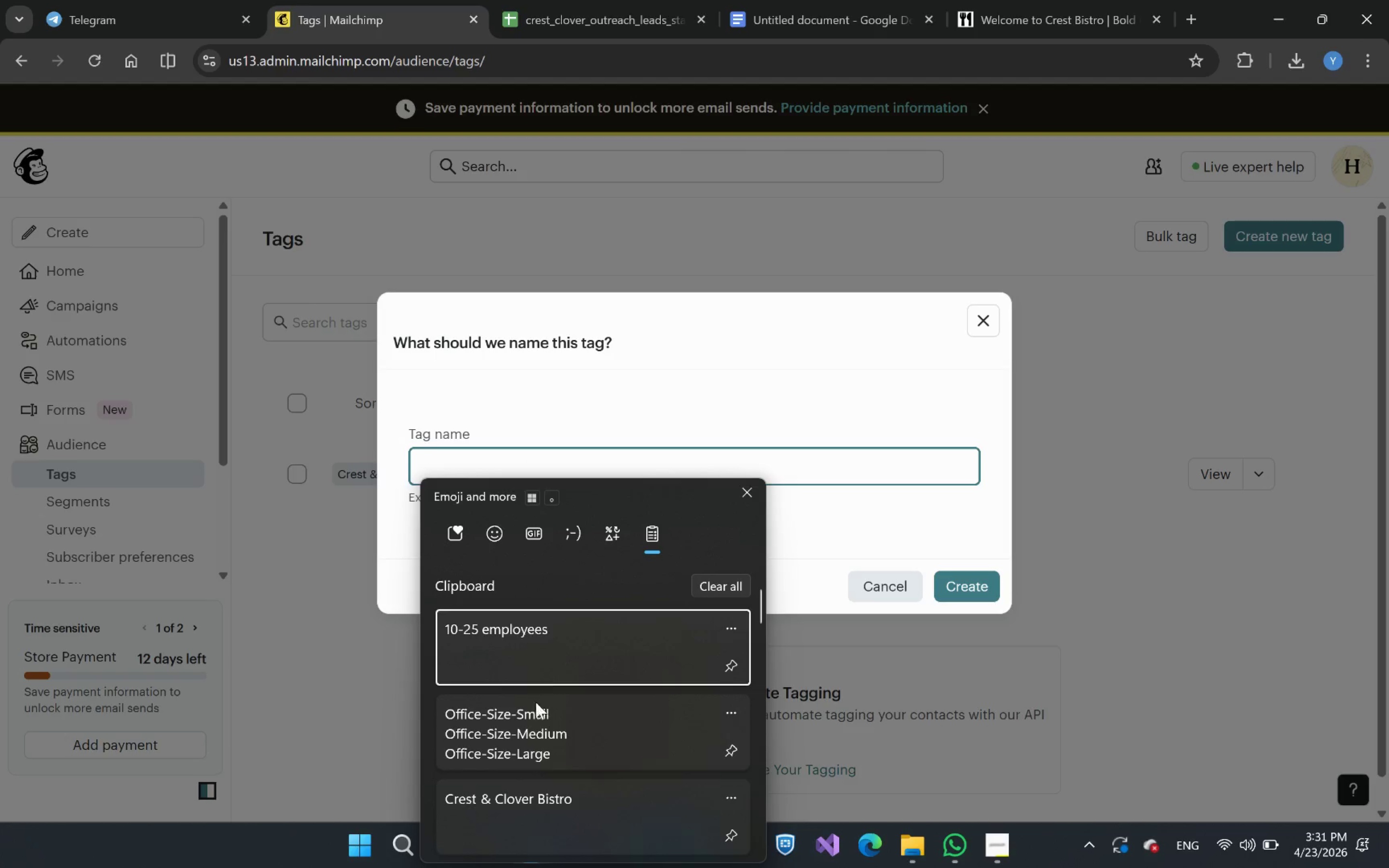 
left_click([528, 729])
 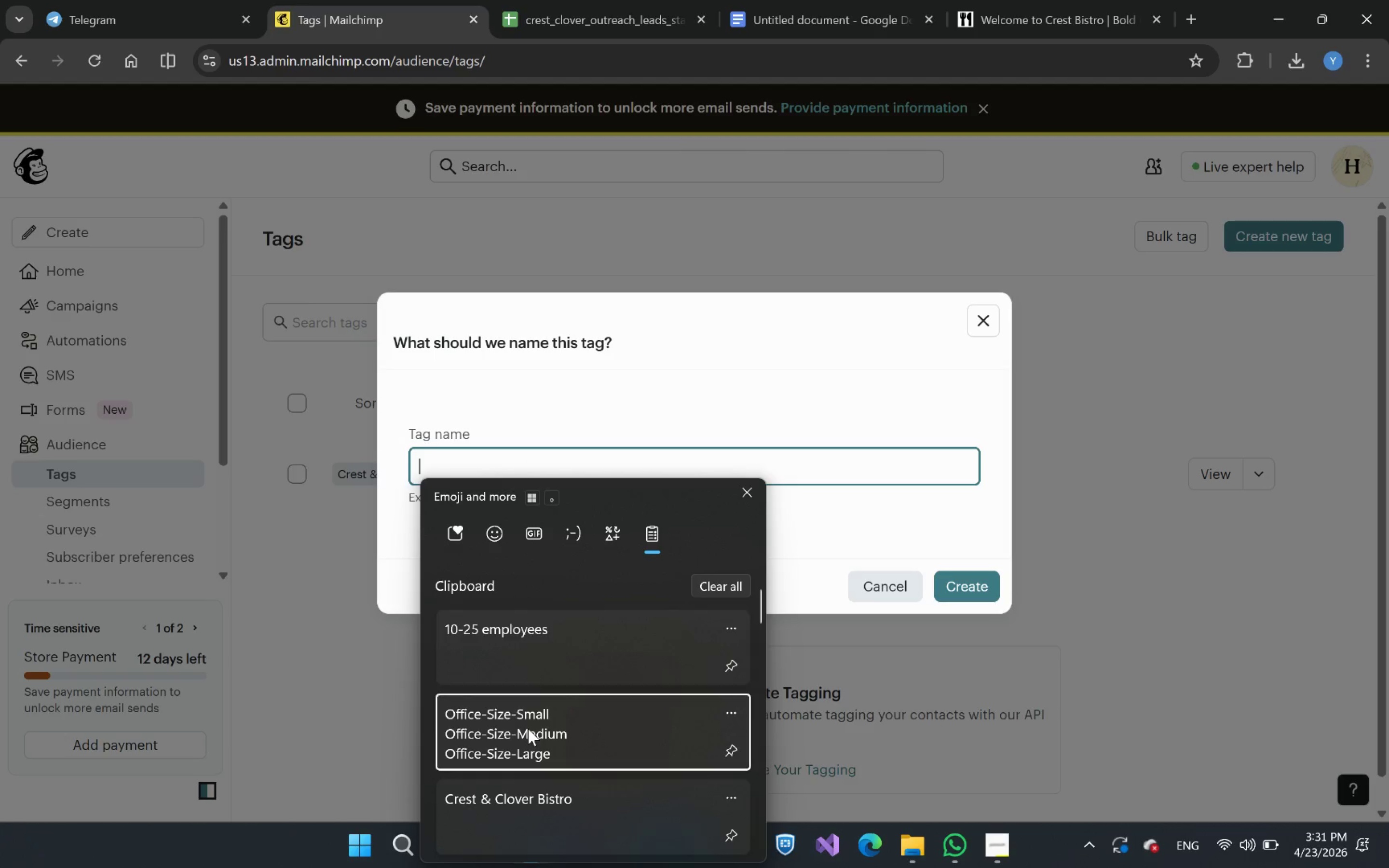 
key(Control+ControlLeft)
 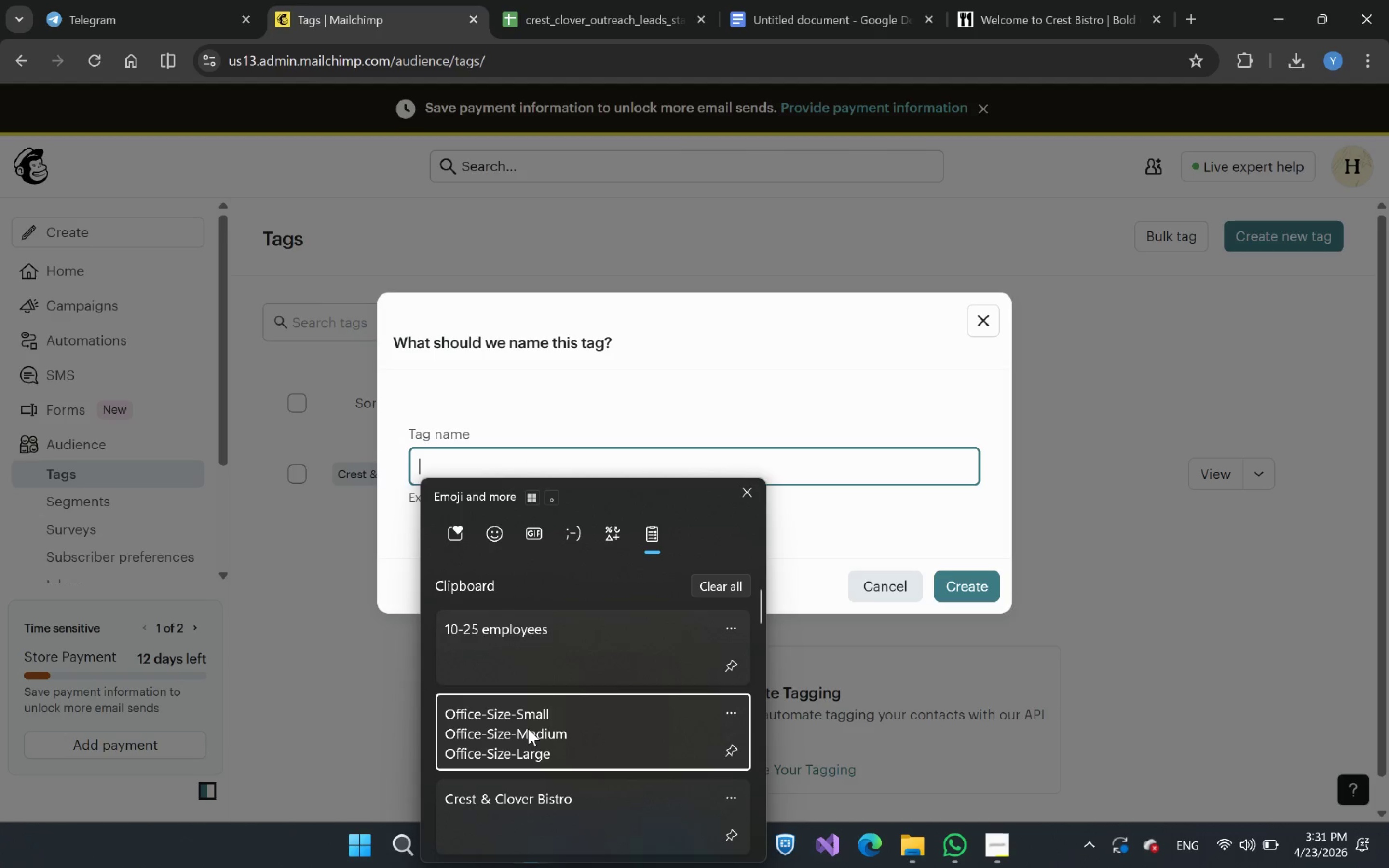 
key(Control+V)
 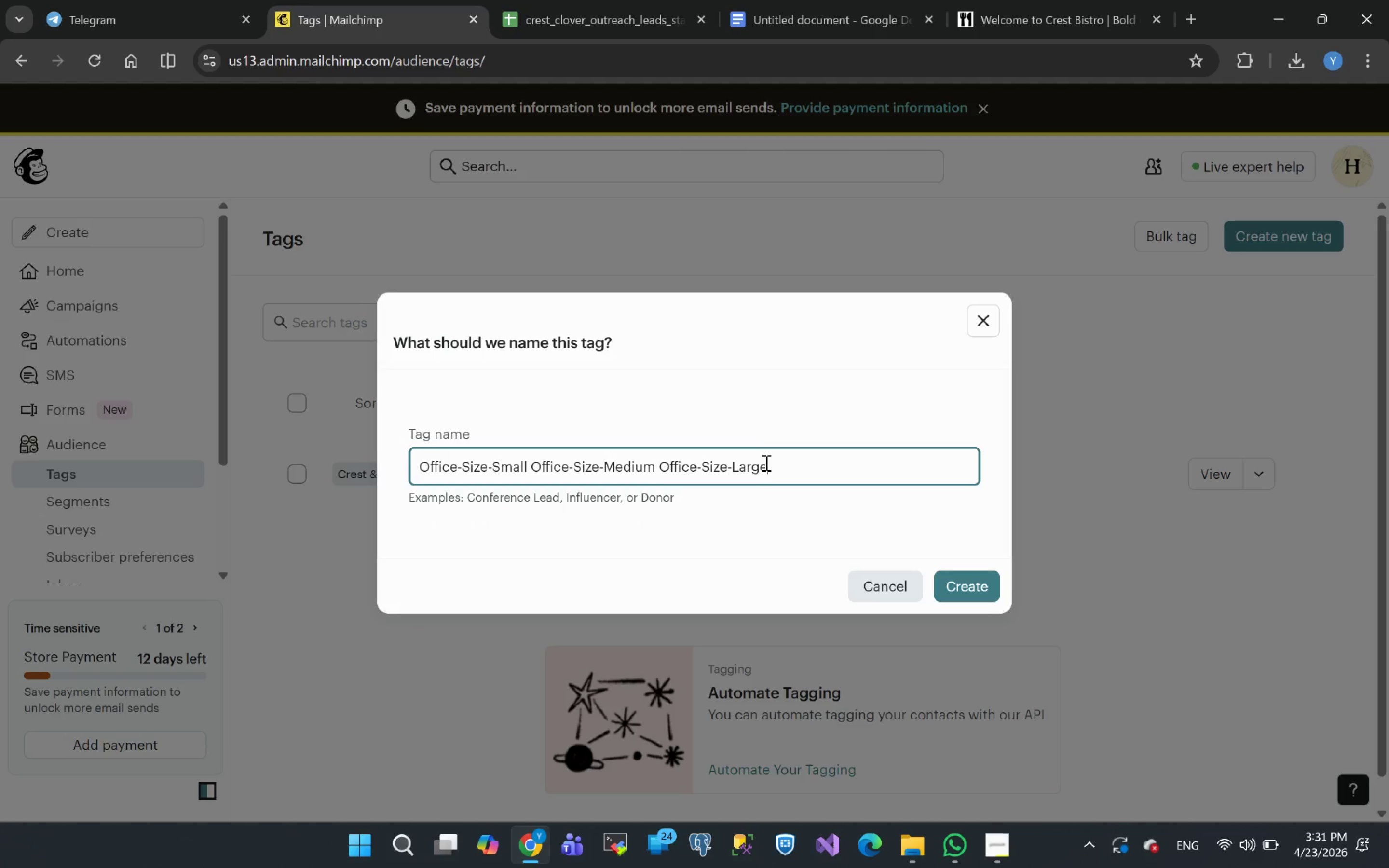 
left_click_drag(start_coordinate=[778, 464], to_coordinate=[526, 472])
 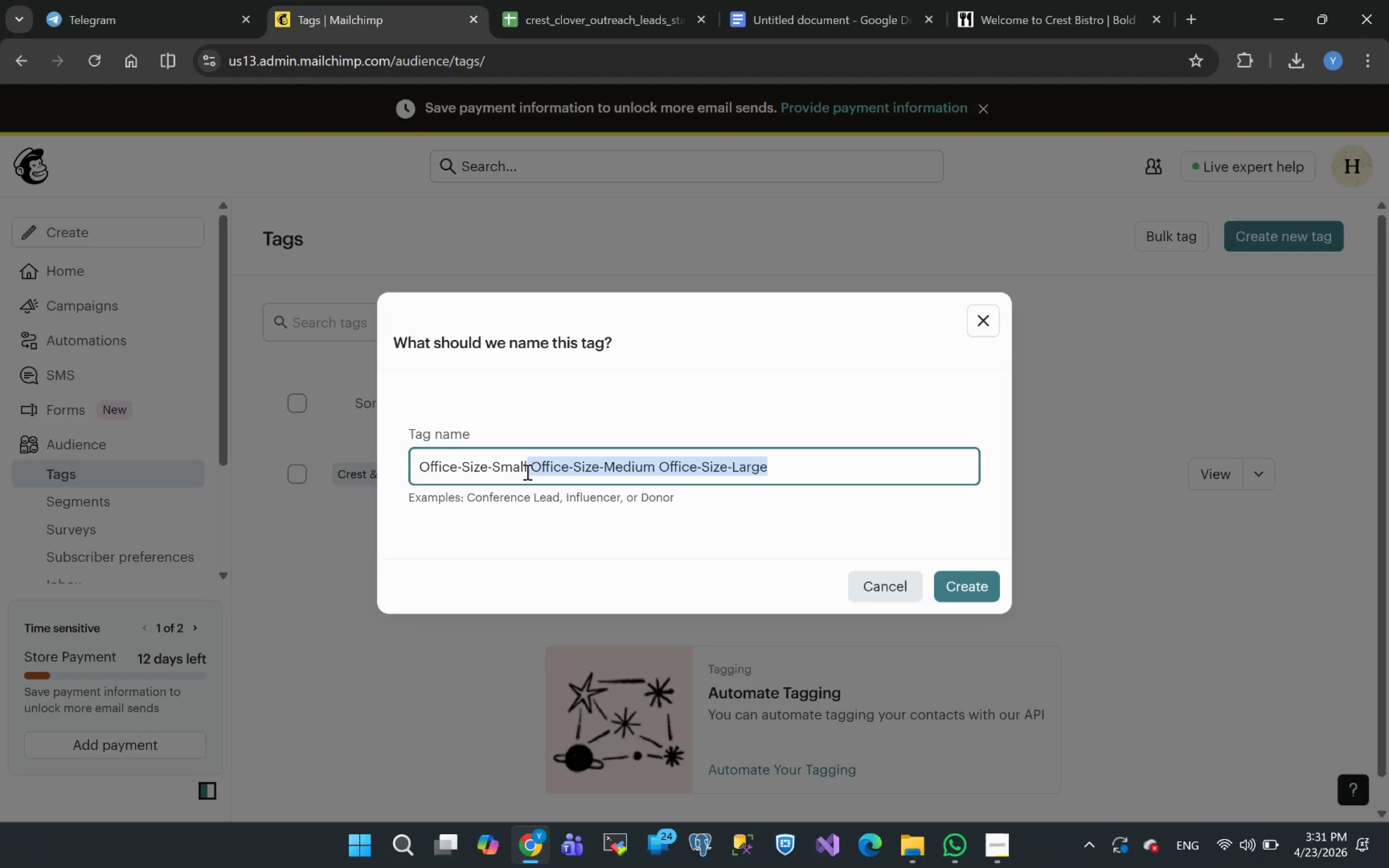 
key(Control+X)
 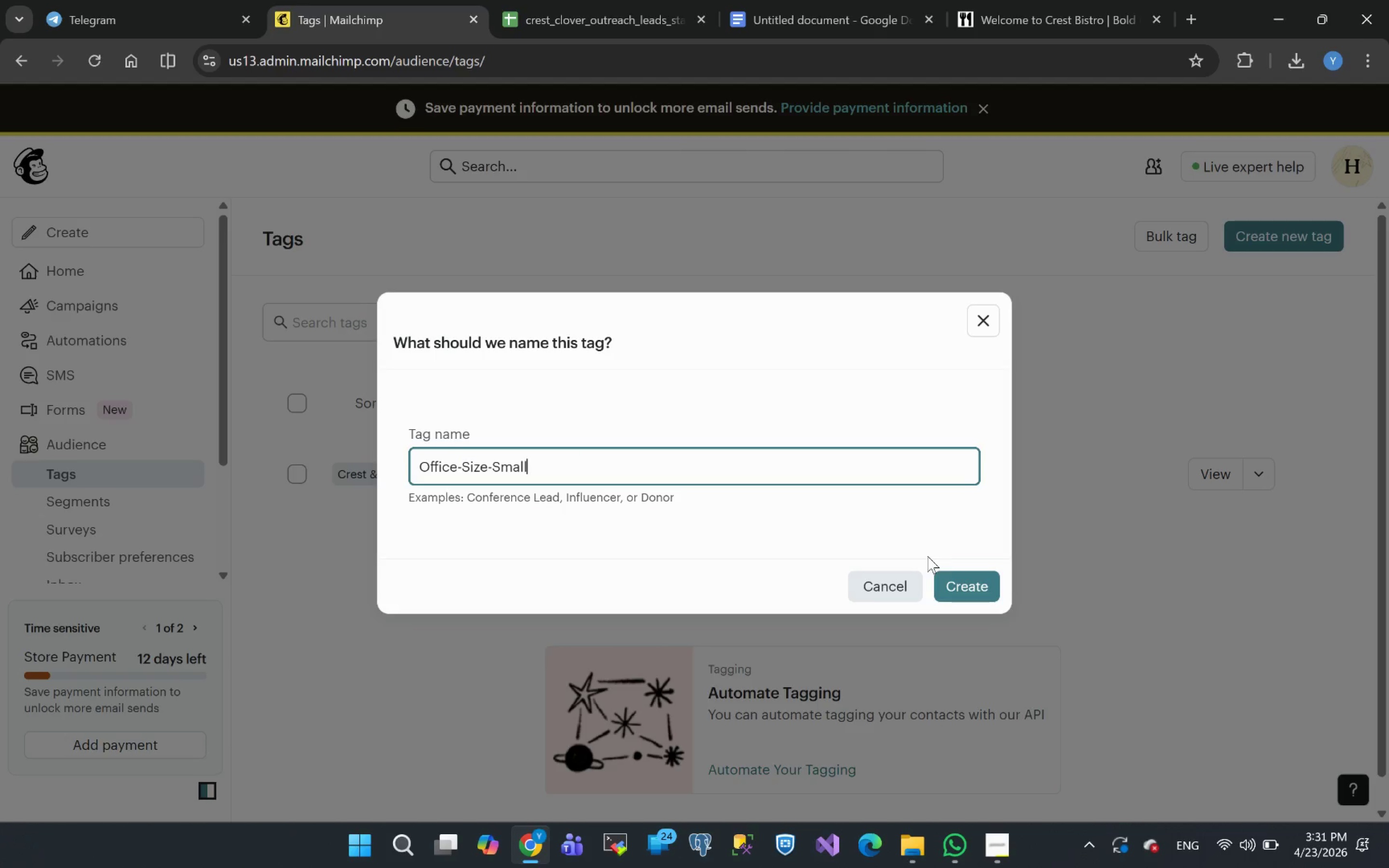 
left_click([980, 588])
 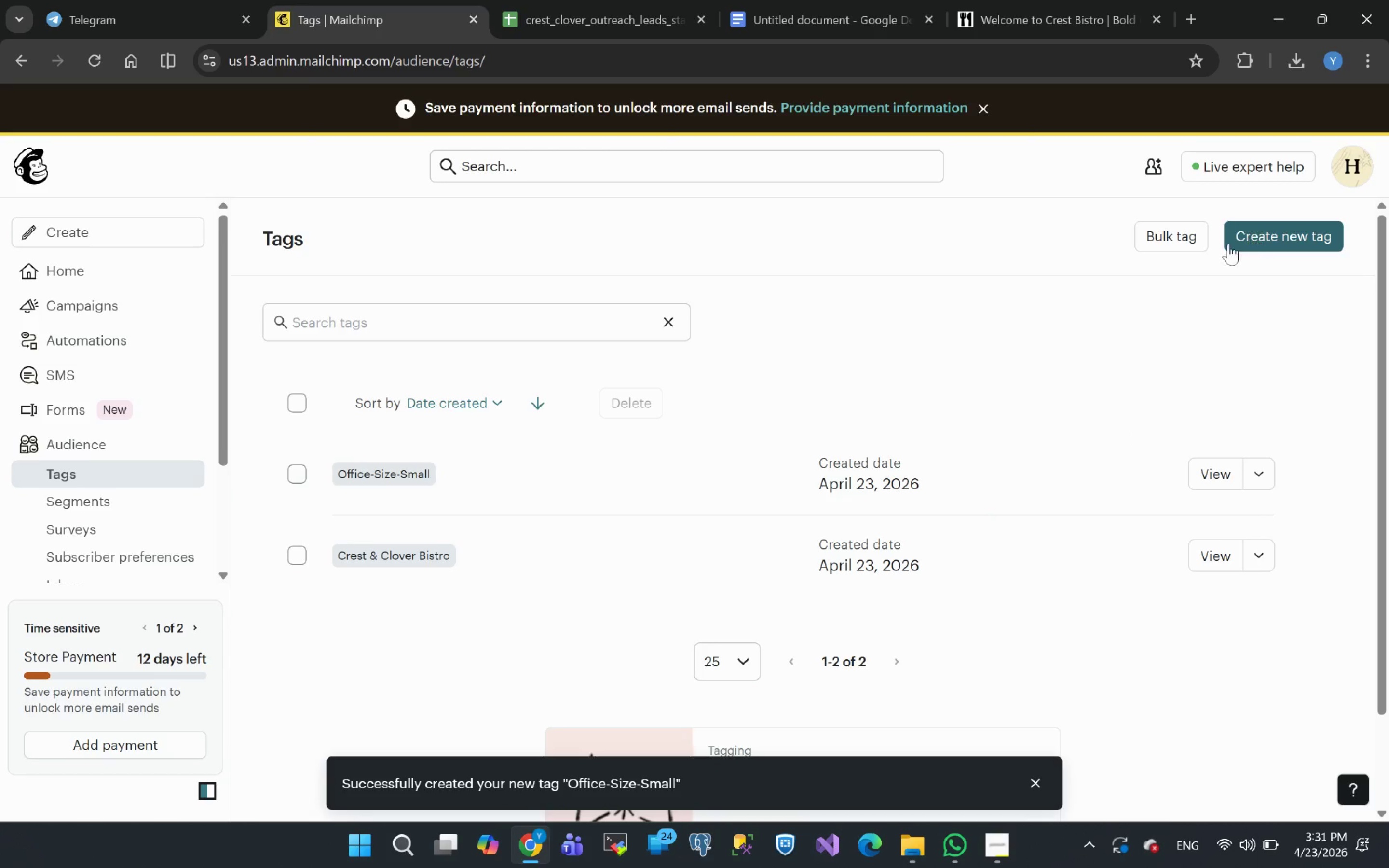 
wait(5.48)
 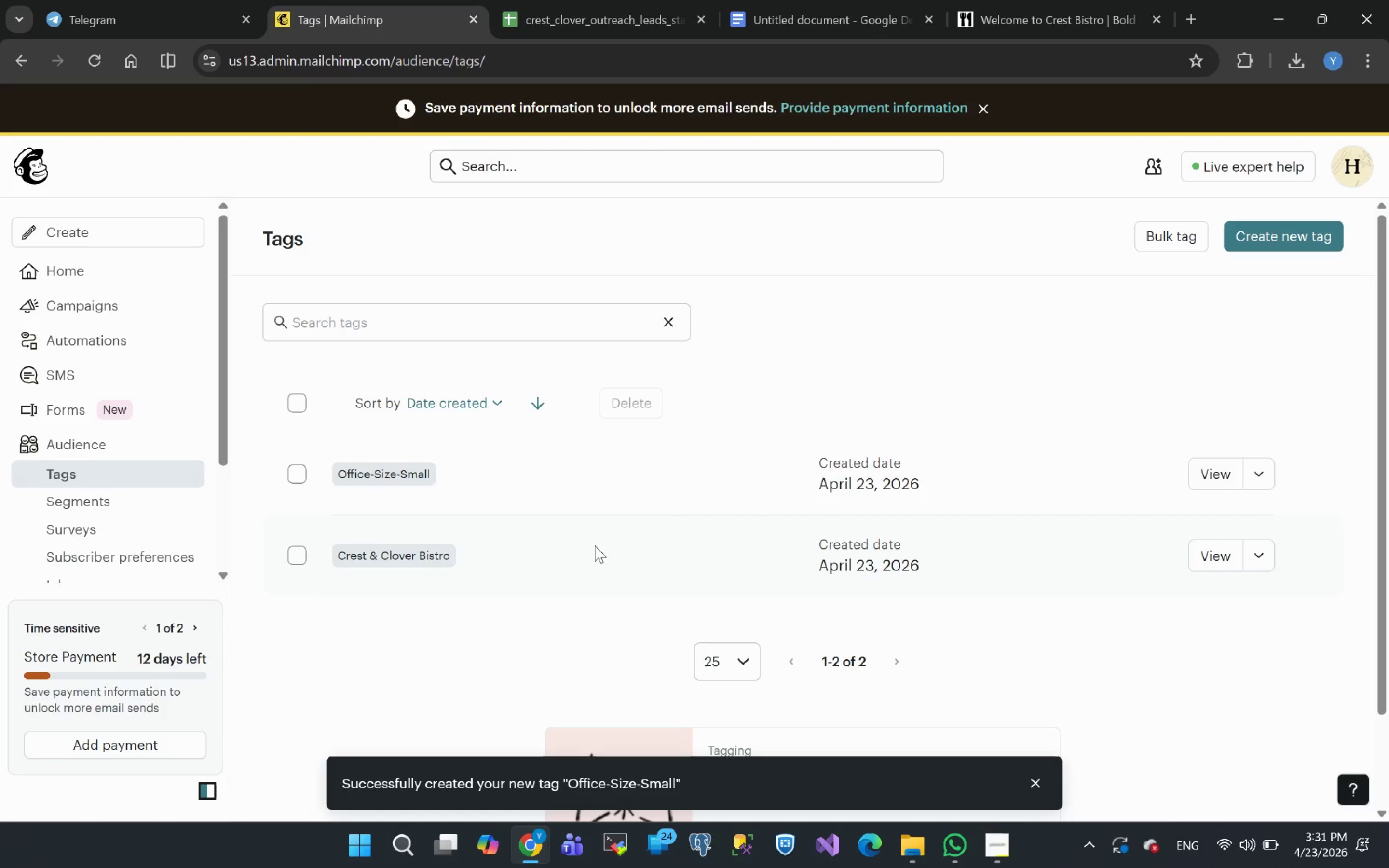 
left_click([1262, 241])
 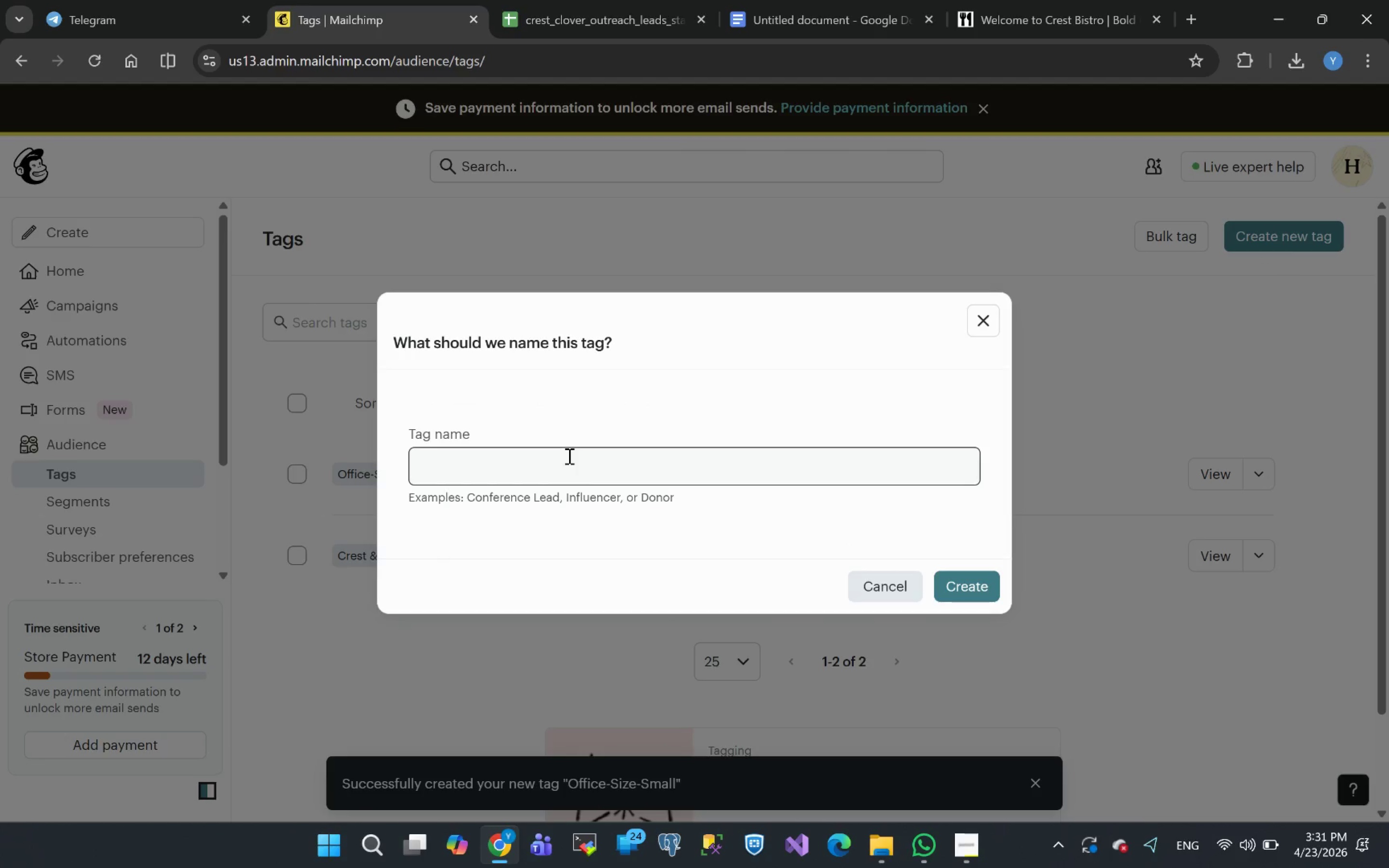 
left_click([545, 461])
 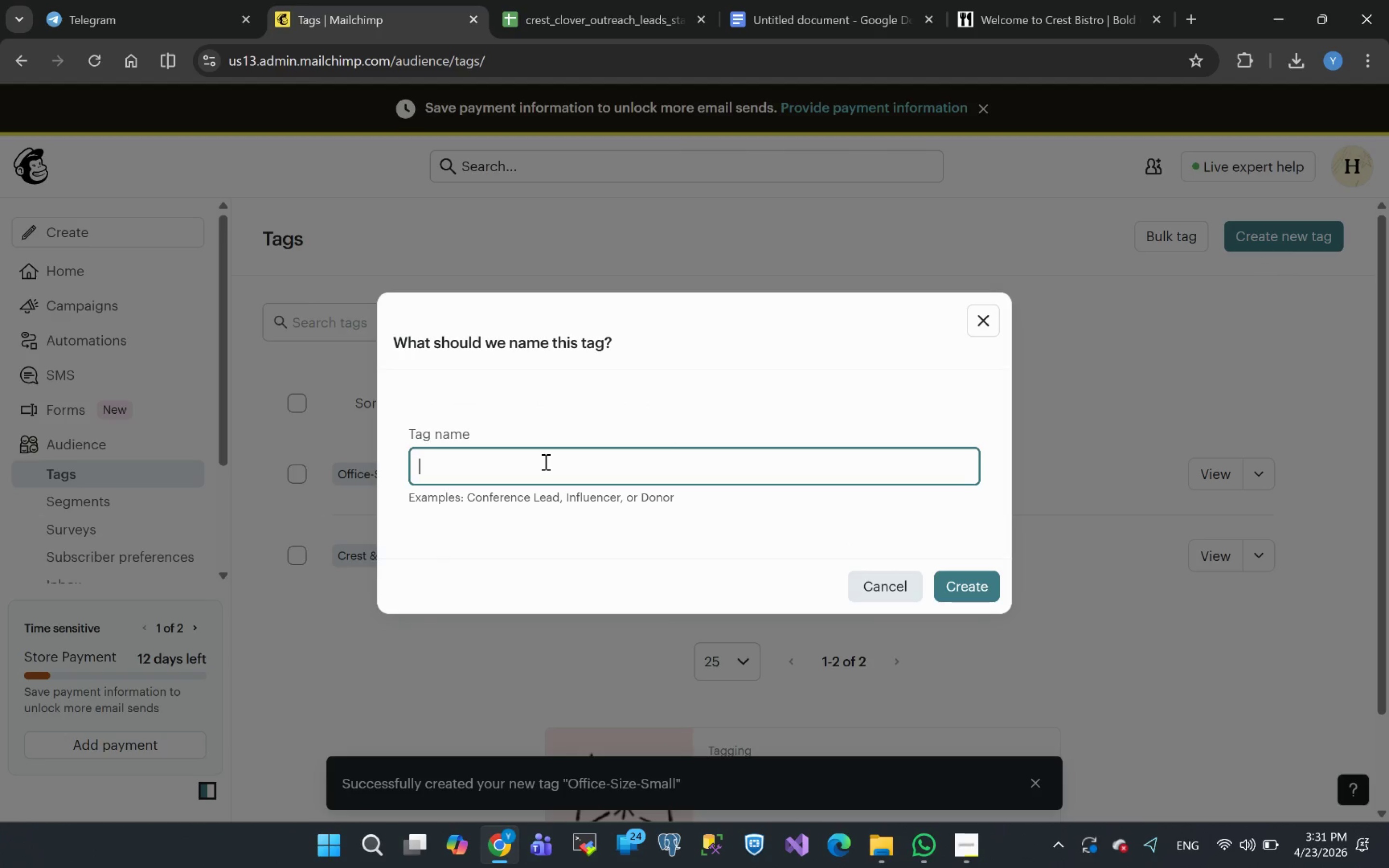 
key(Control+V)
 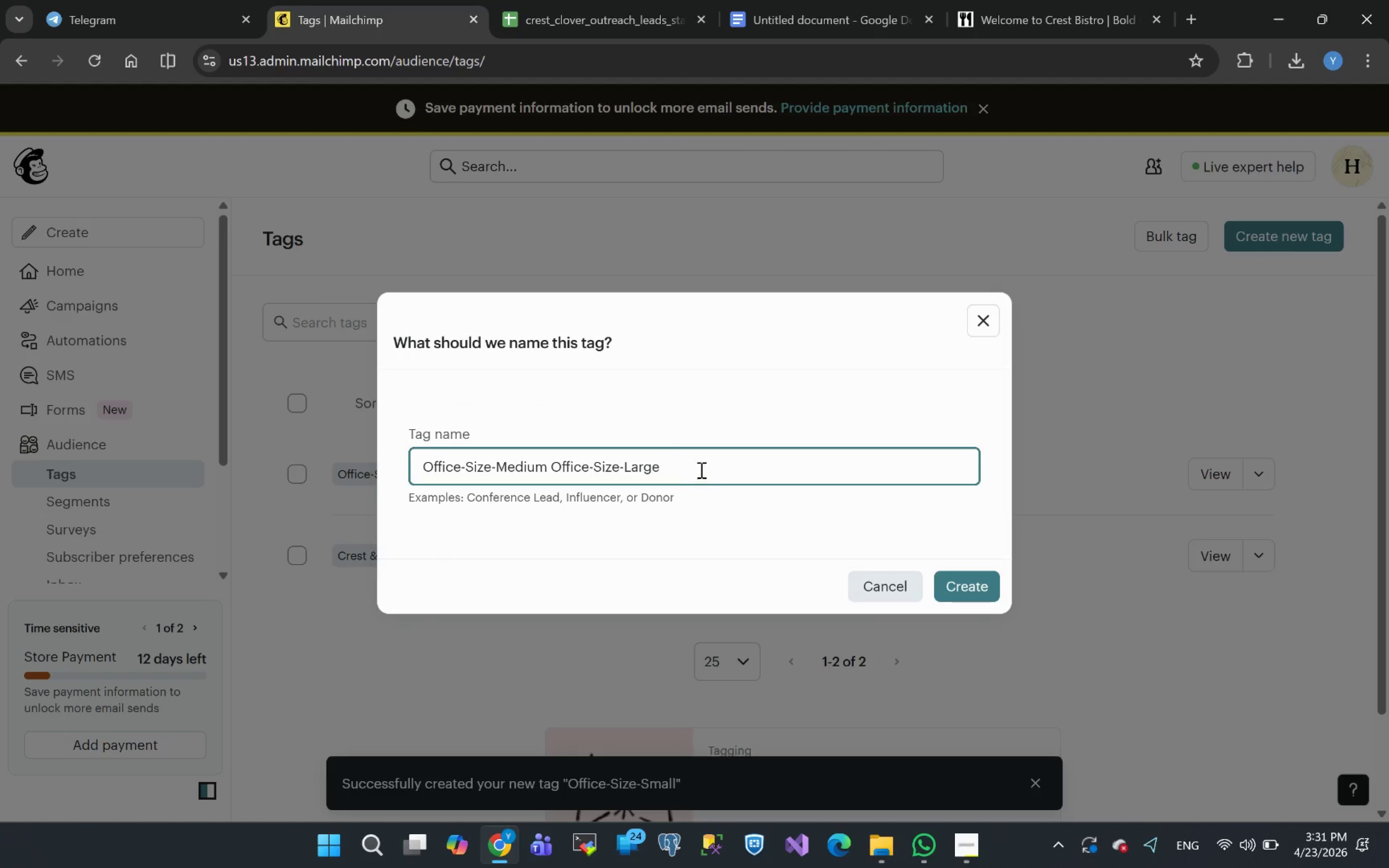 
left_click_drag(start_coordinate=[682, 468], to_coordinate=[549, 465])
 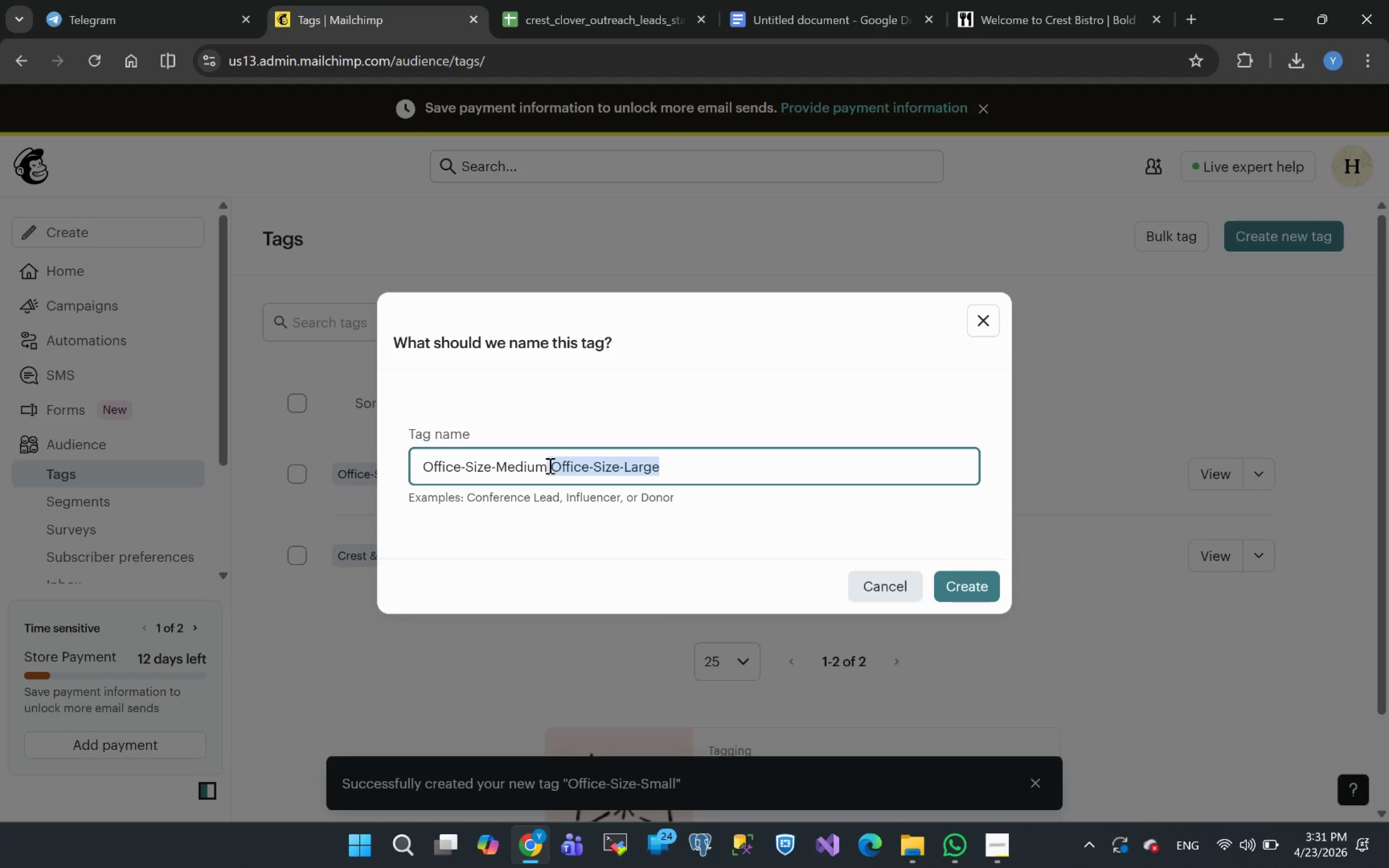 
key(Backspace)
 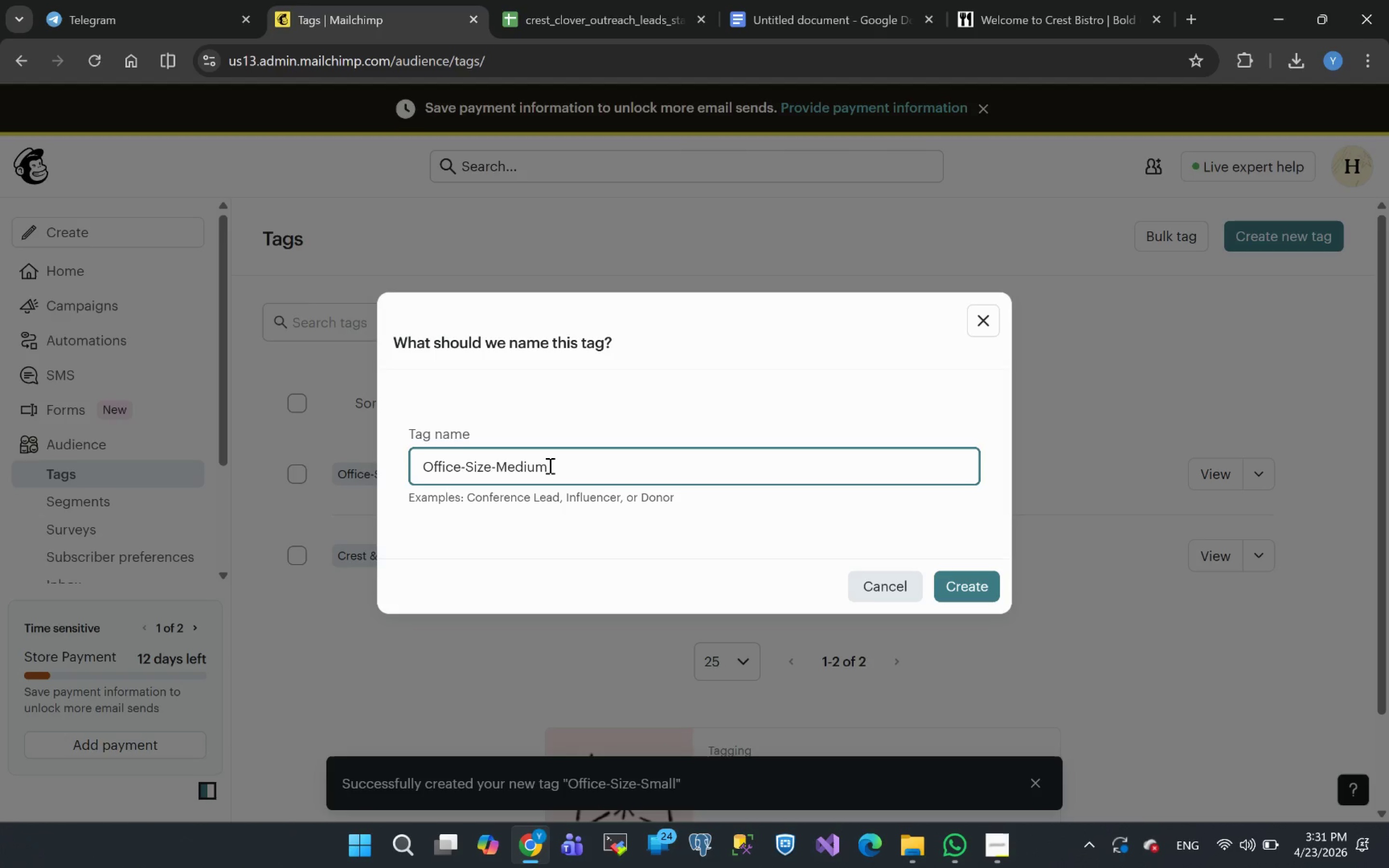 
key(Control+Z)
 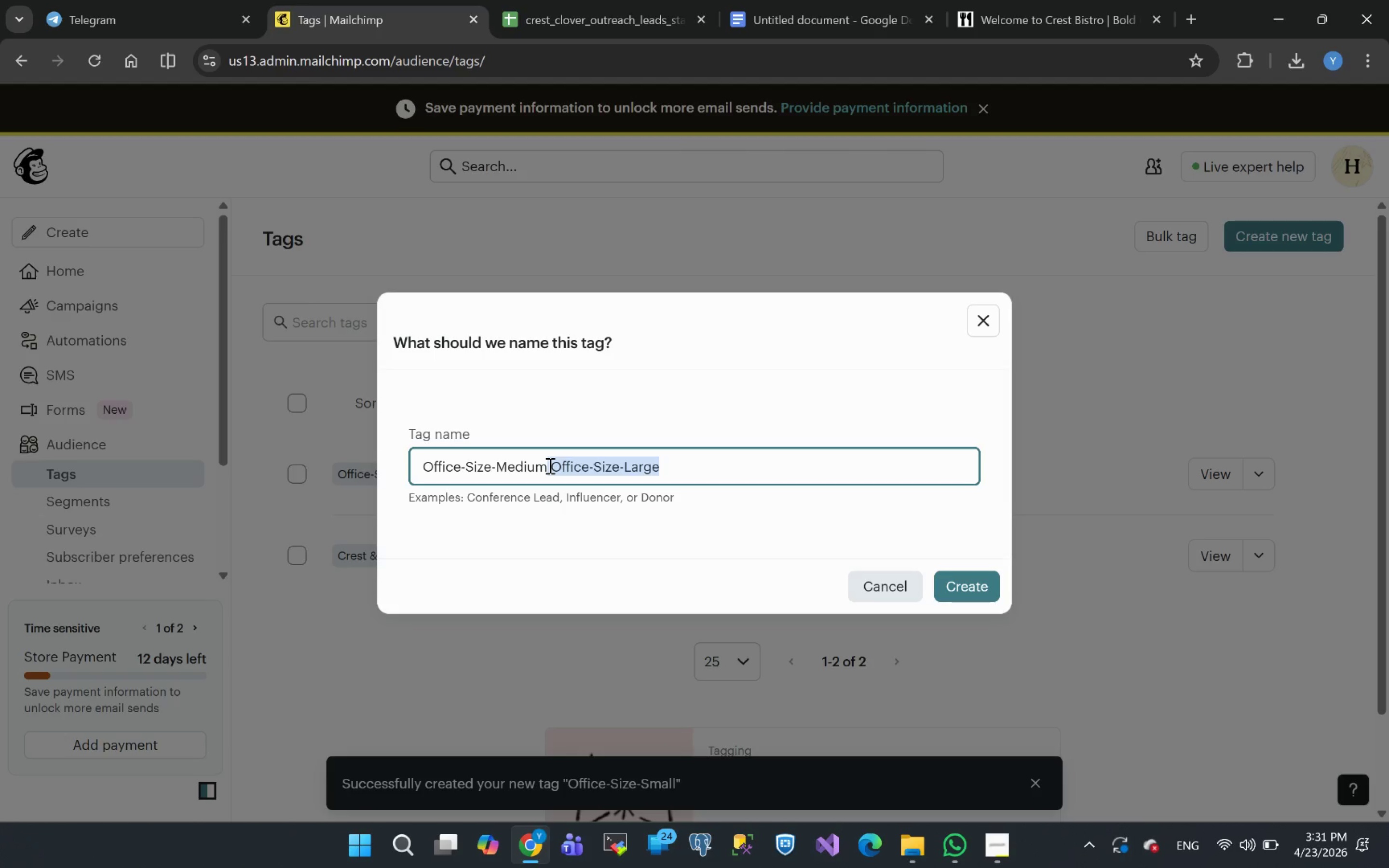 
key(Control+X)
 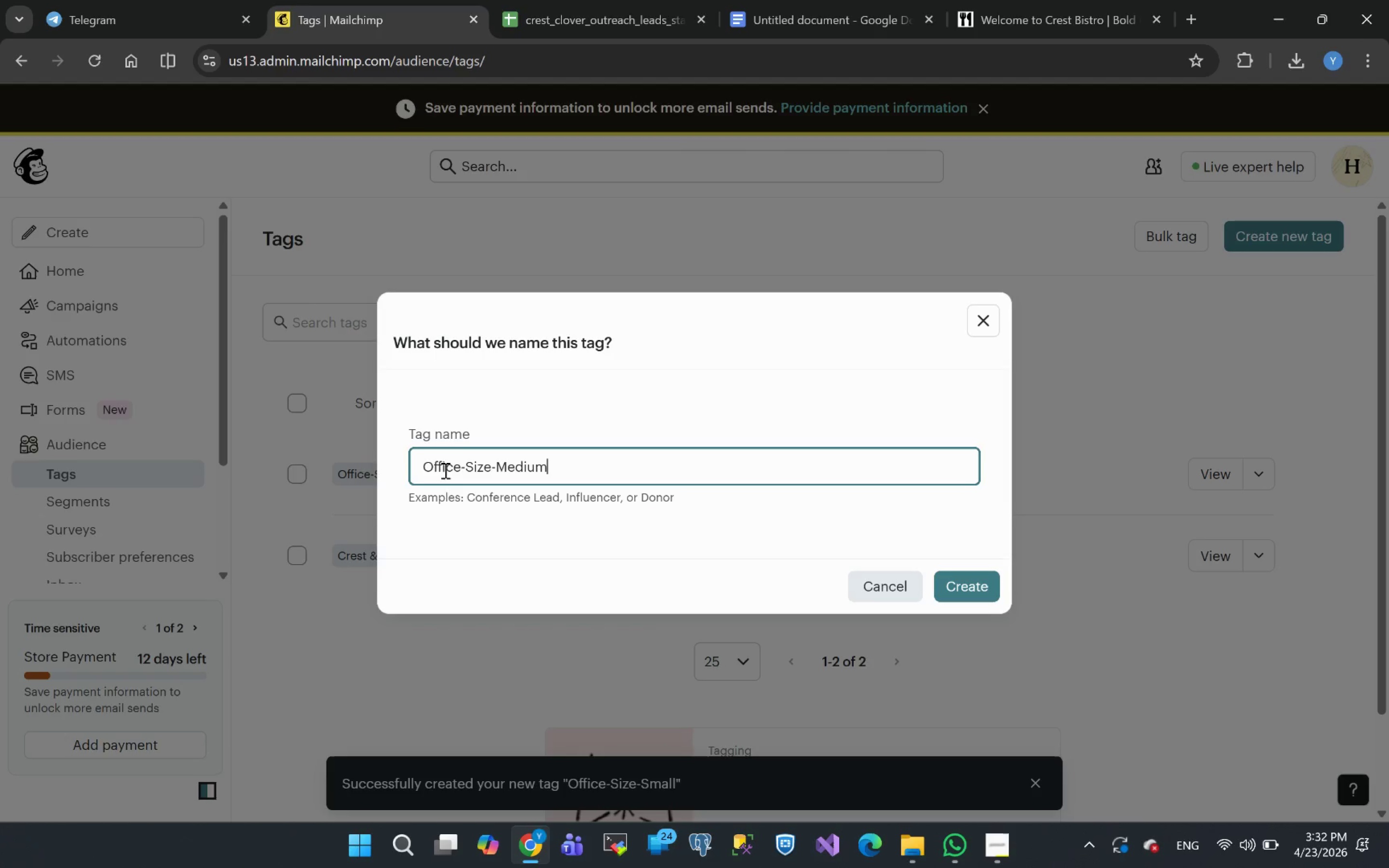 
left_click([425, 464])
 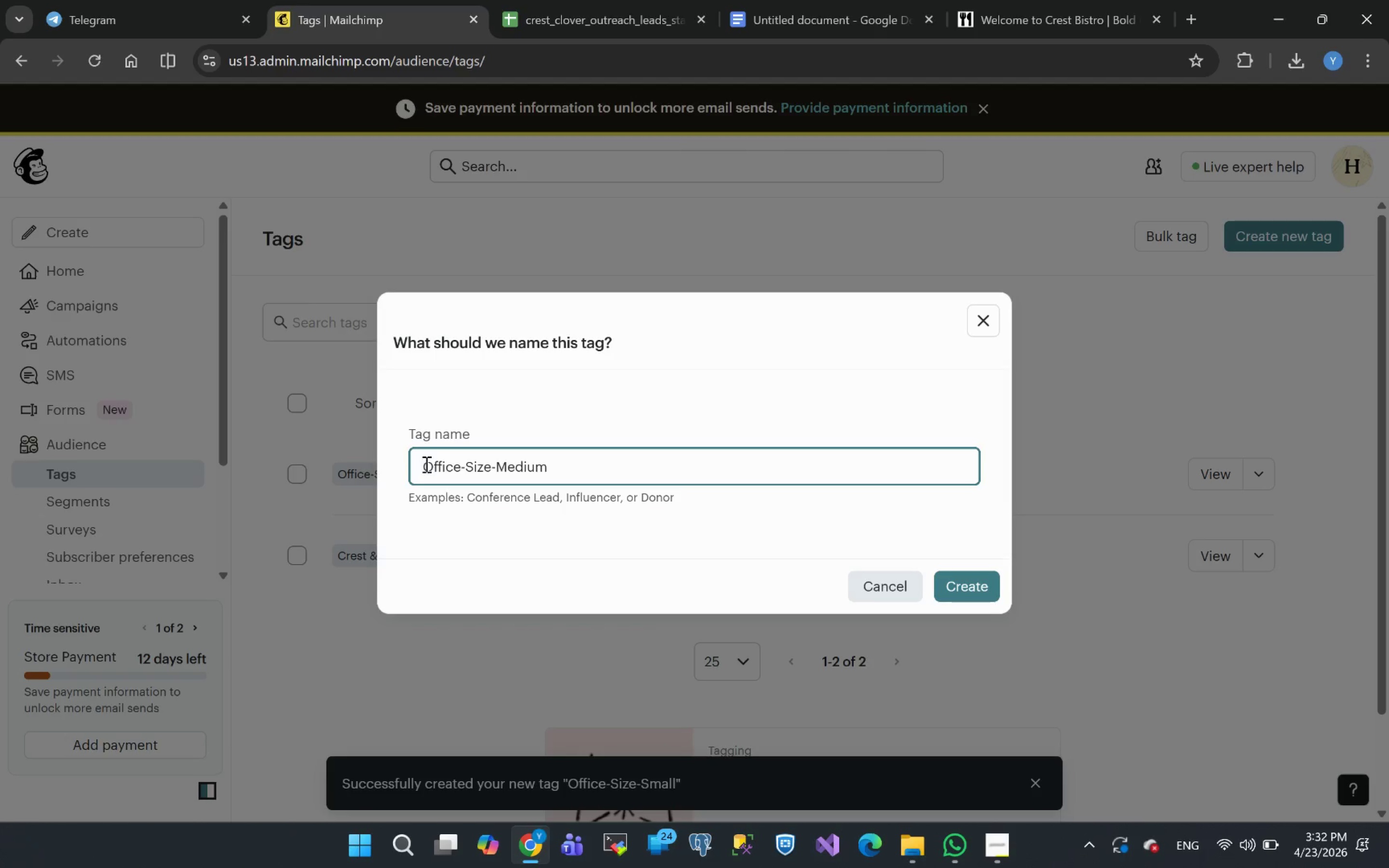 
key(Backspace)
 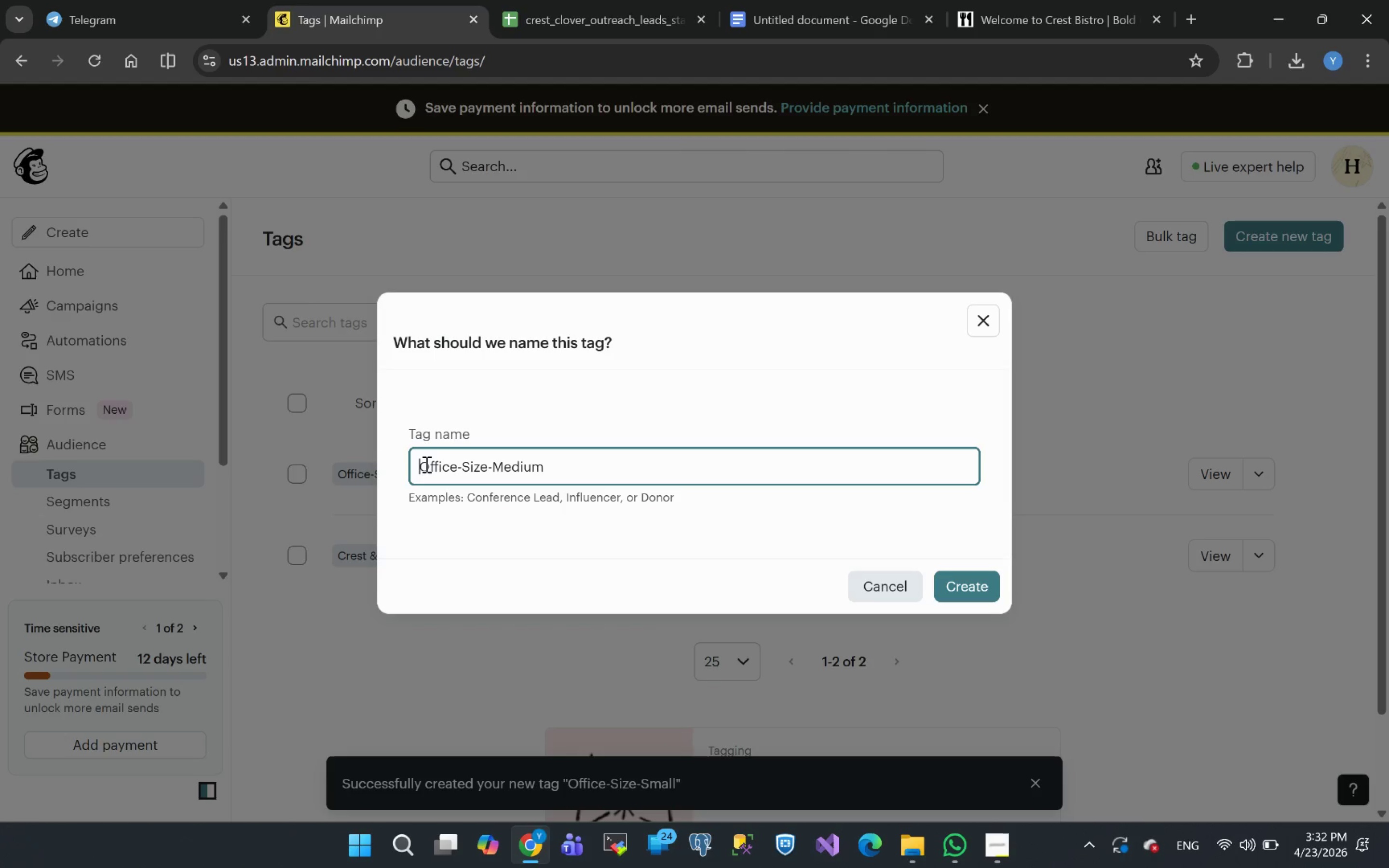 
key(Backspace)
 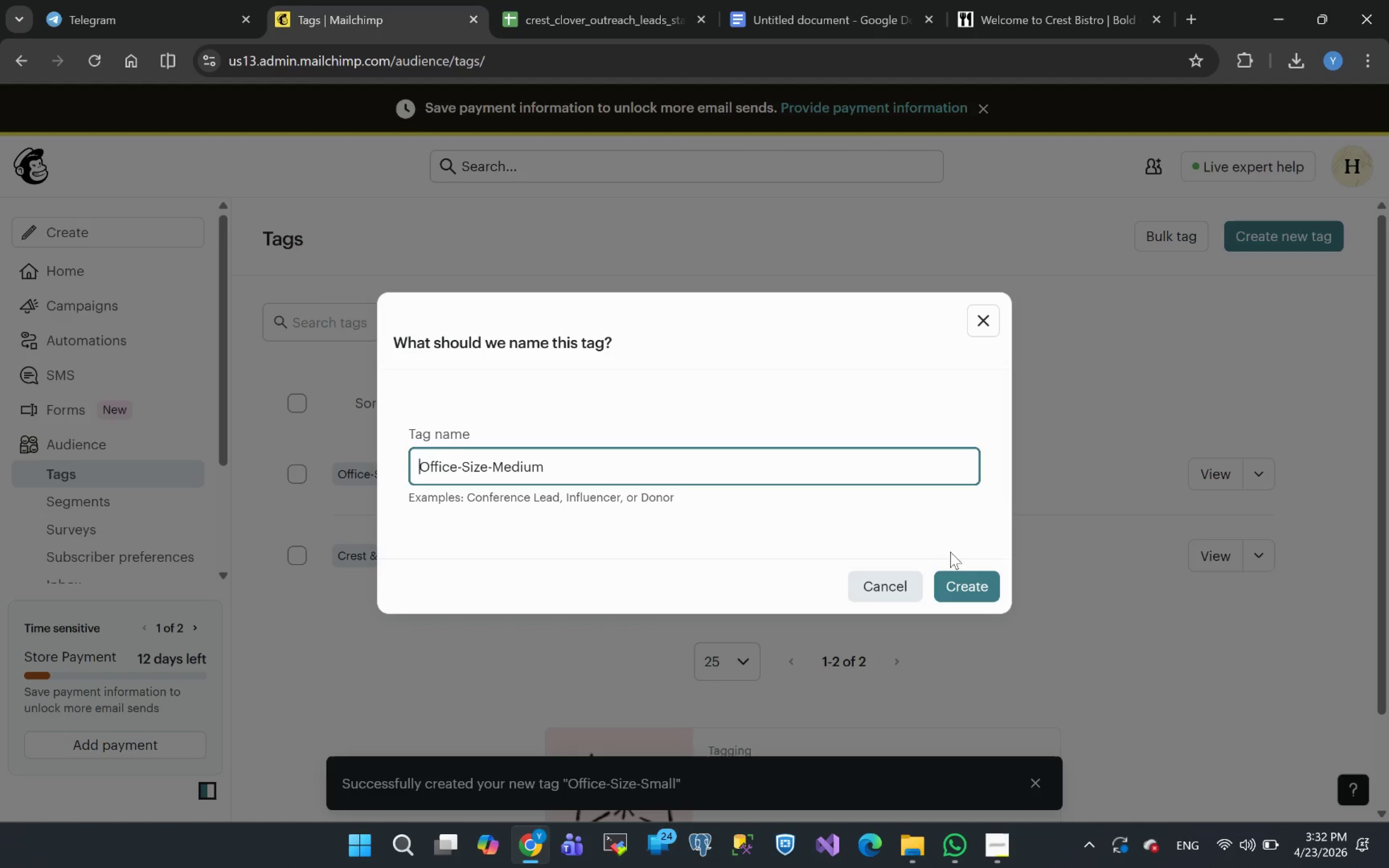 
left_click([963, 584])
 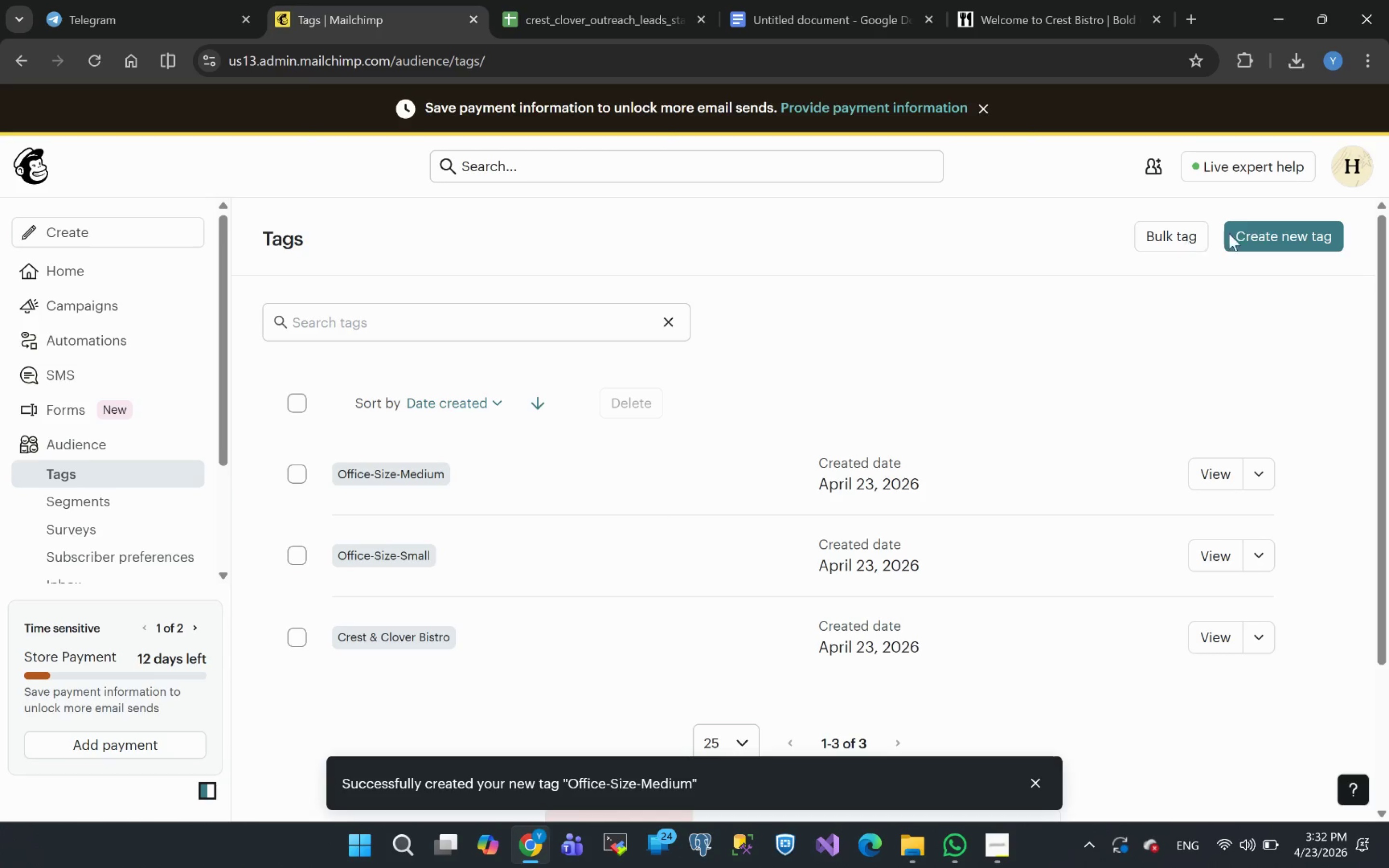 
left_click([1258, 237])
 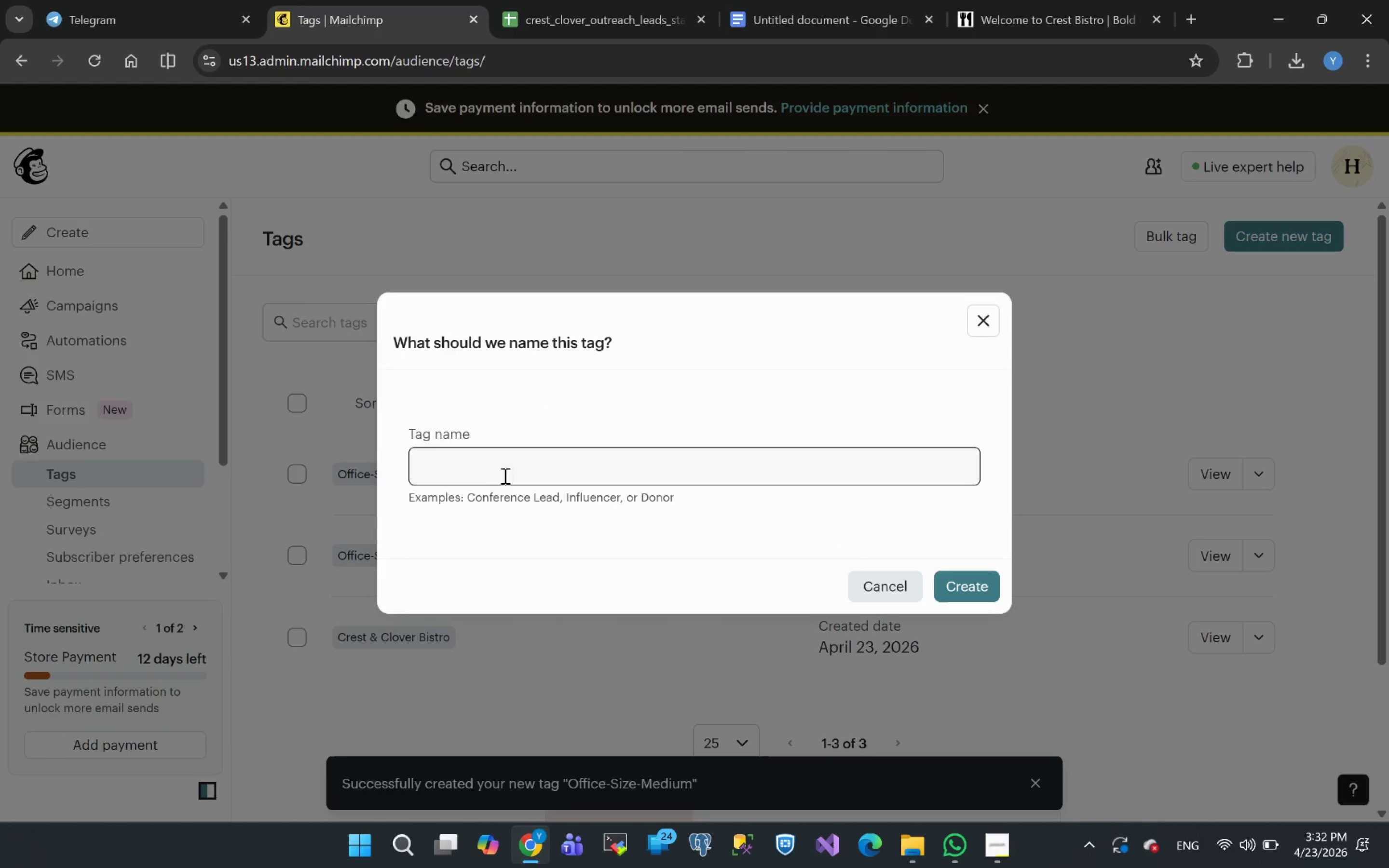 
left_click([500, 474])
 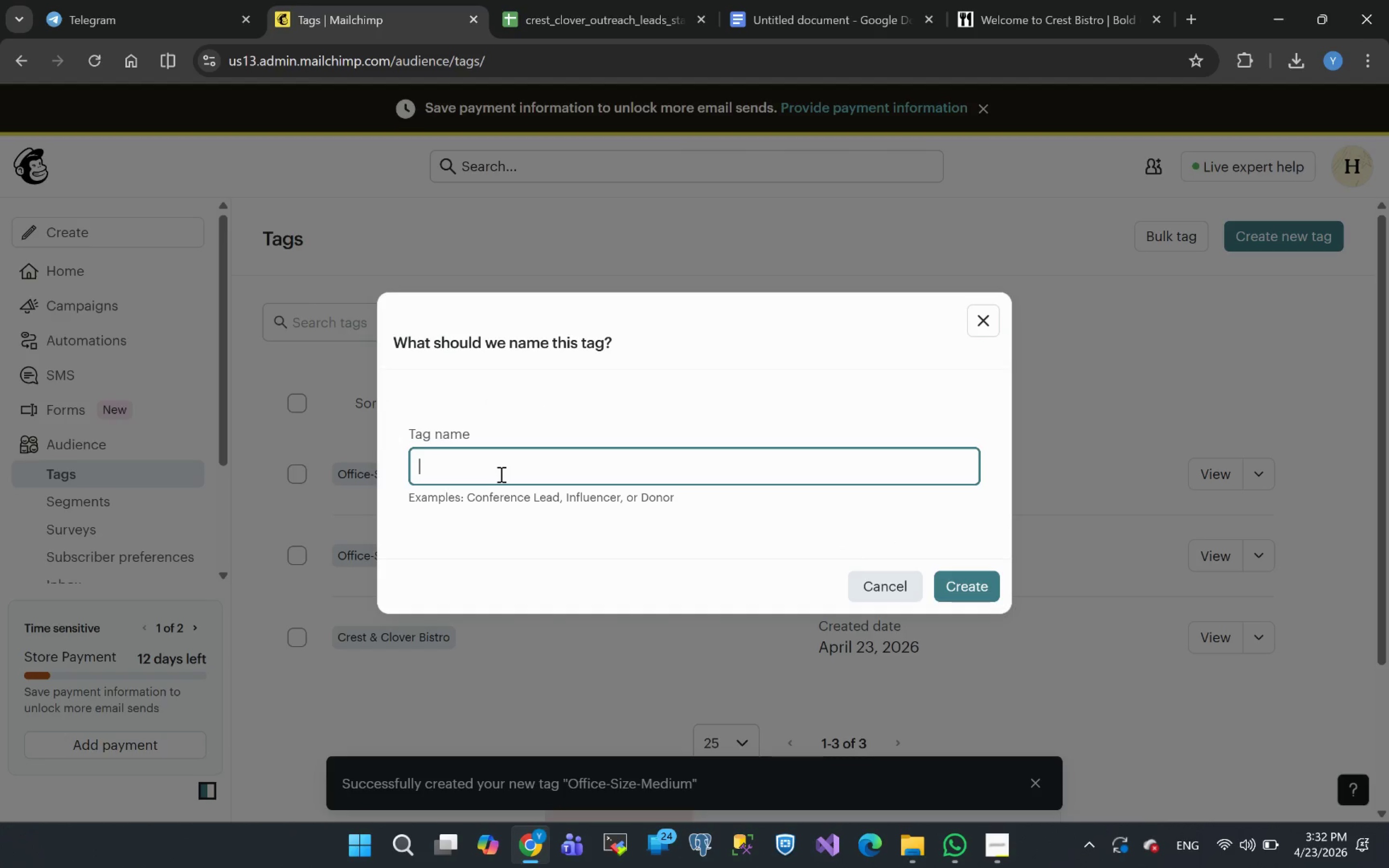 
key(Control+V)
 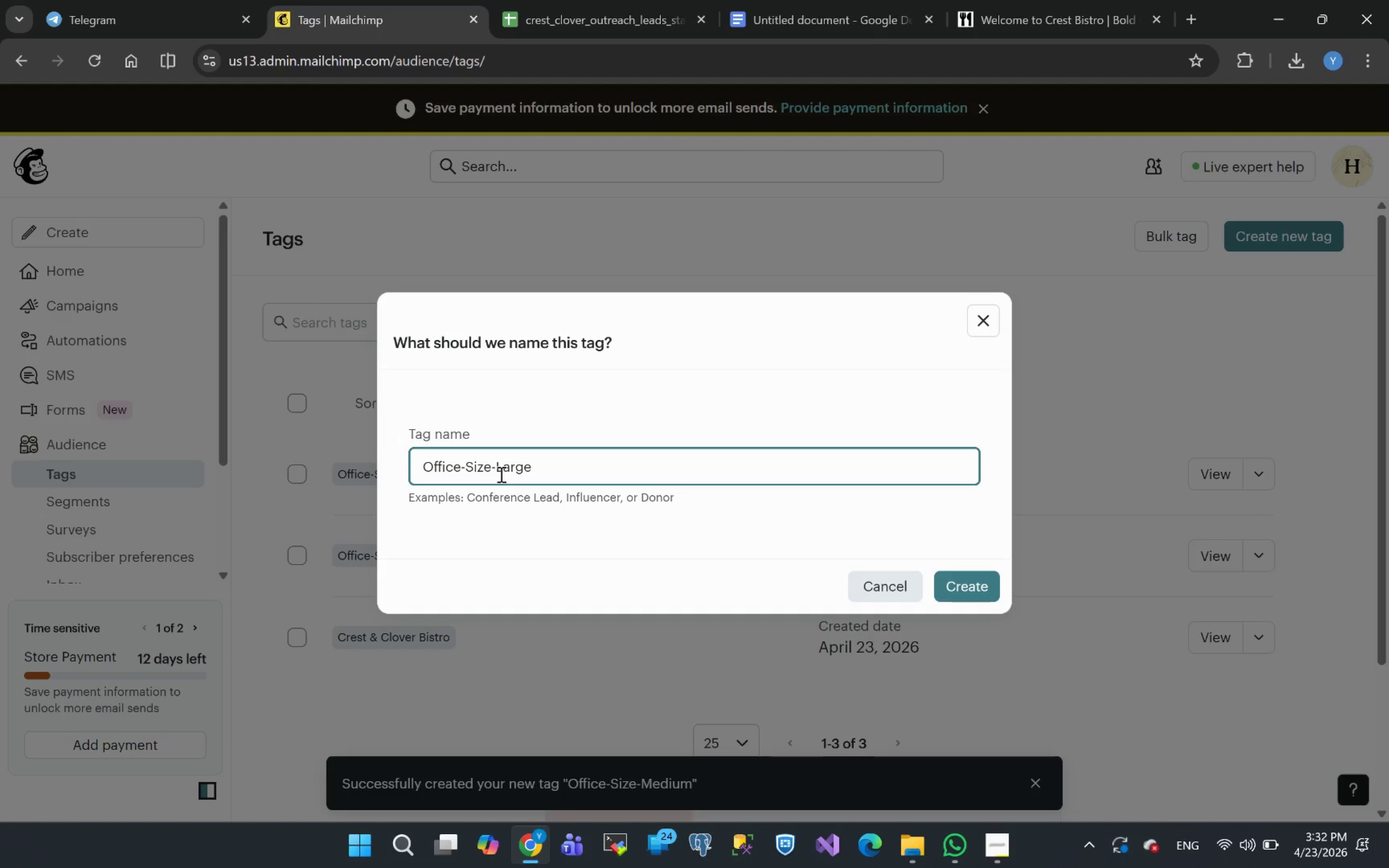 
hold_key(key=ArrowLeft, duration=1.0)
 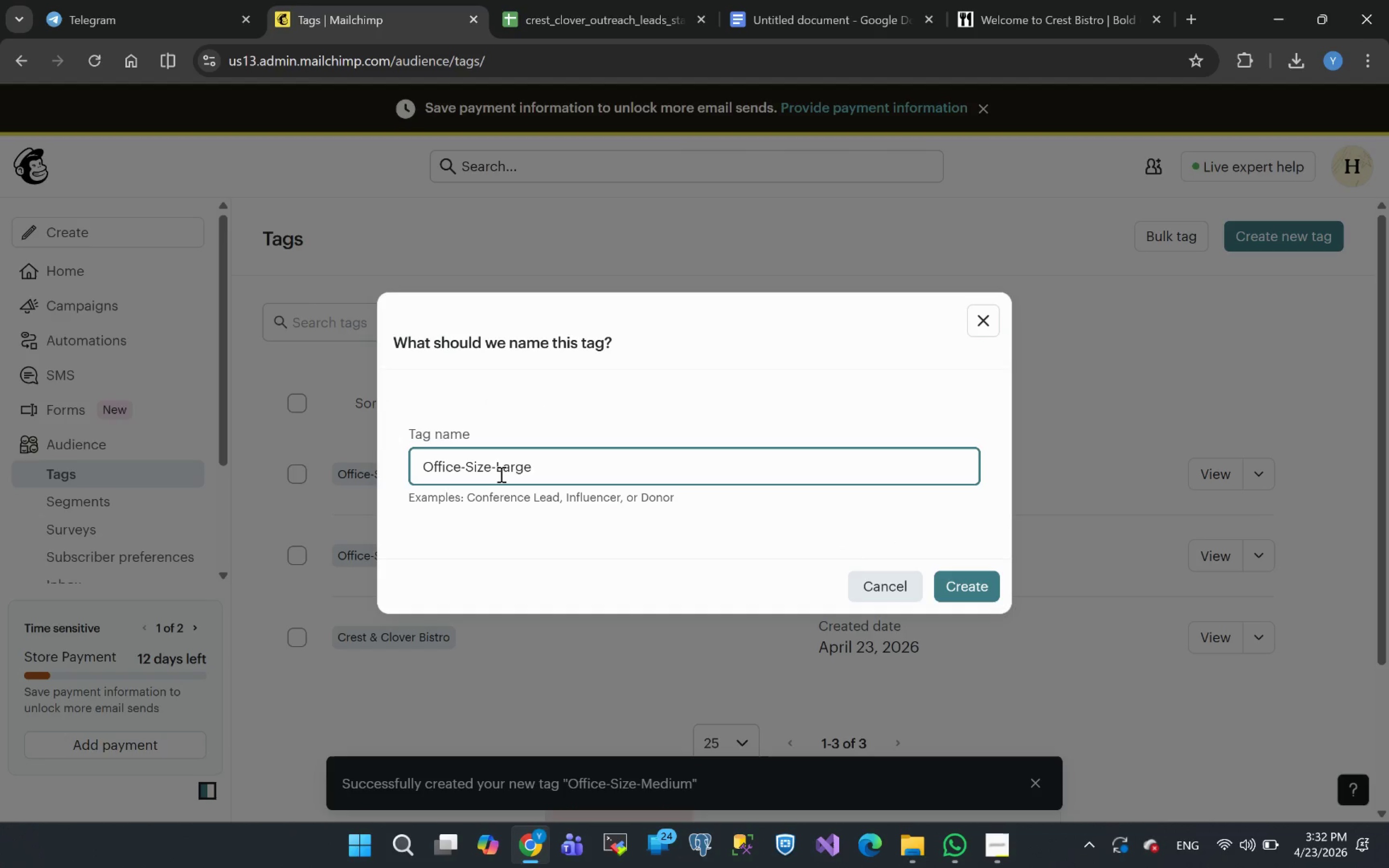 
key(Backspace)
 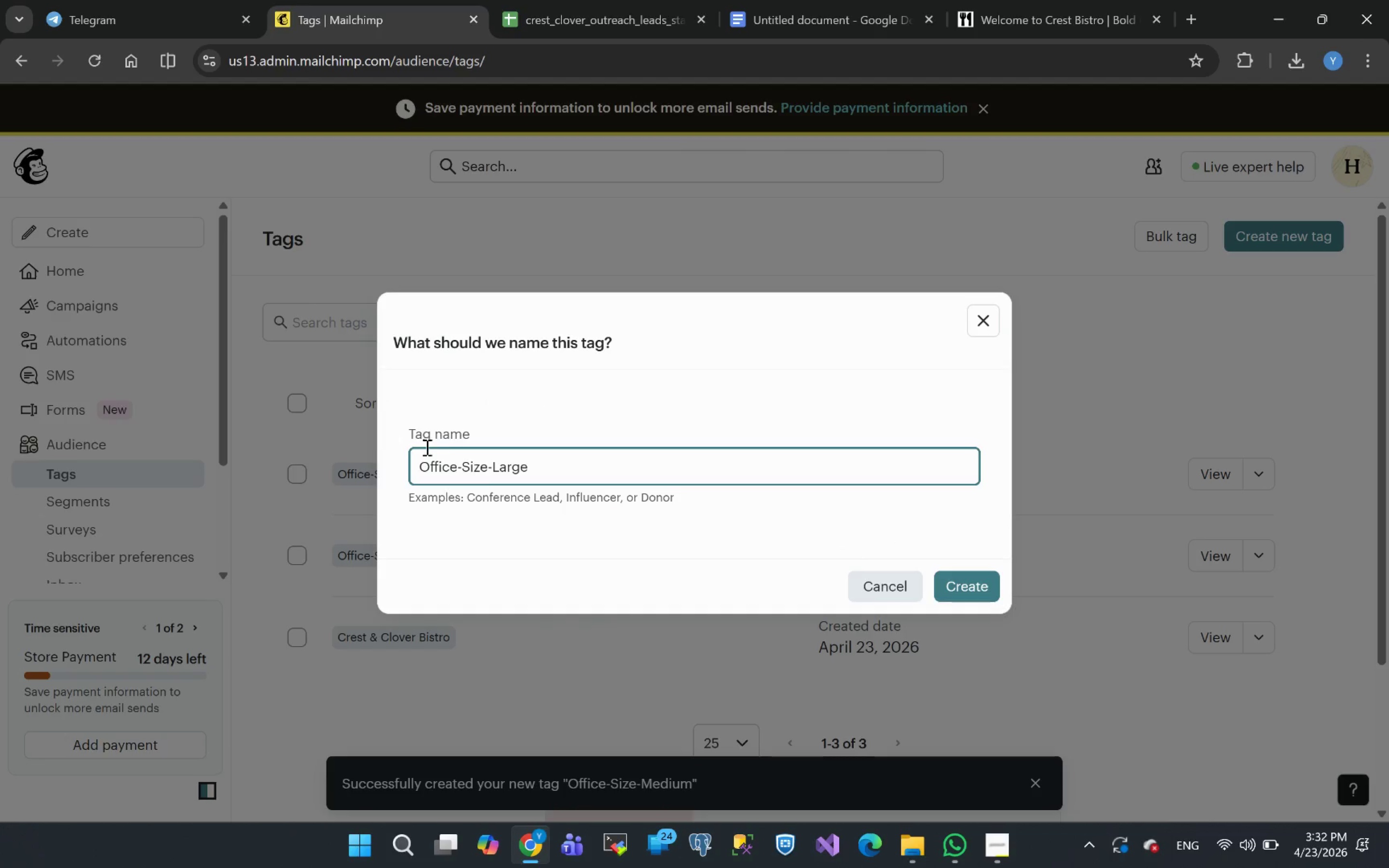 
key(Backspace)
 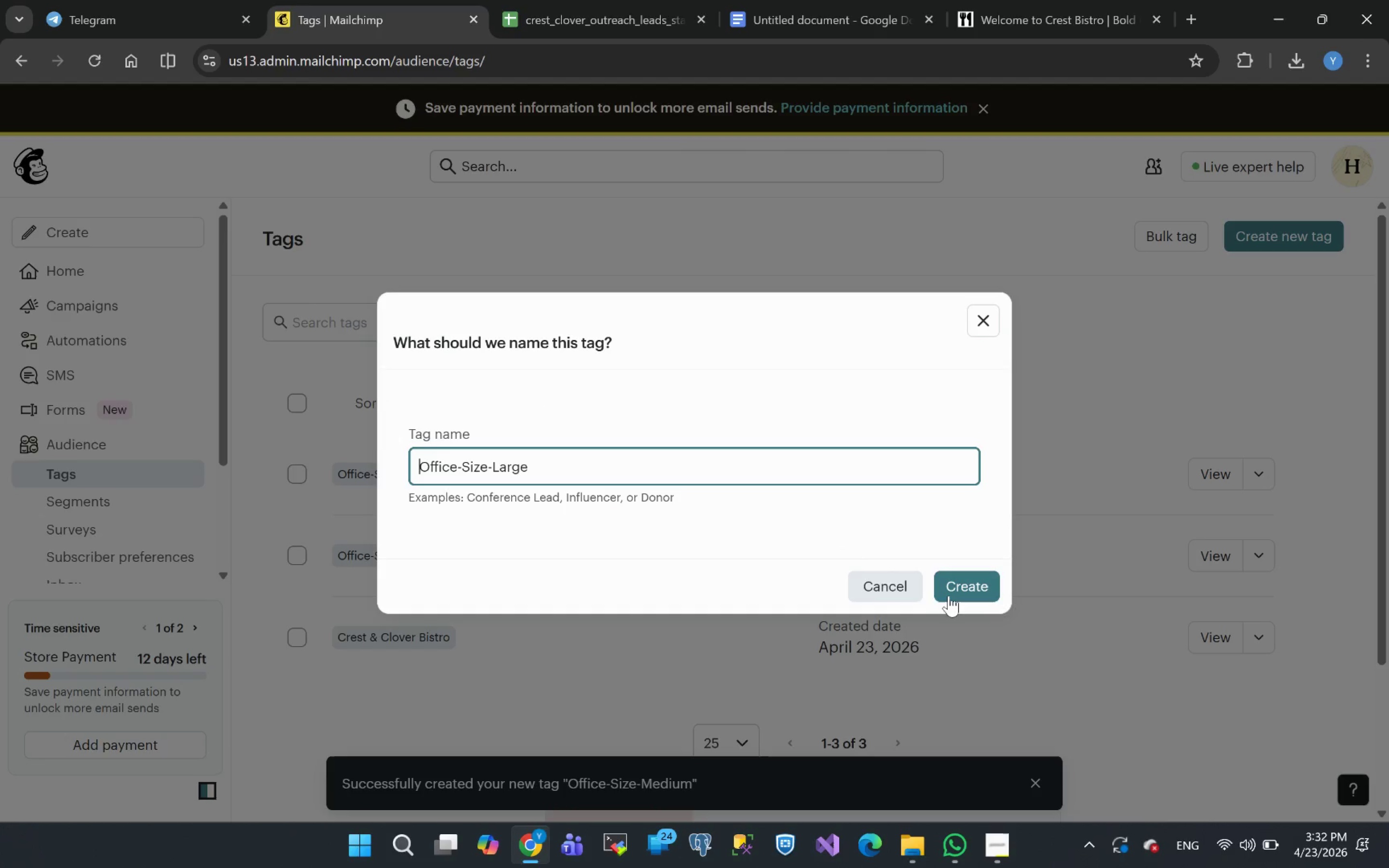 
left_click([962, 596])
 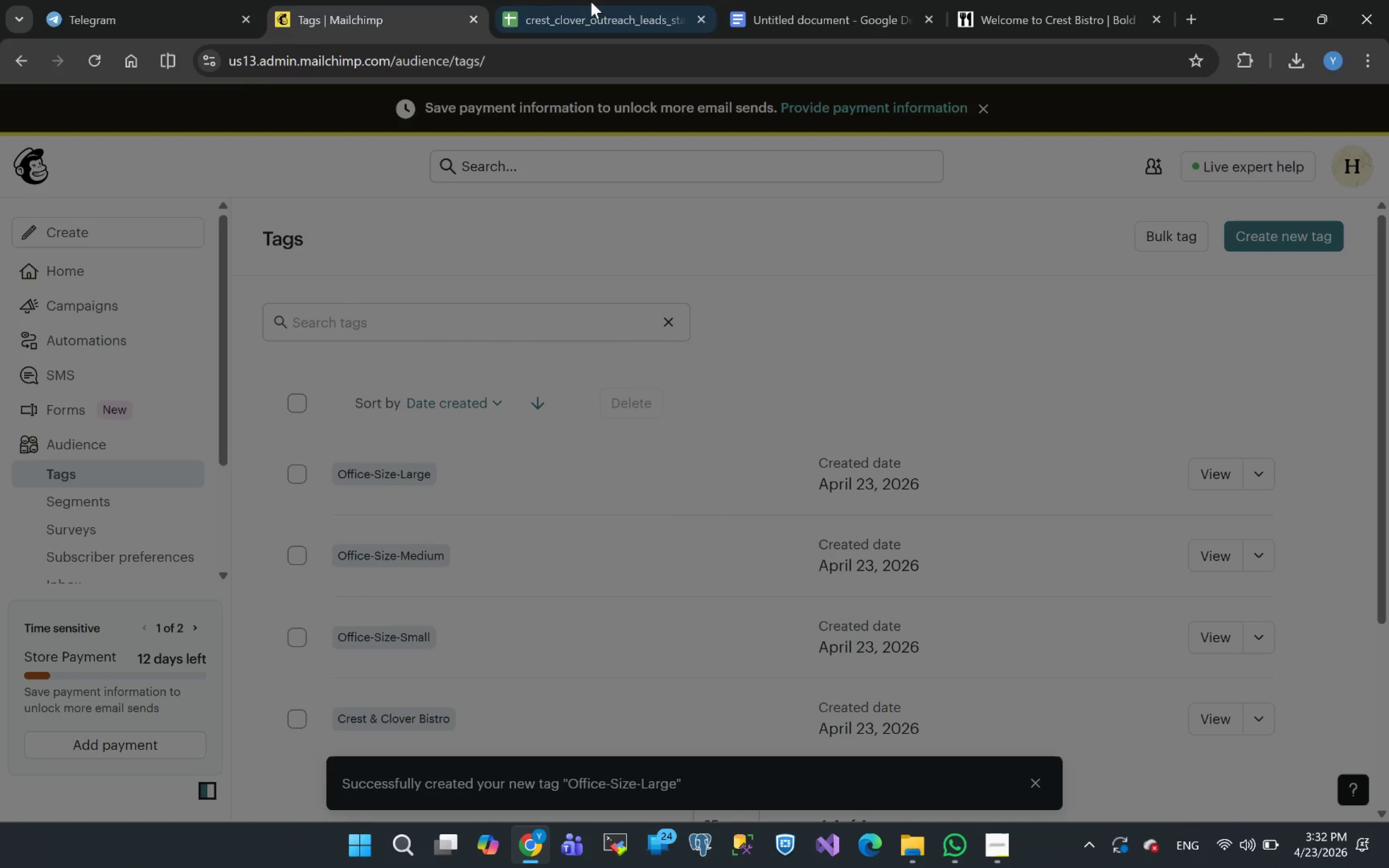 
left_click([578, 29])
 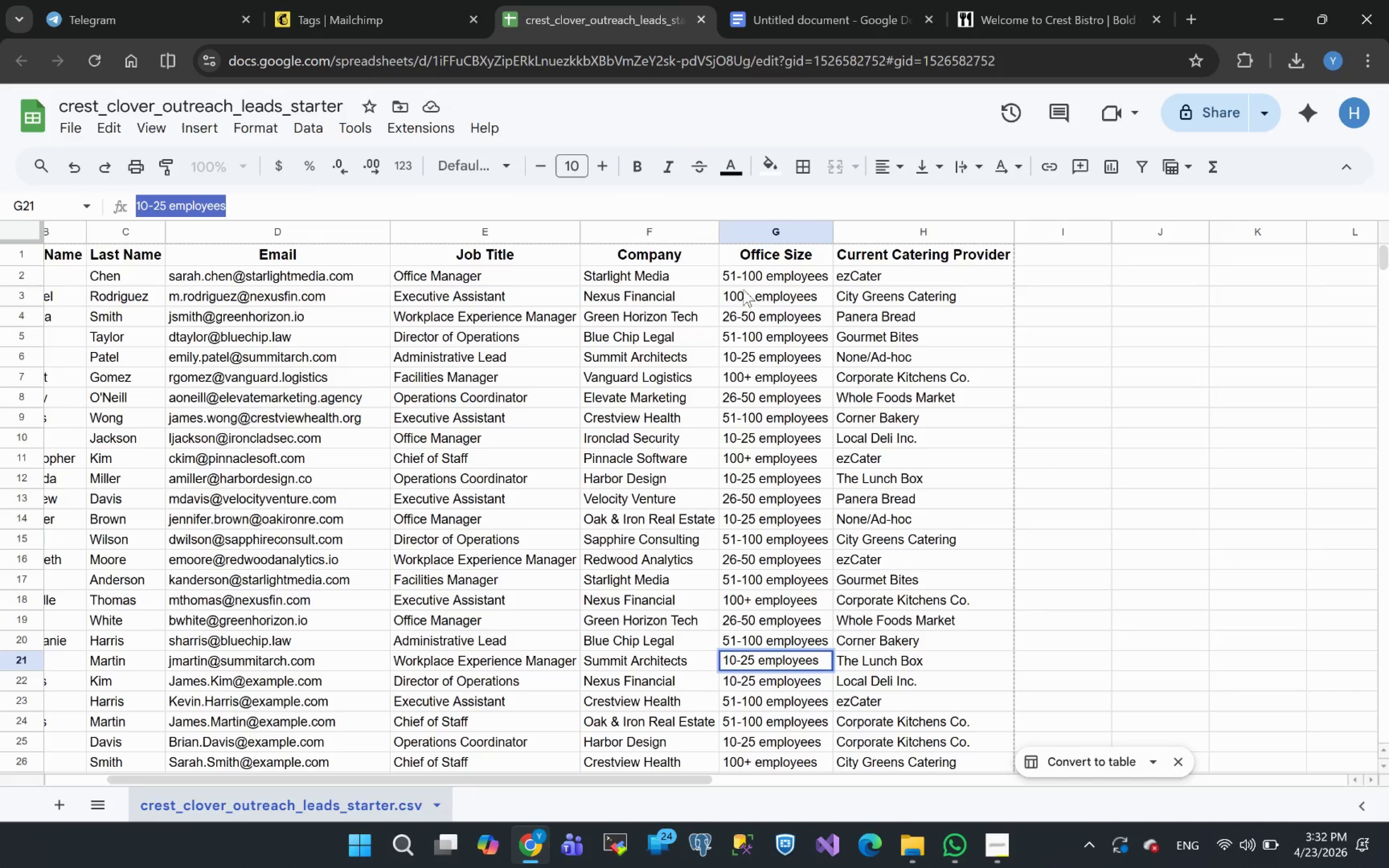 
wait(5.2)
 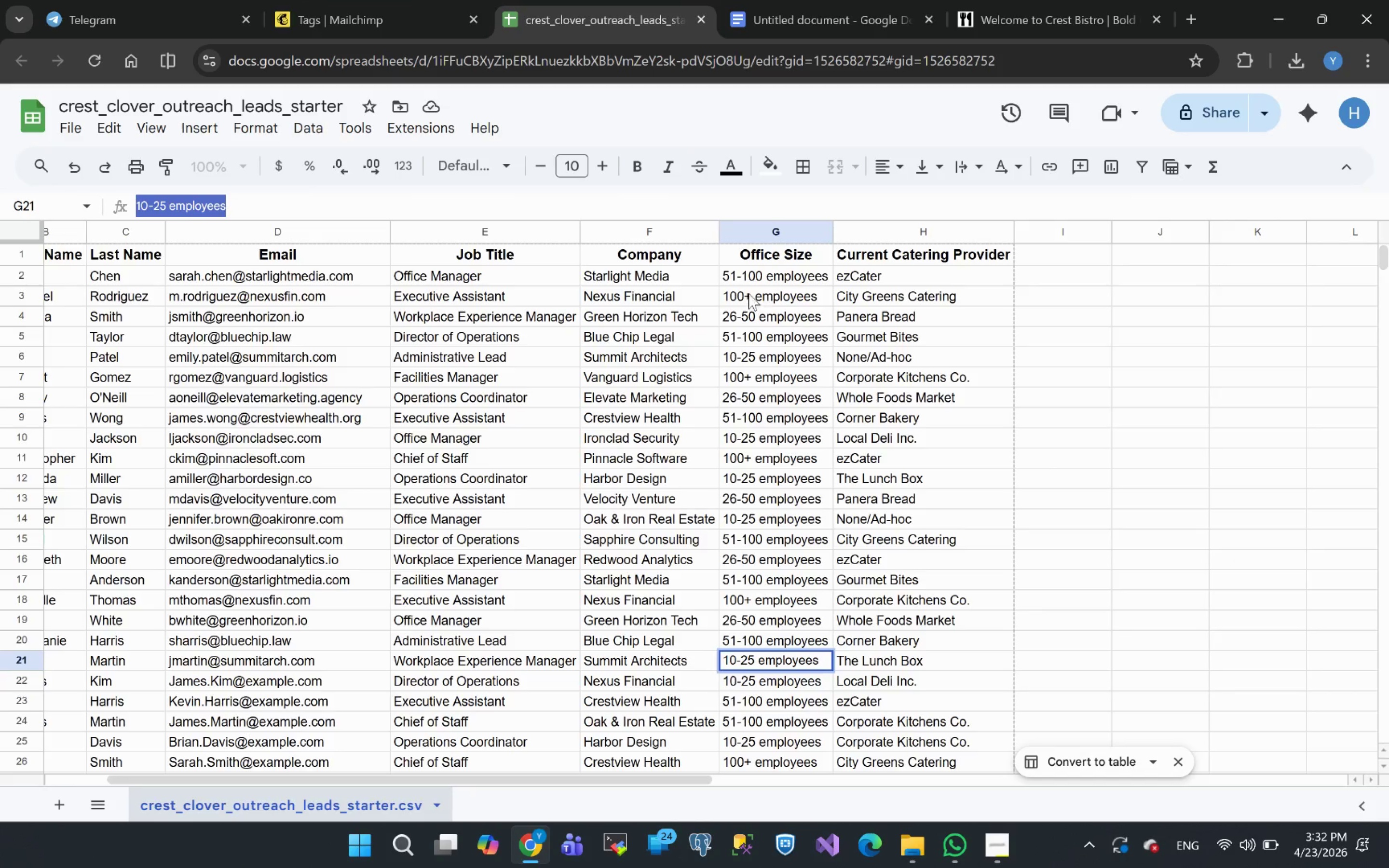 
left_click([733, 279])
 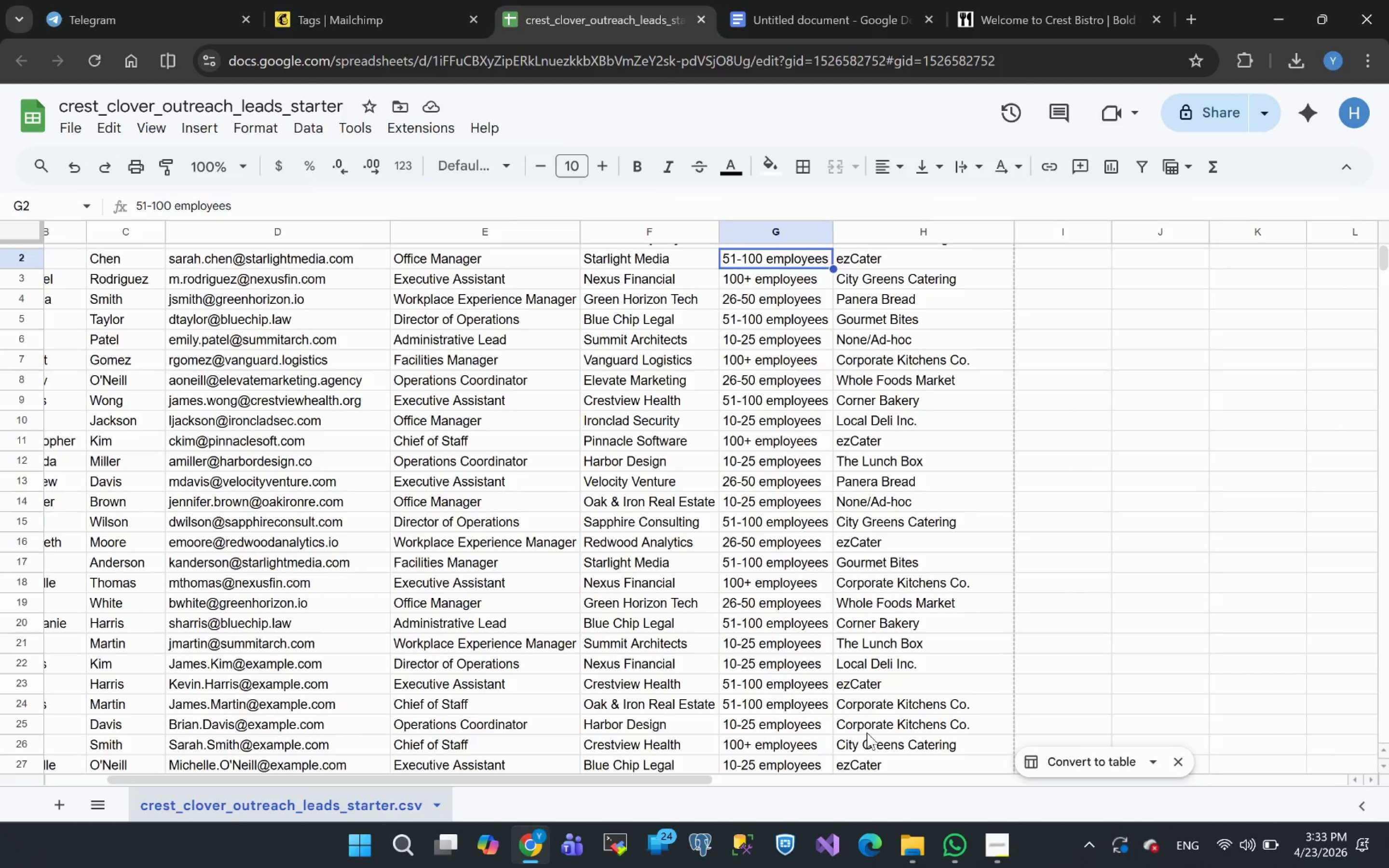 
wait(80.38)
 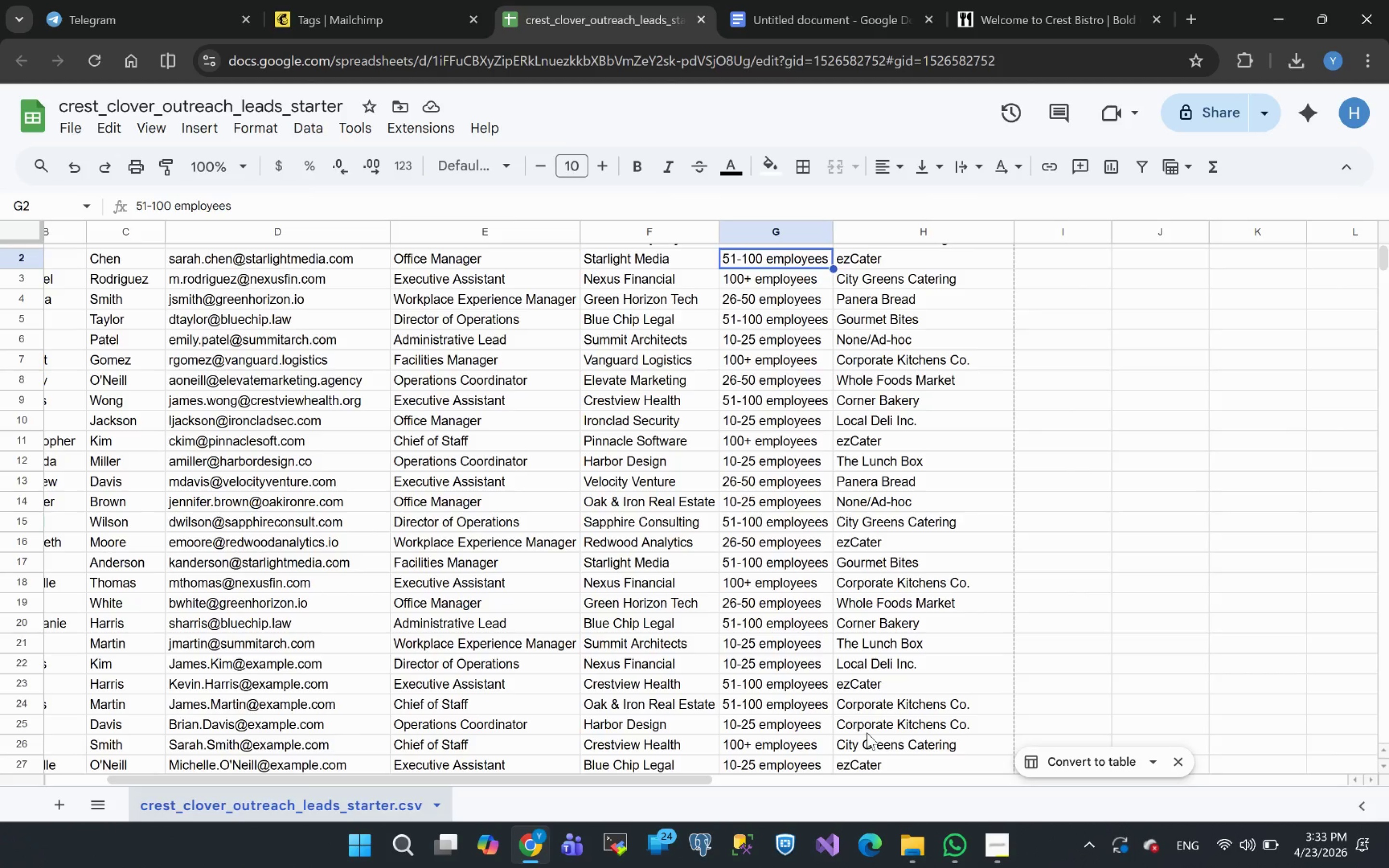 
left_click([340, 15])
 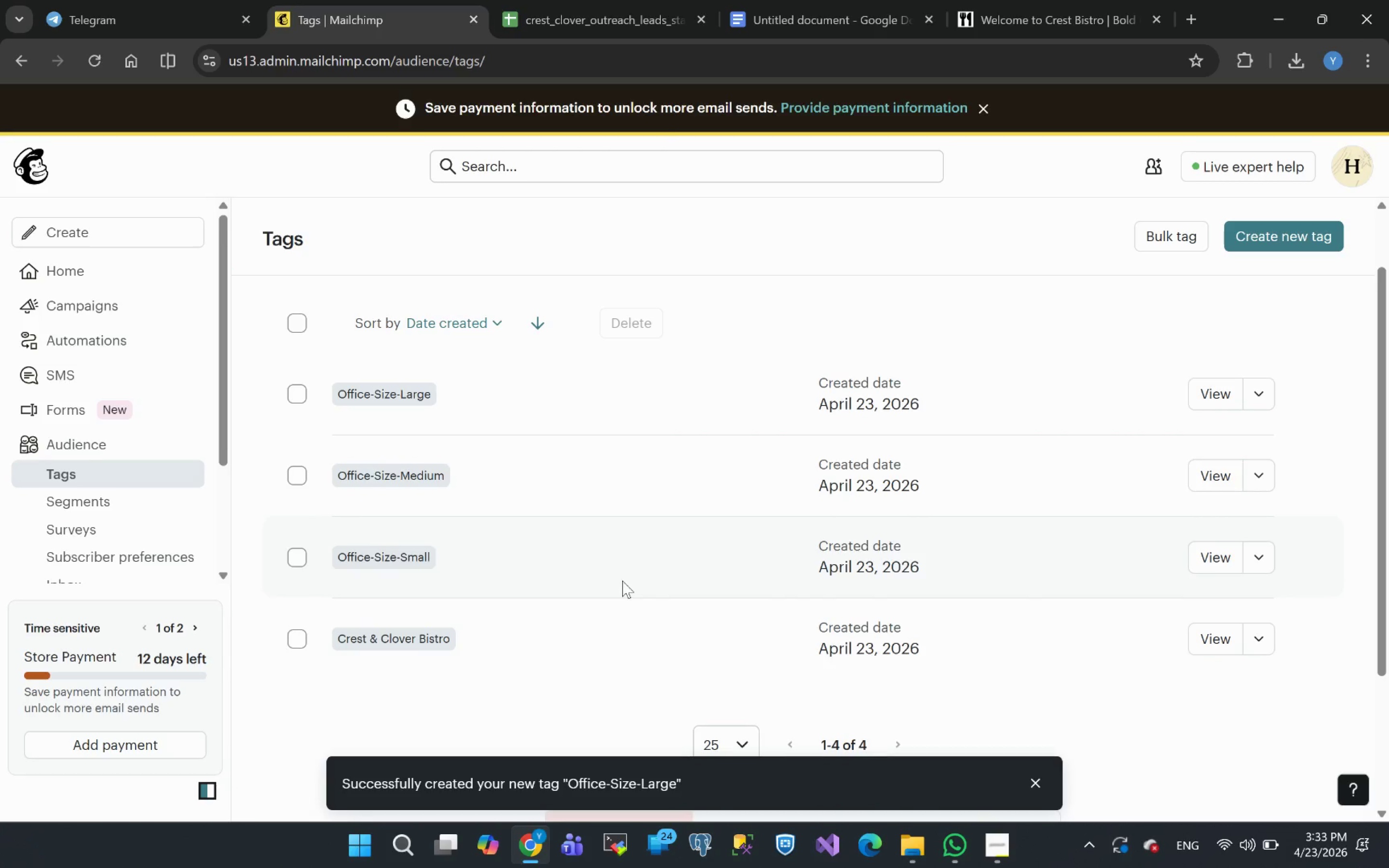 
wait(10.31)
 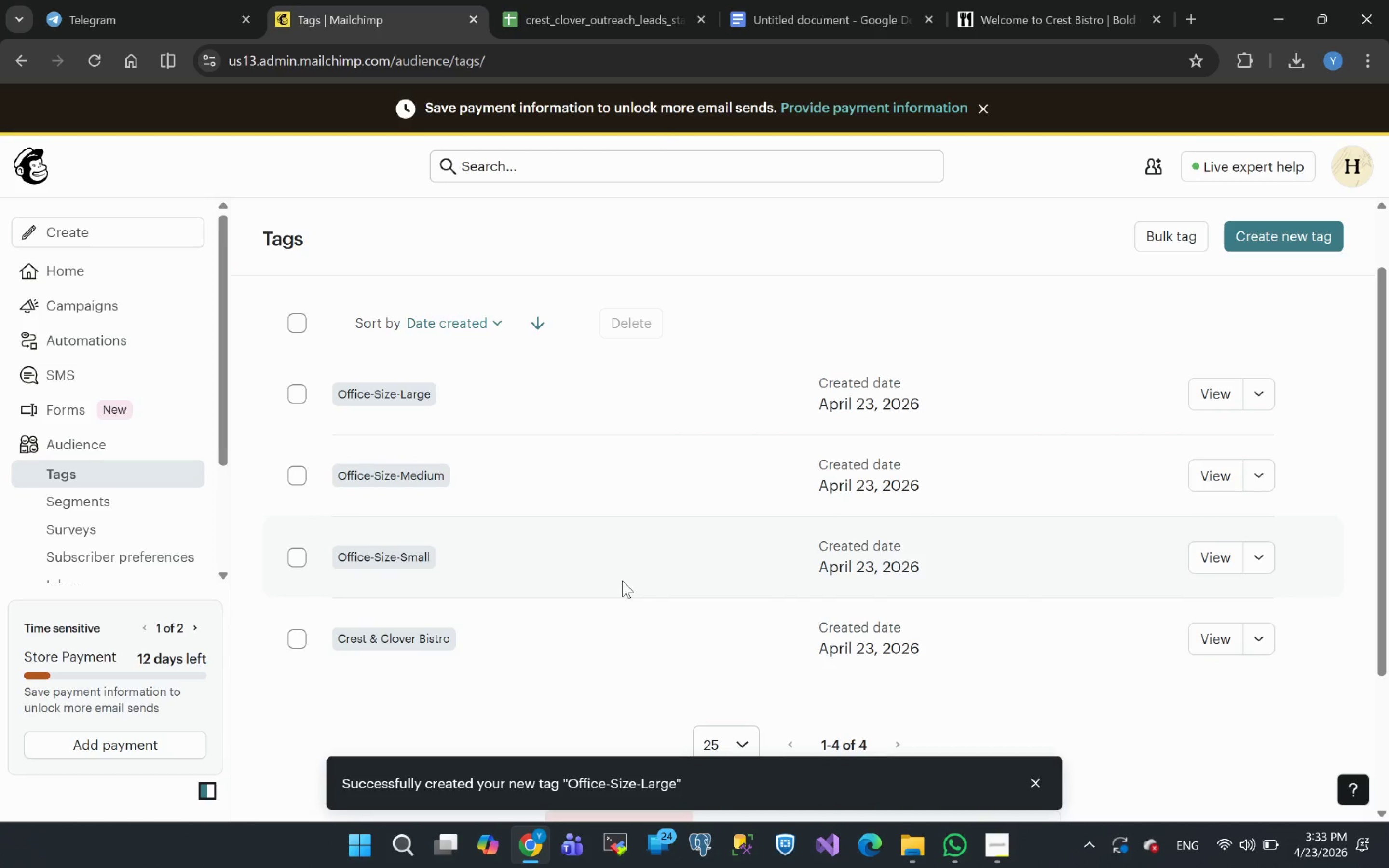 
left_click([1269, 241])
 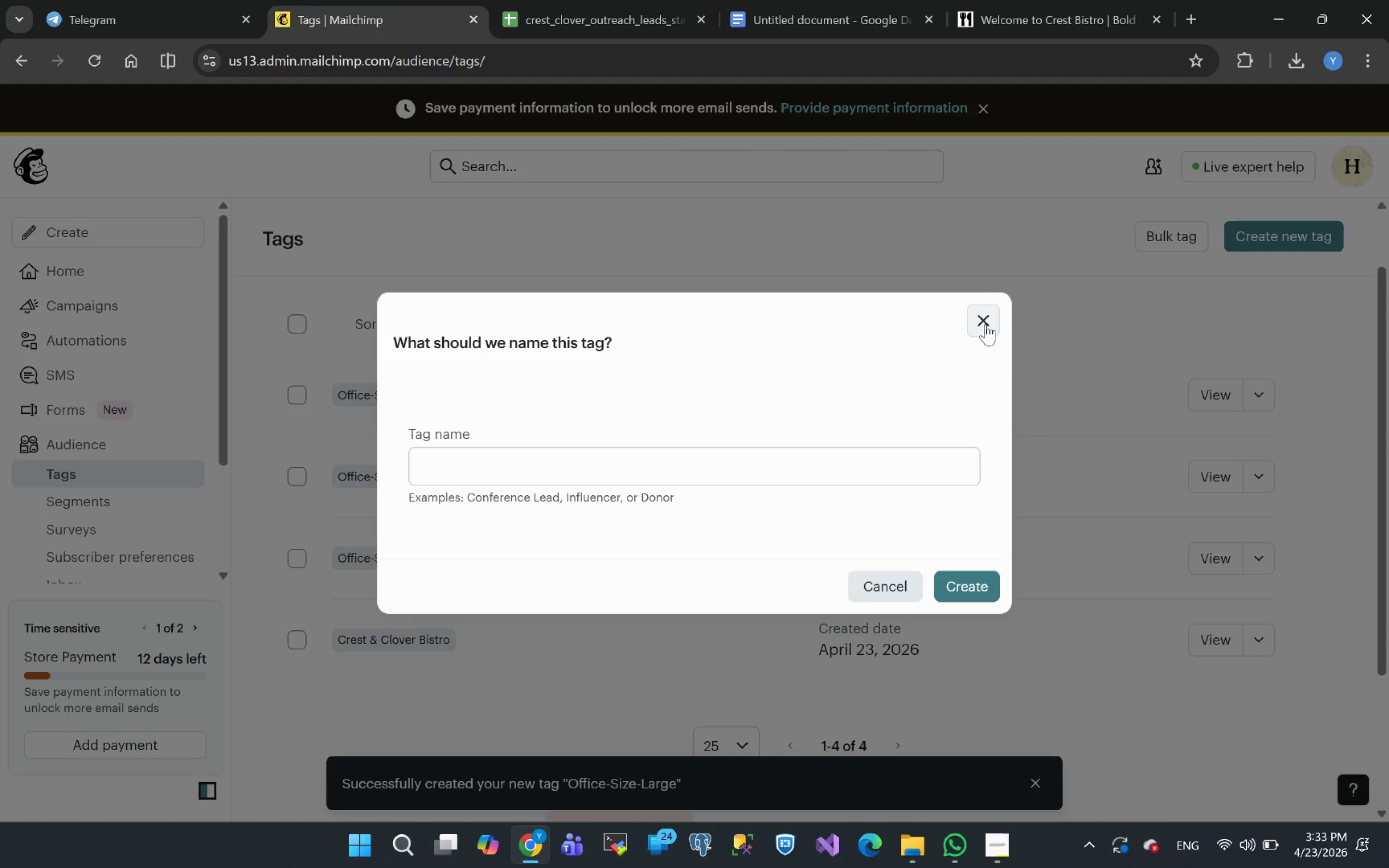 
wait(6.09)
 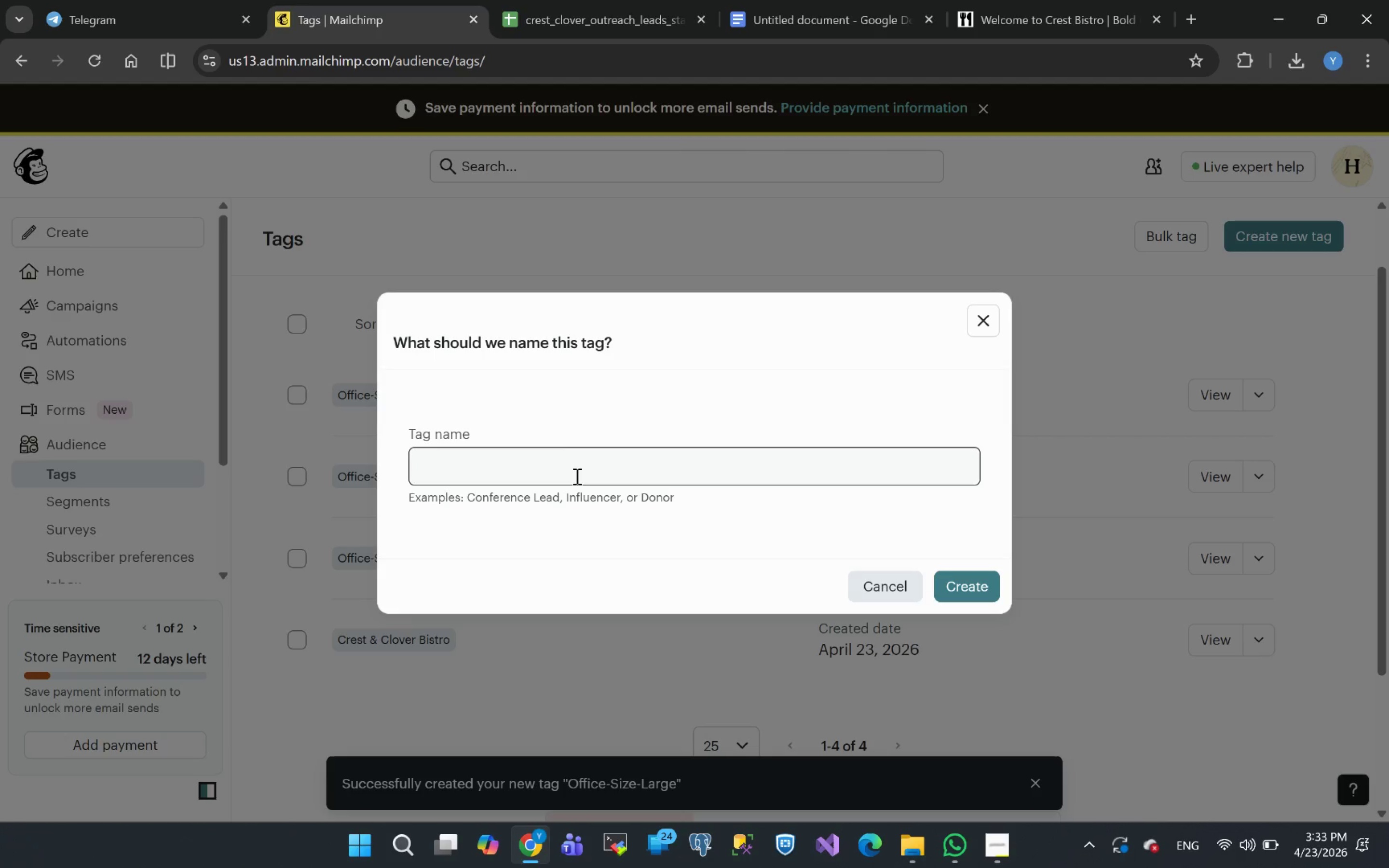 
left_click([985, 324])
 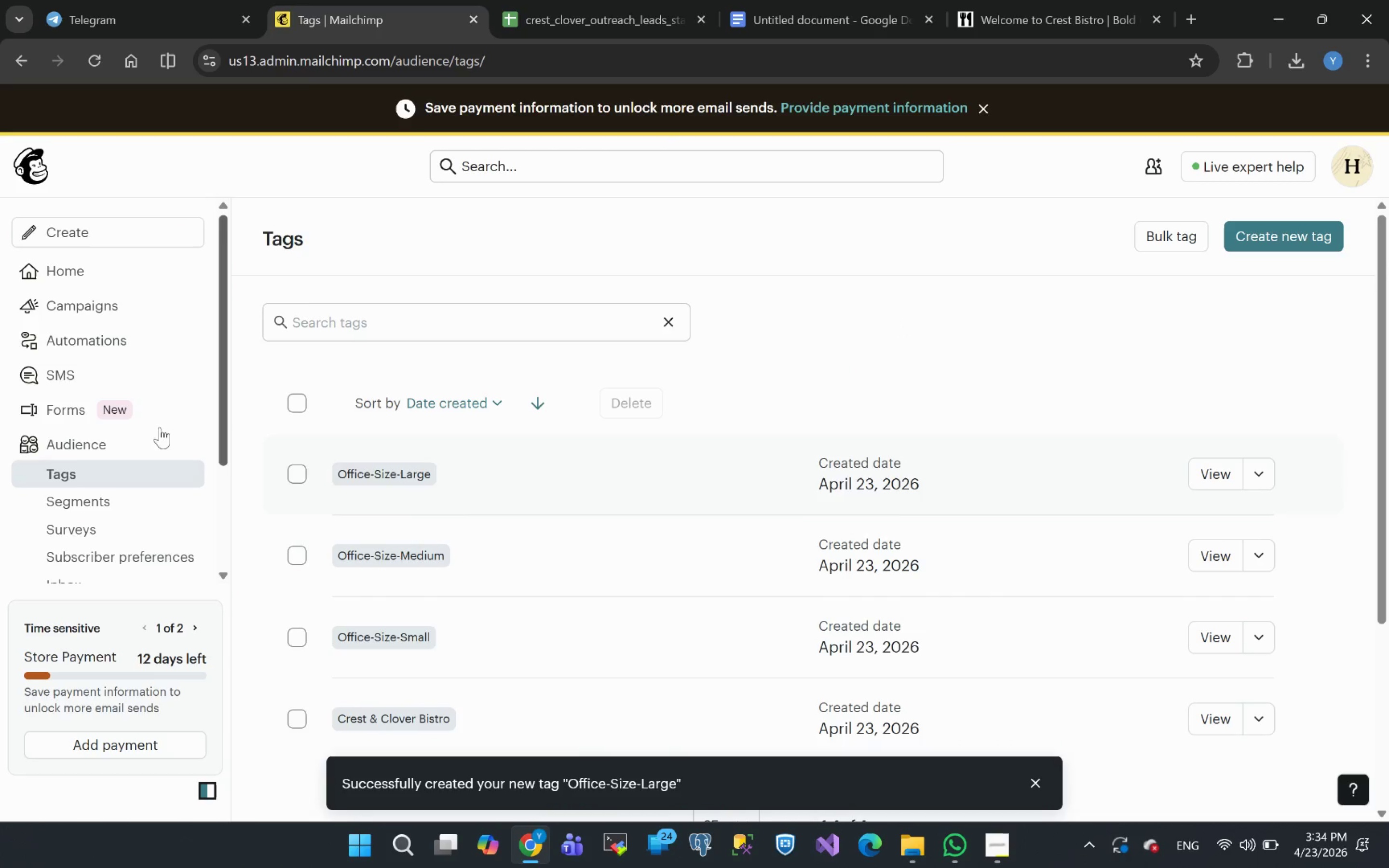 
left_click([69, 502])
 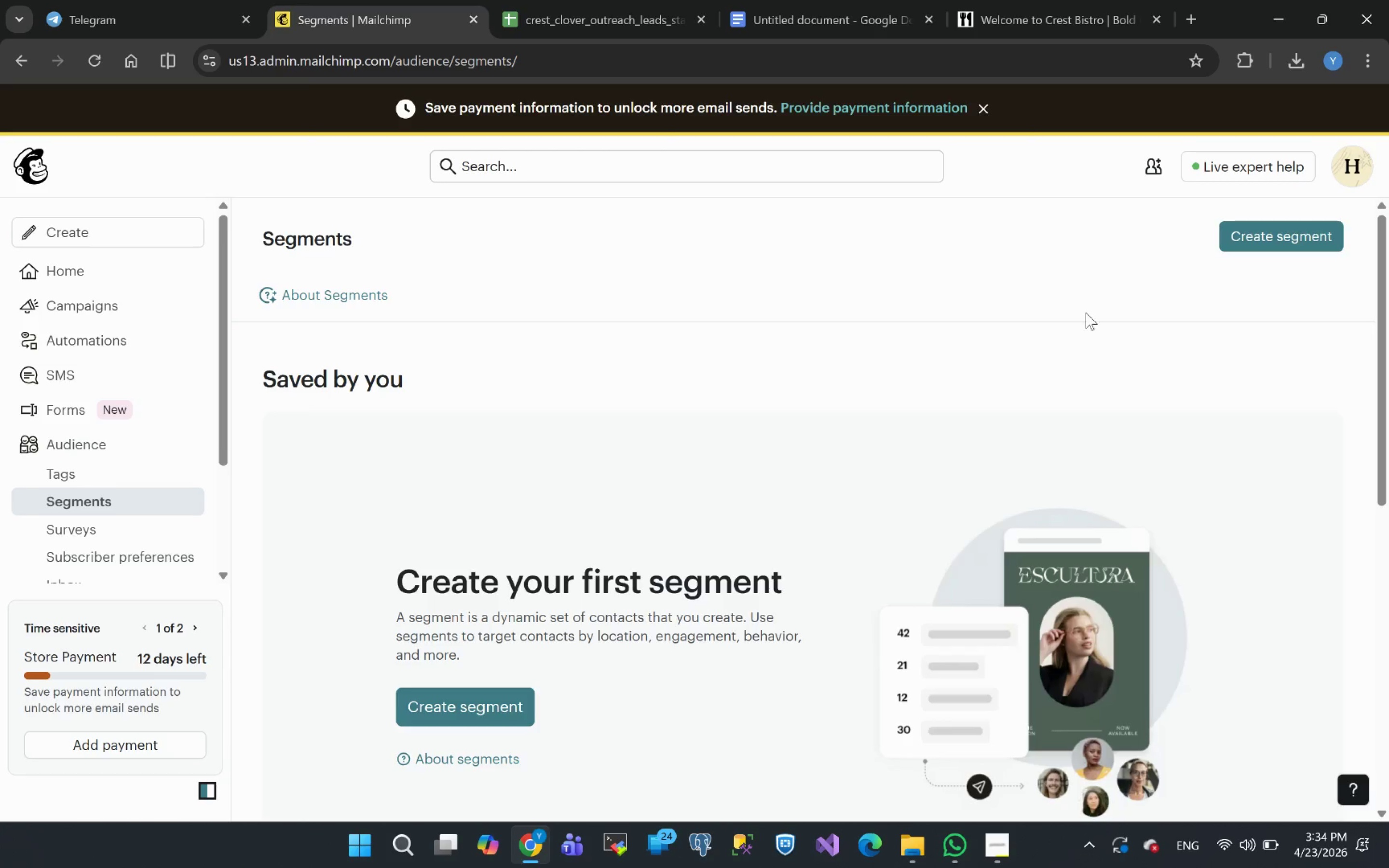 
left_click([1271, 236])
 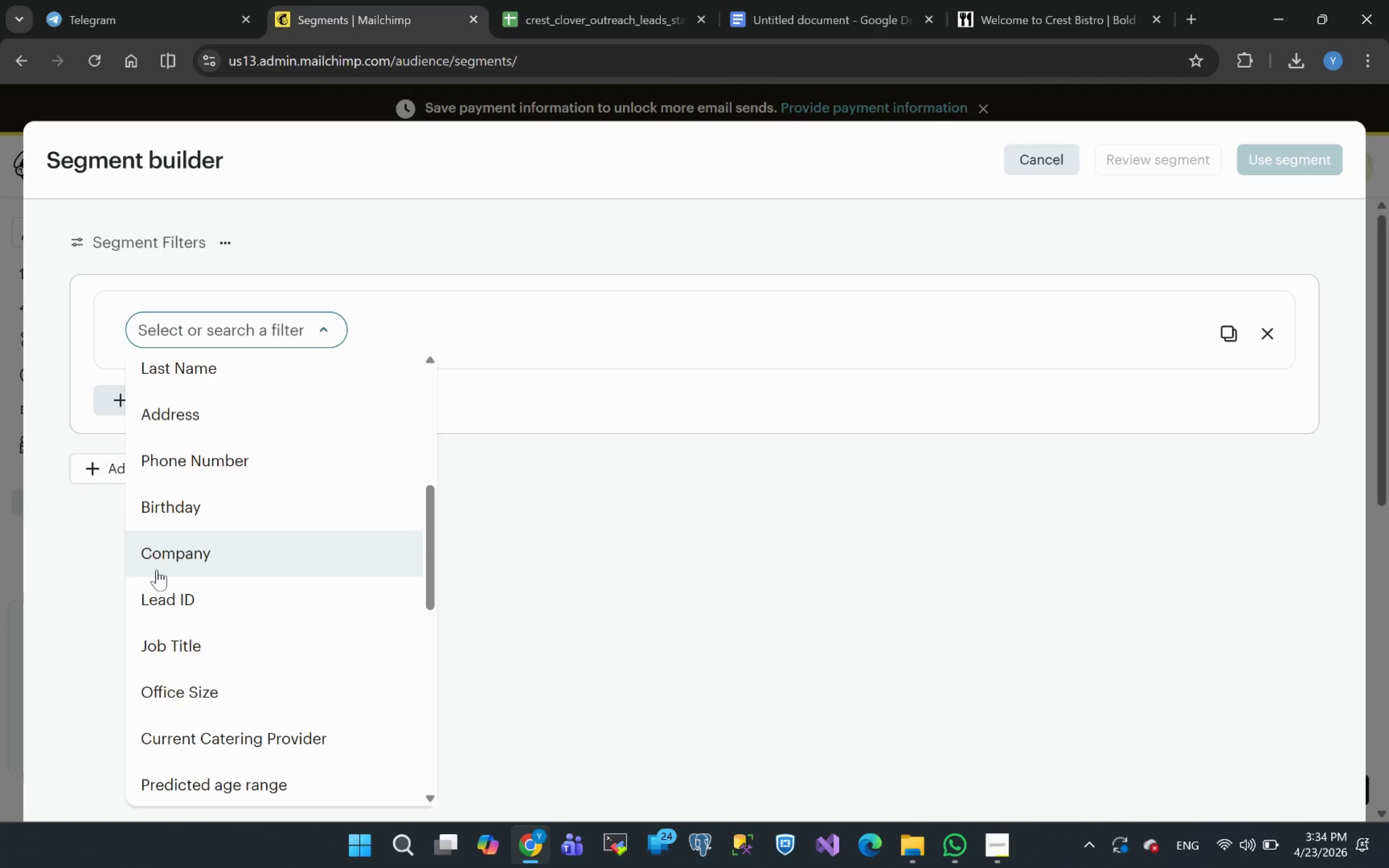 
wait(7.33)
 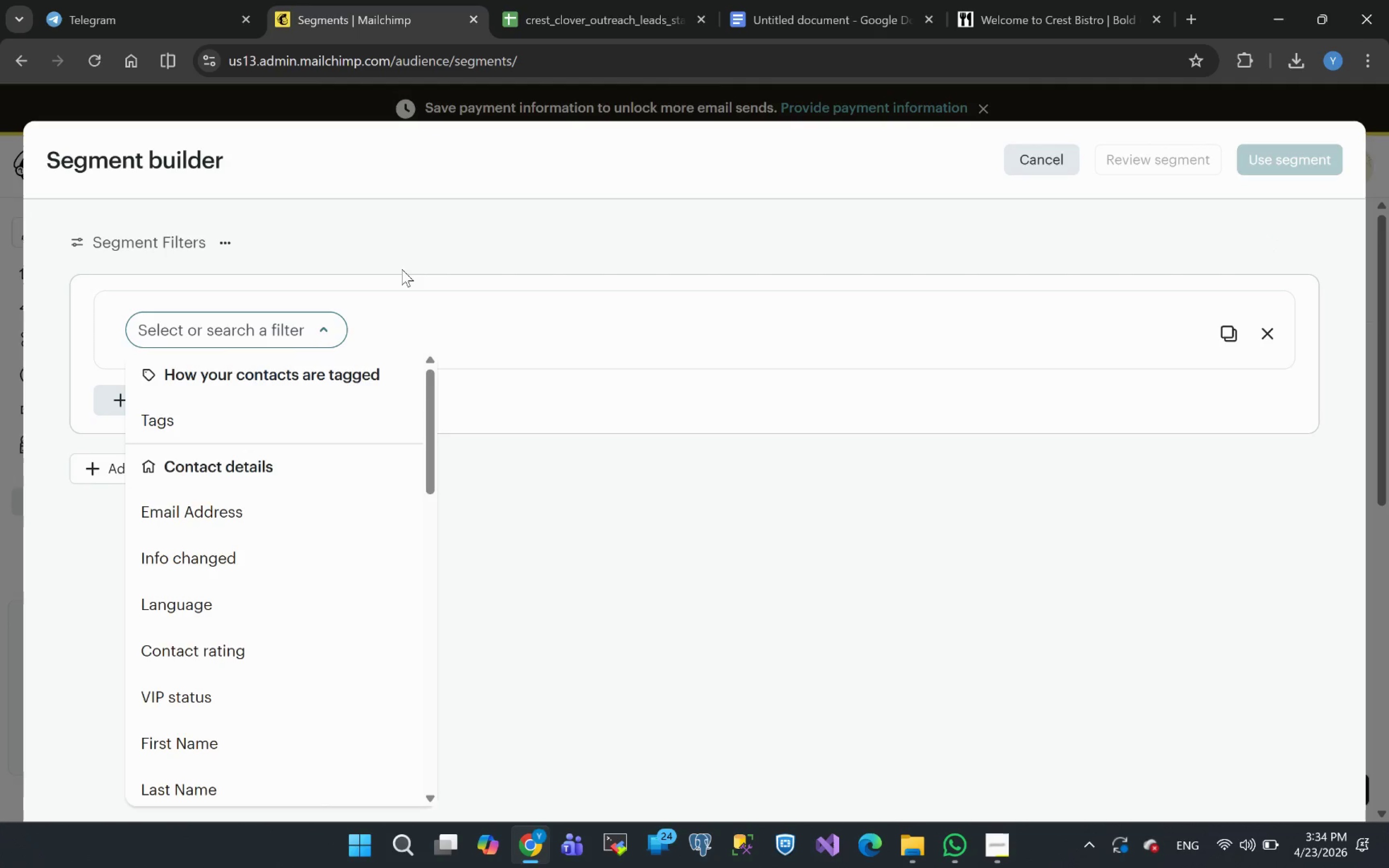 
left_click([192, 686])
 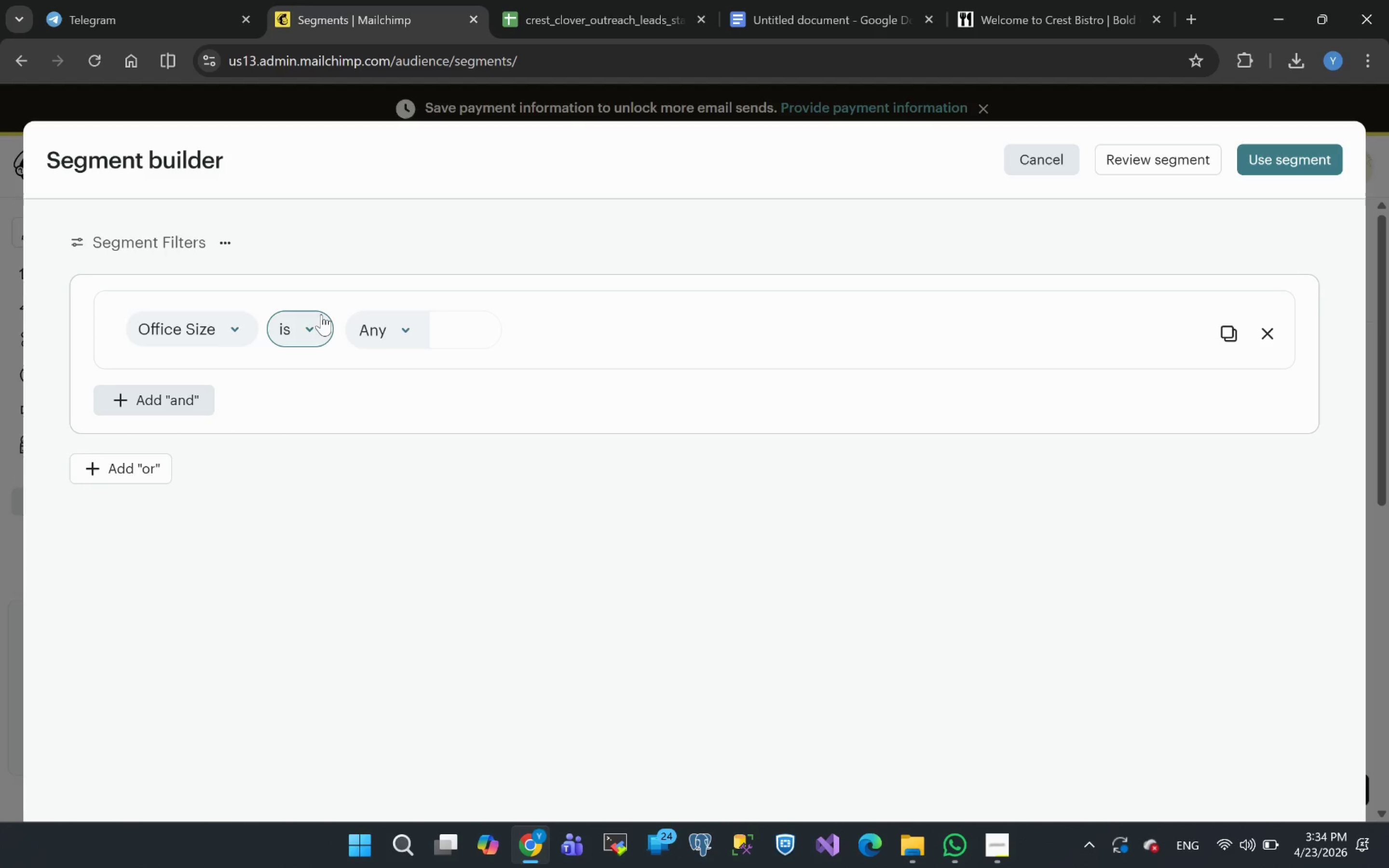 
left_click([311, 328])
 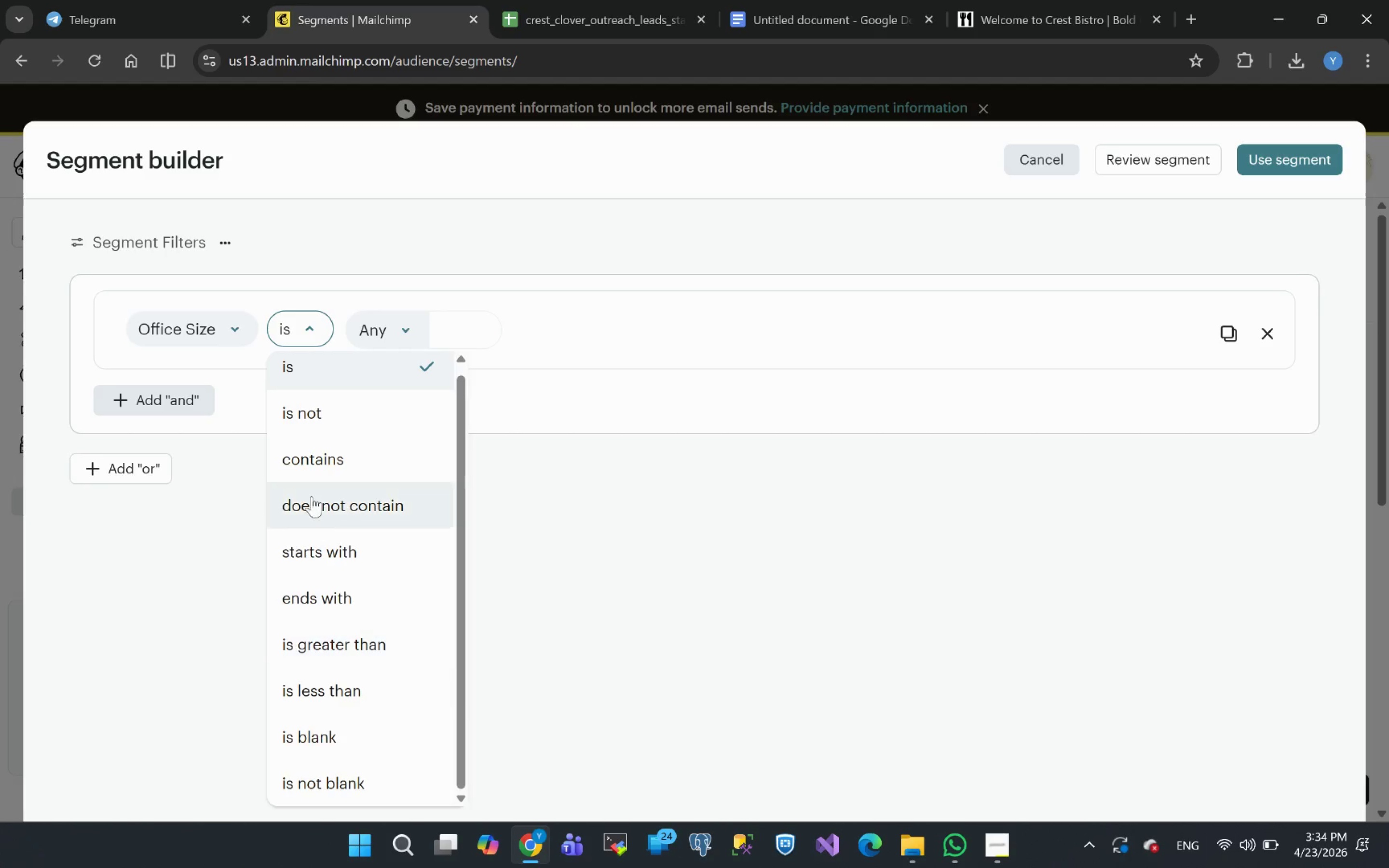 
wait(9.39)
 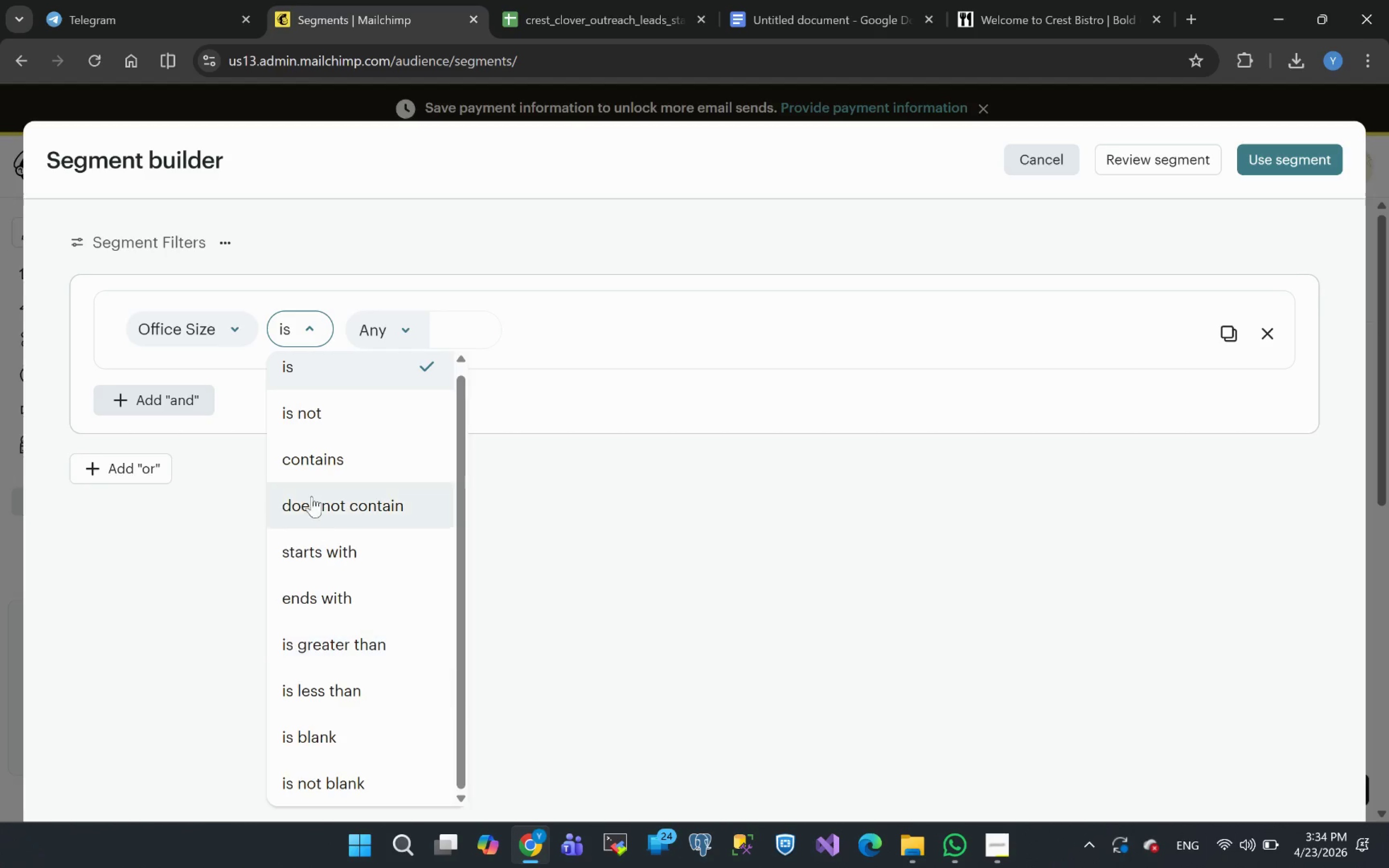 
left_click([457, 335])
 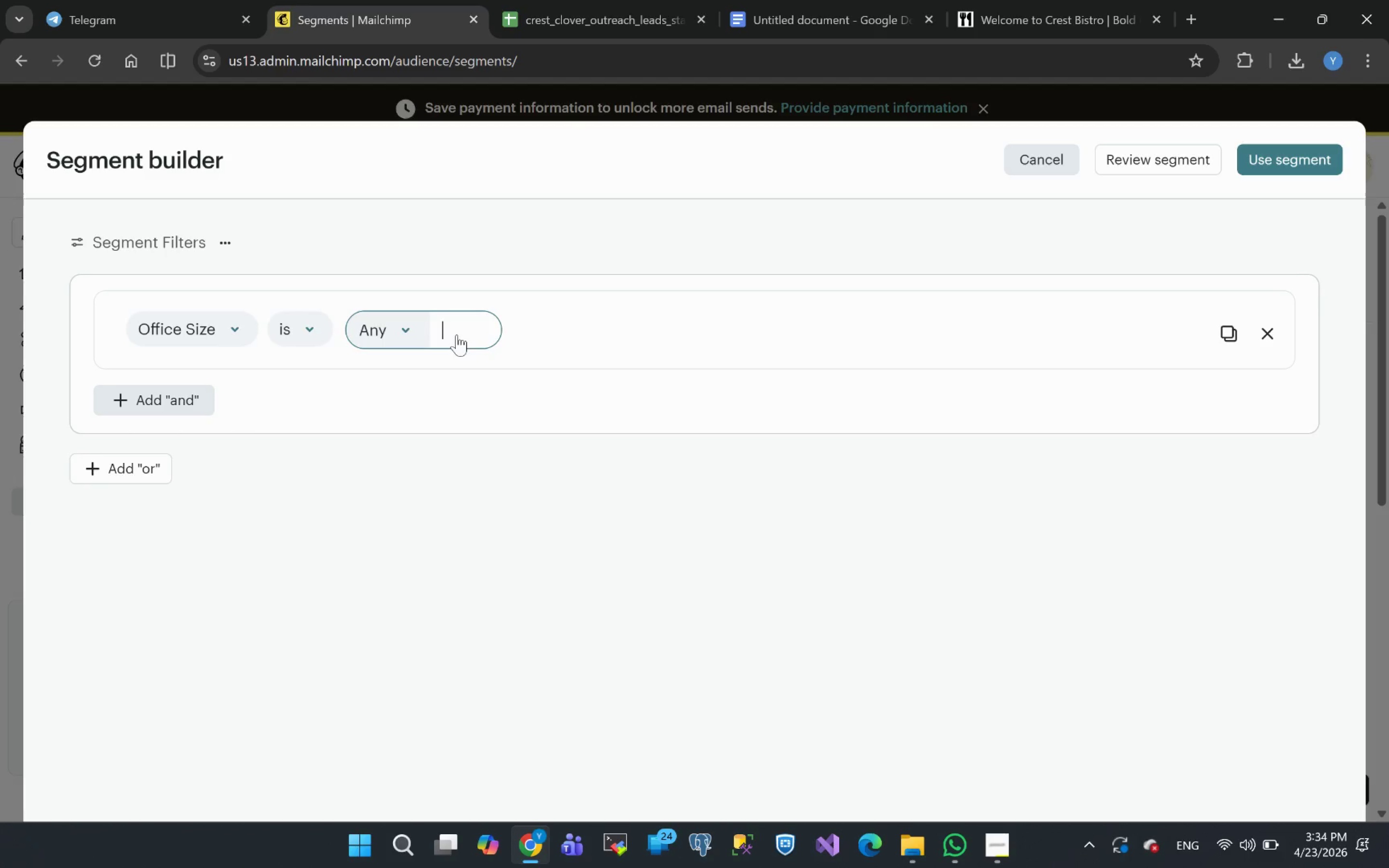 
left_click([403, 339])
 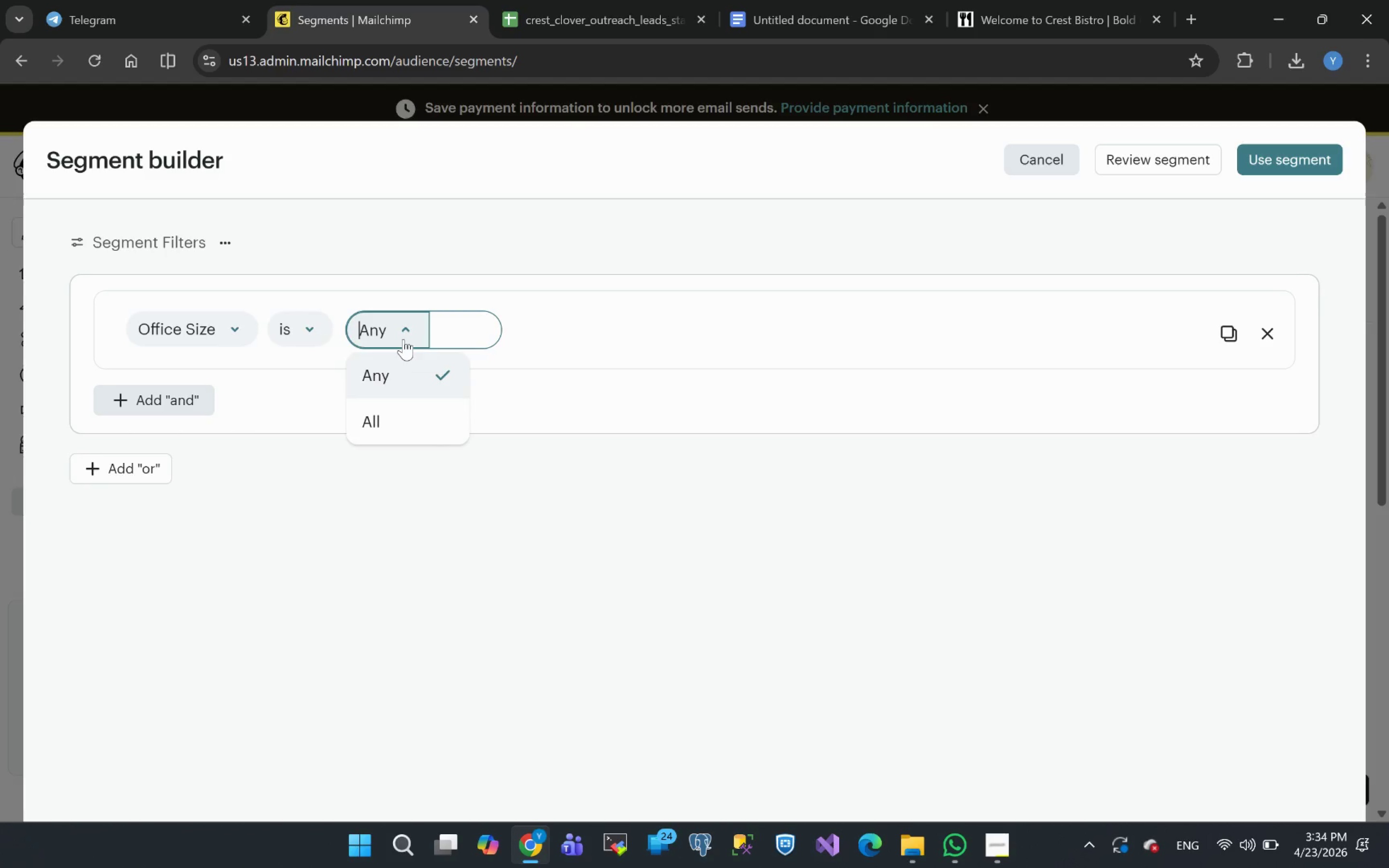 
left_click([403, 339])
 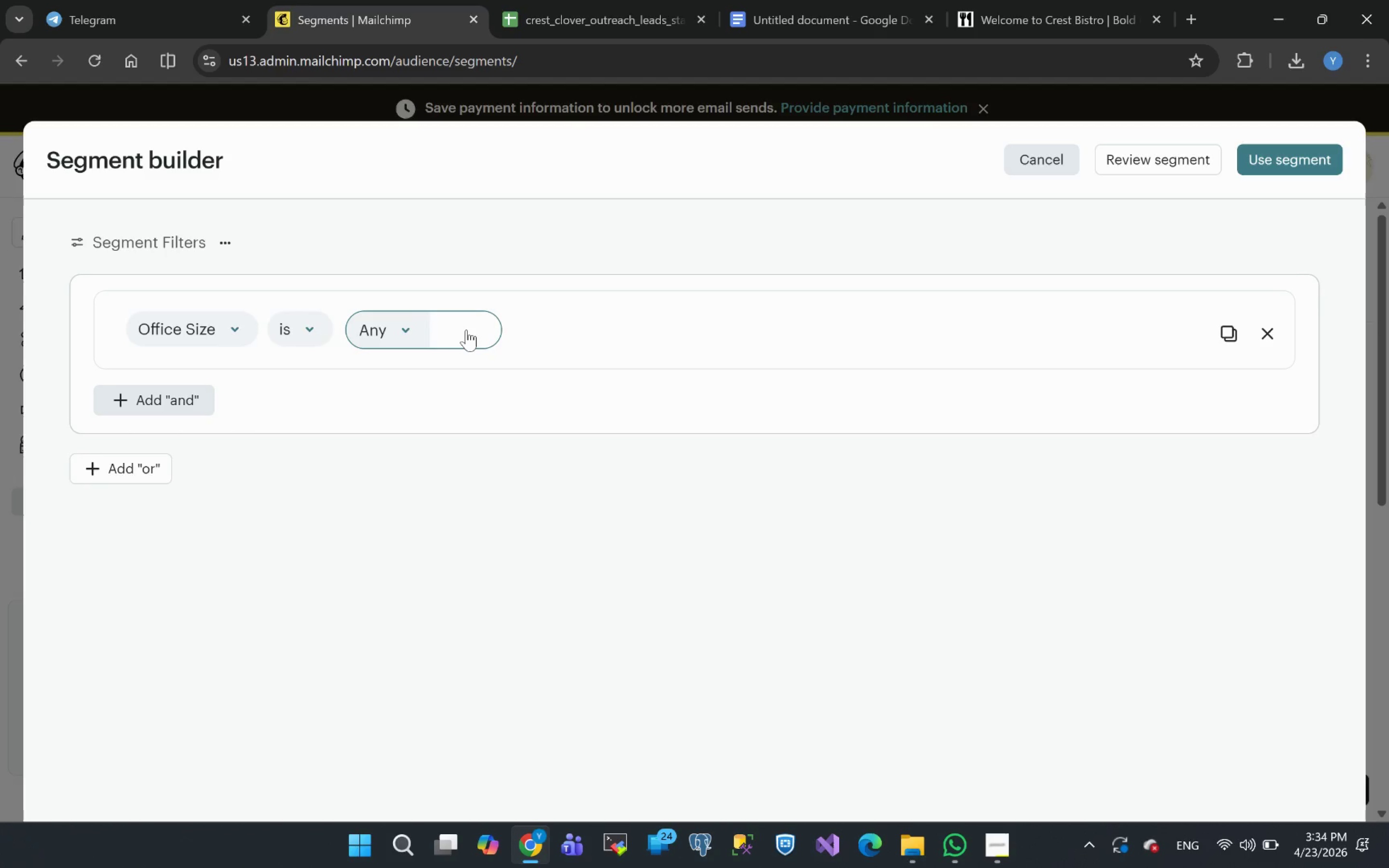 
left_click([466, 330])
 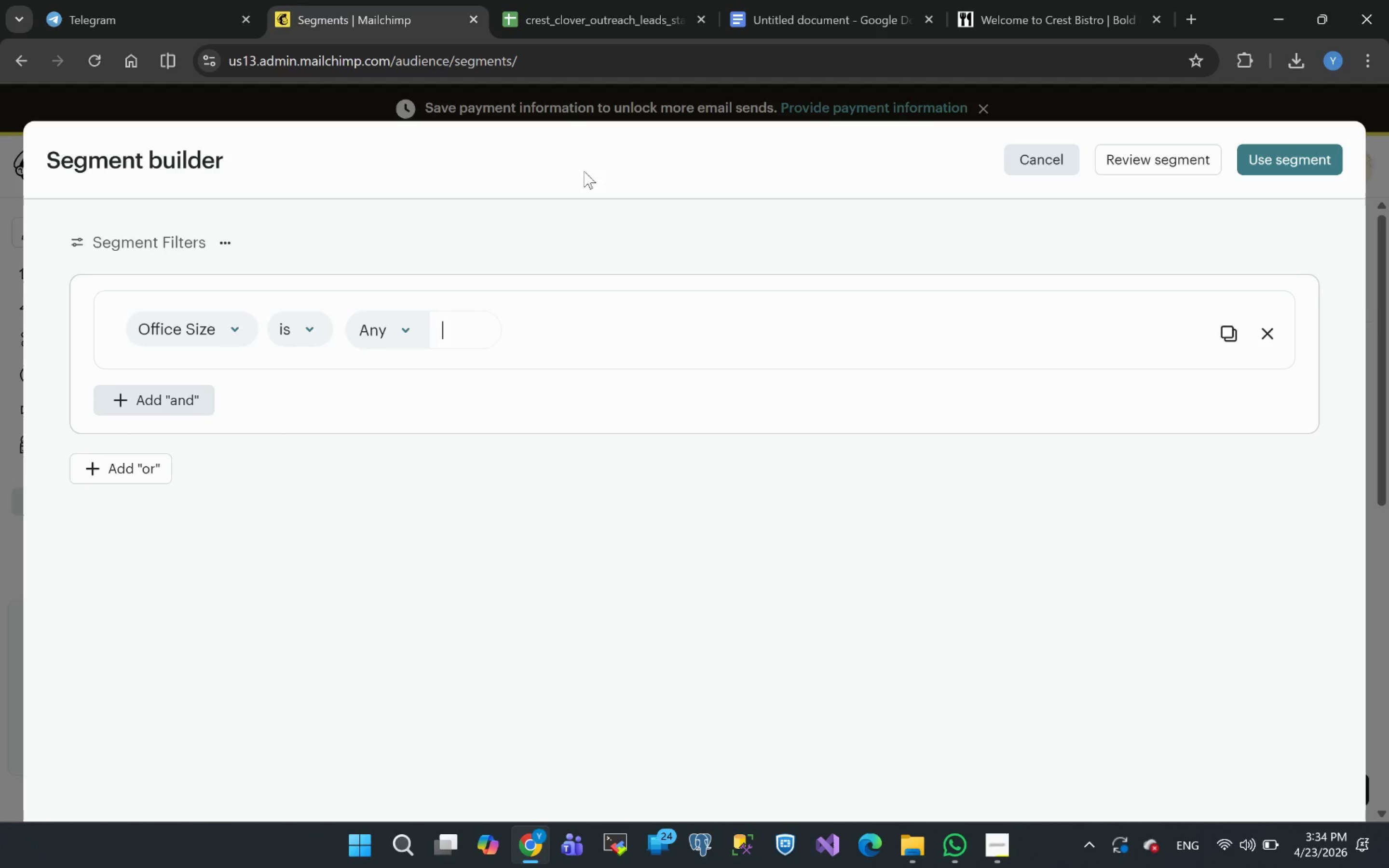 
left_click([607, 10])
 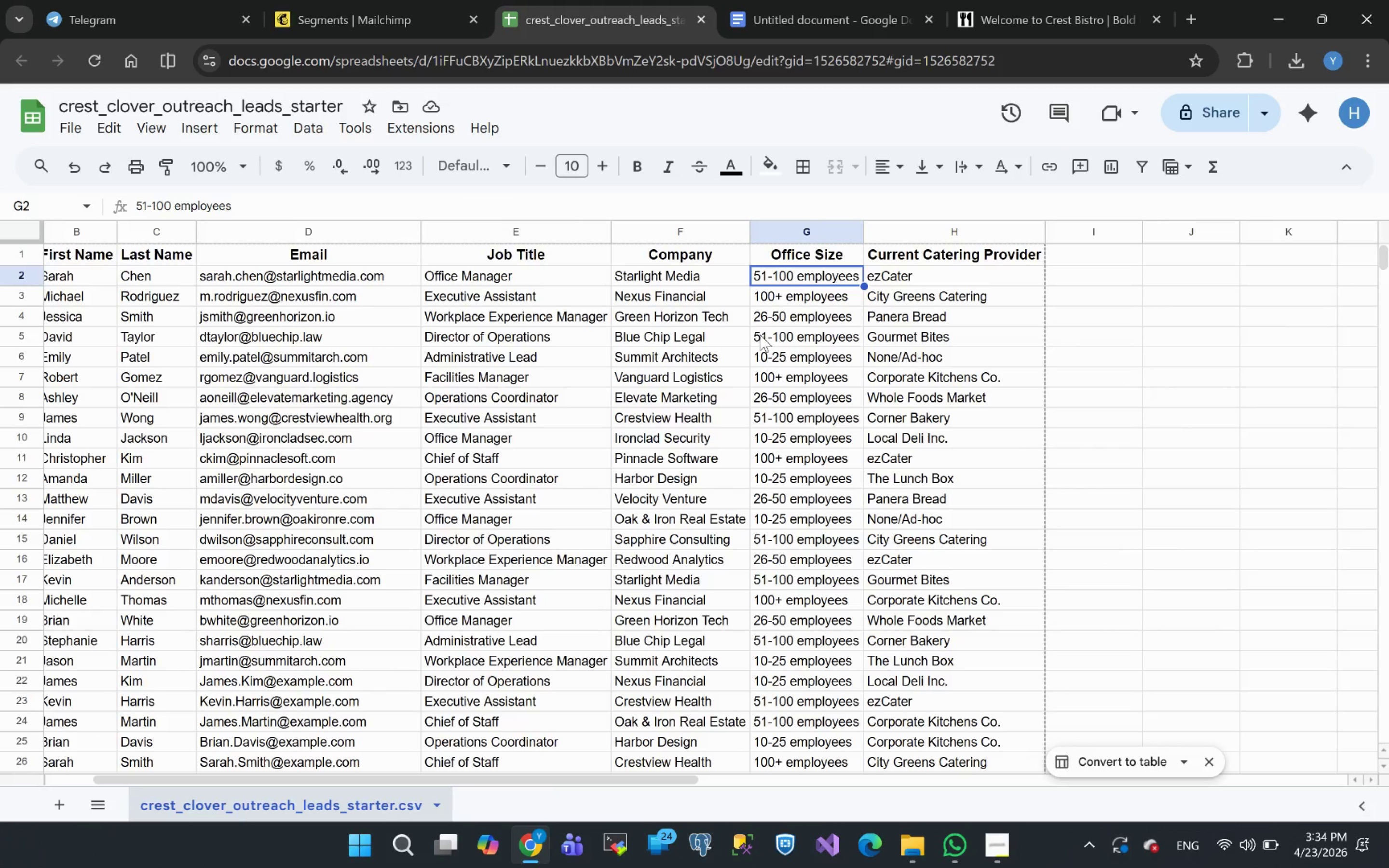 
wait(6.62)
 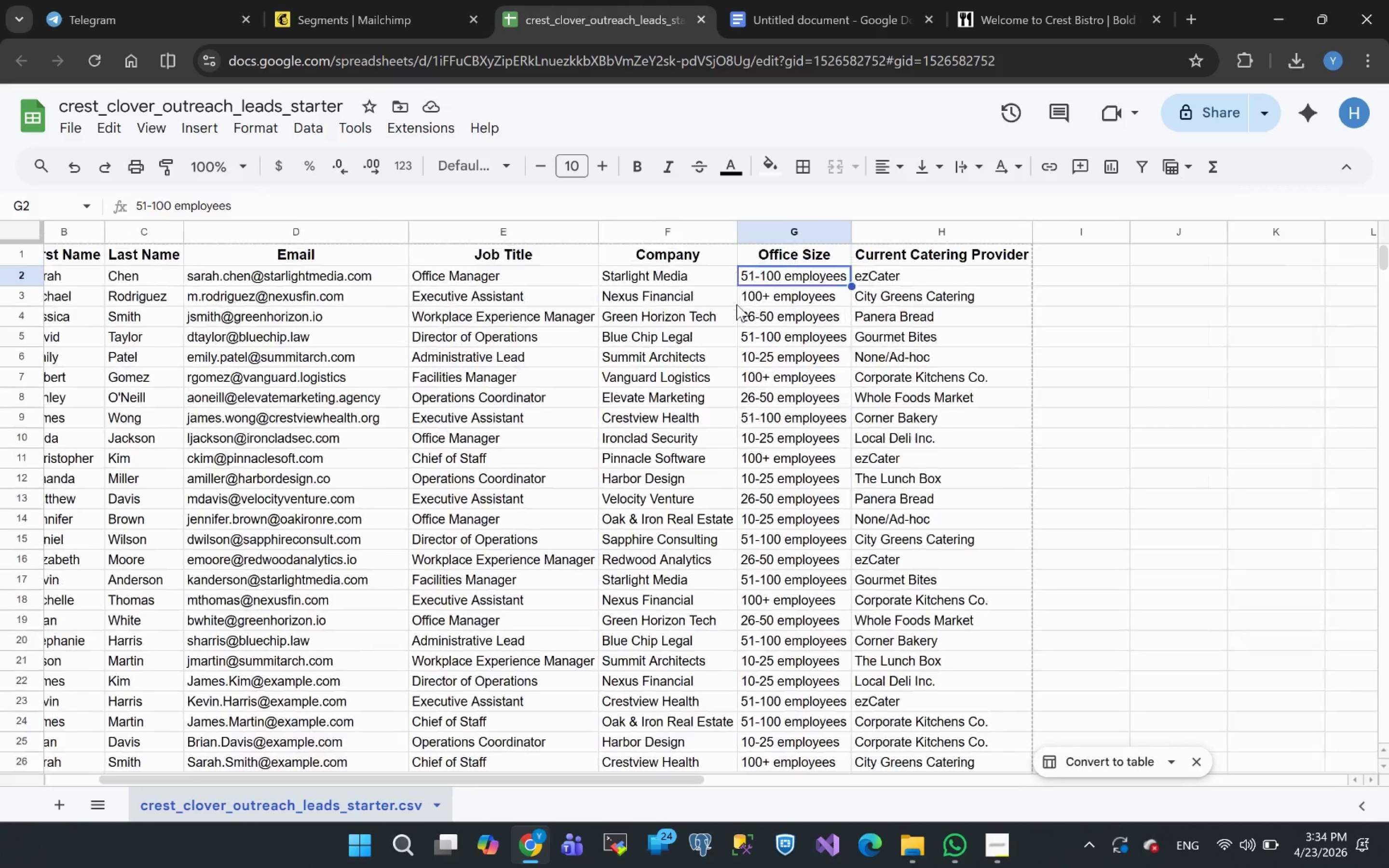 
left_click([793, 439])
 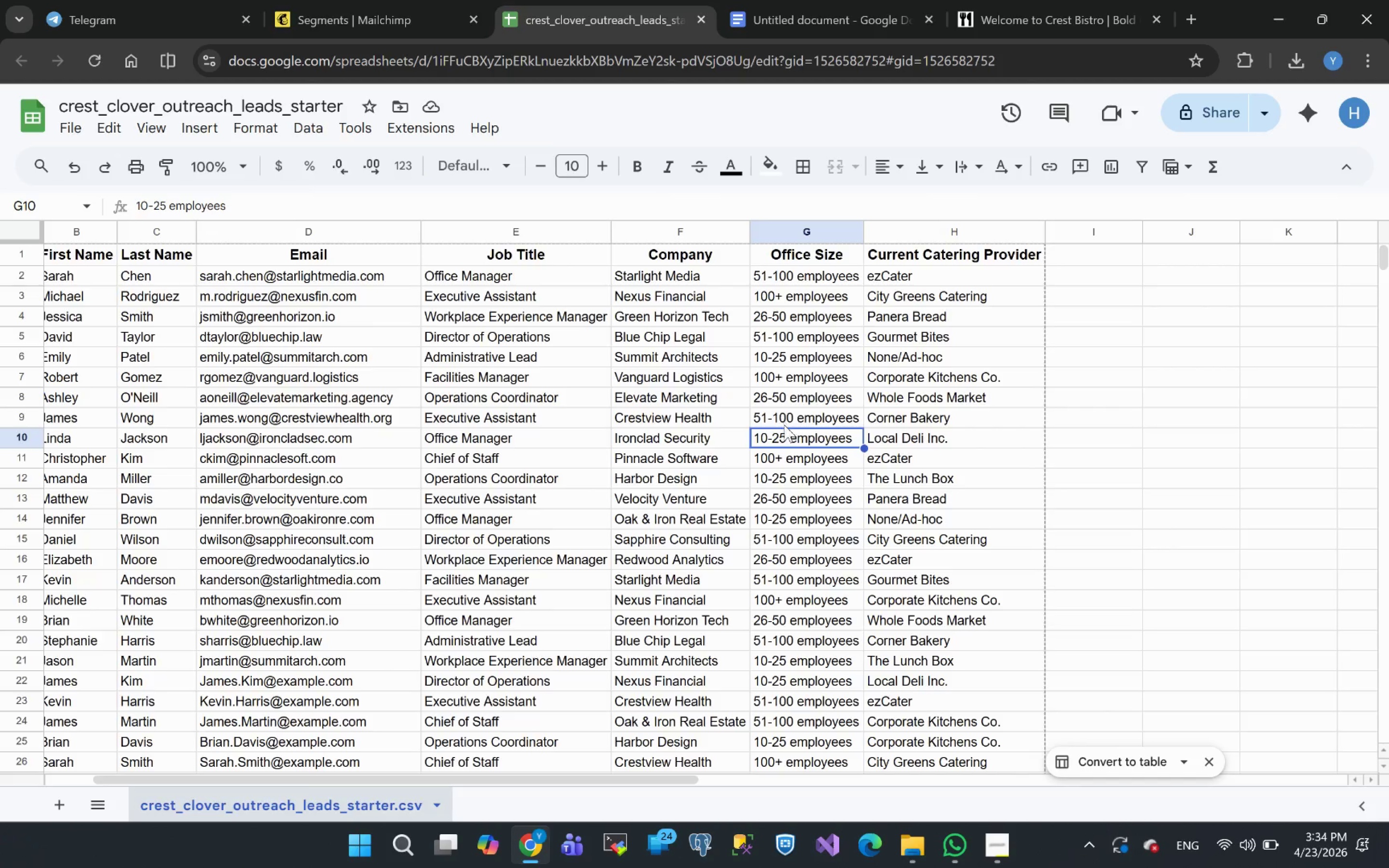 
hold_key(key=ControlLeft, duration=0.89)
 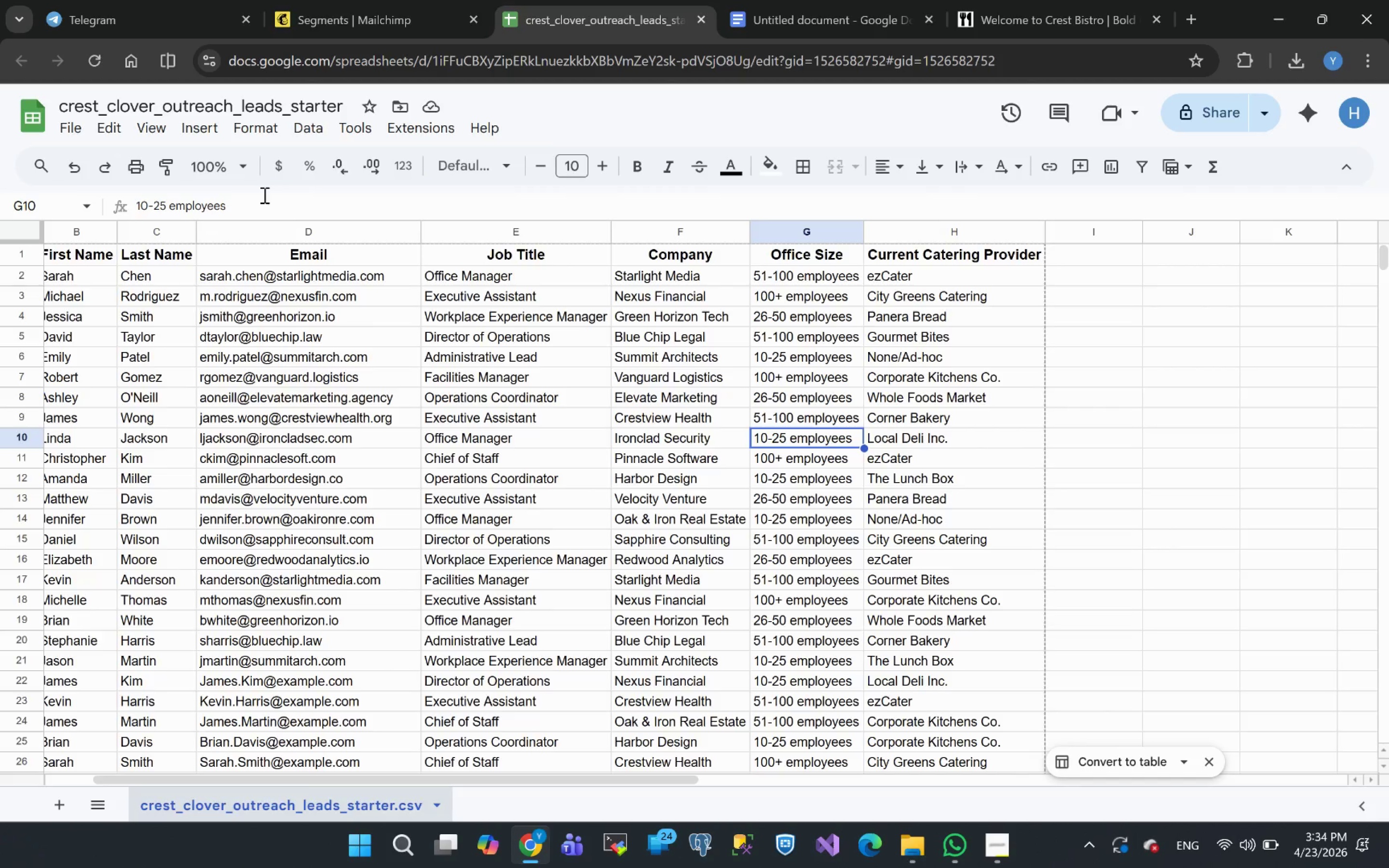 
left_click_drag(start_coordinate=[245, 204], to_coordinate=[146, 196])
 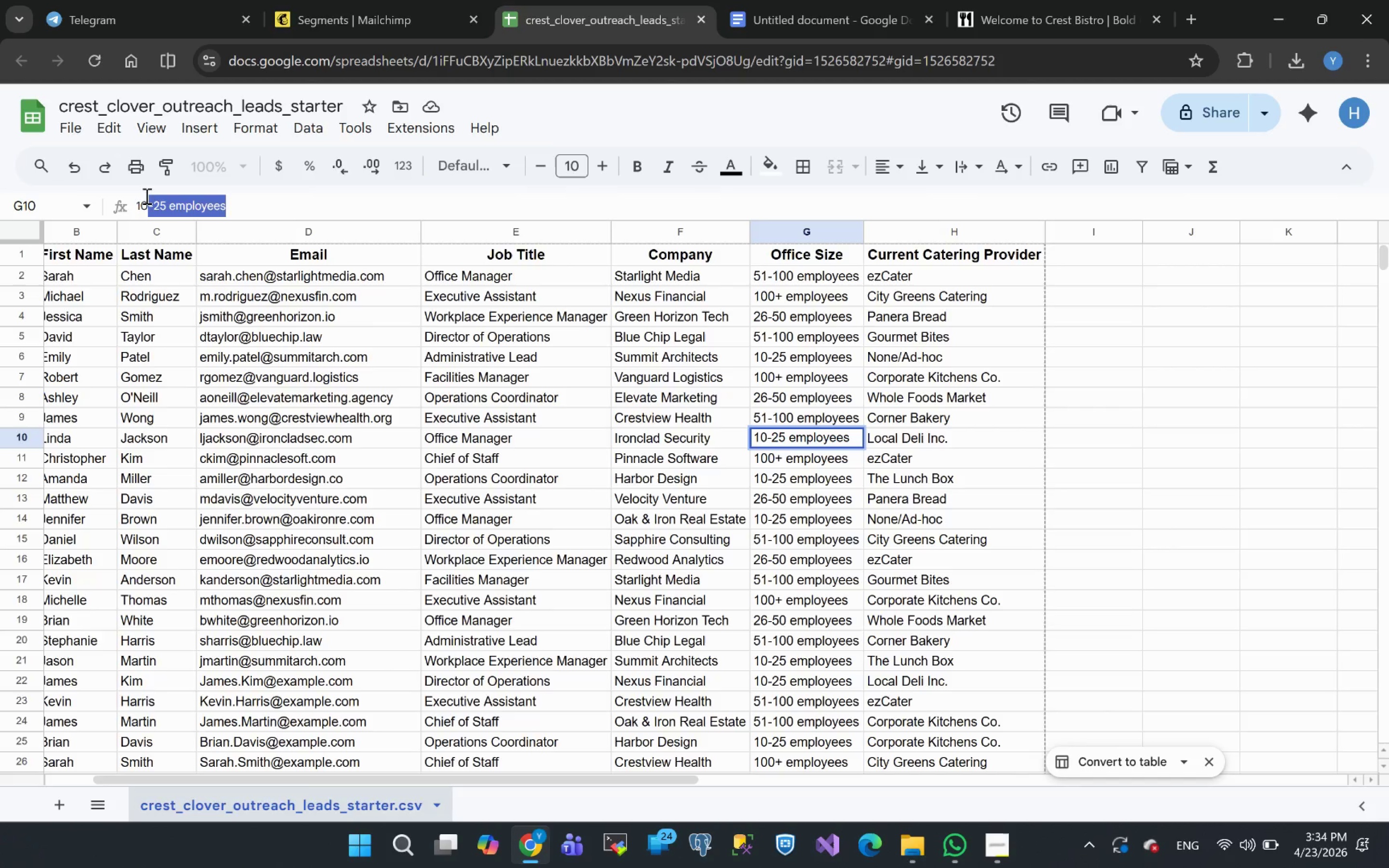 
left_click([146, 196])
 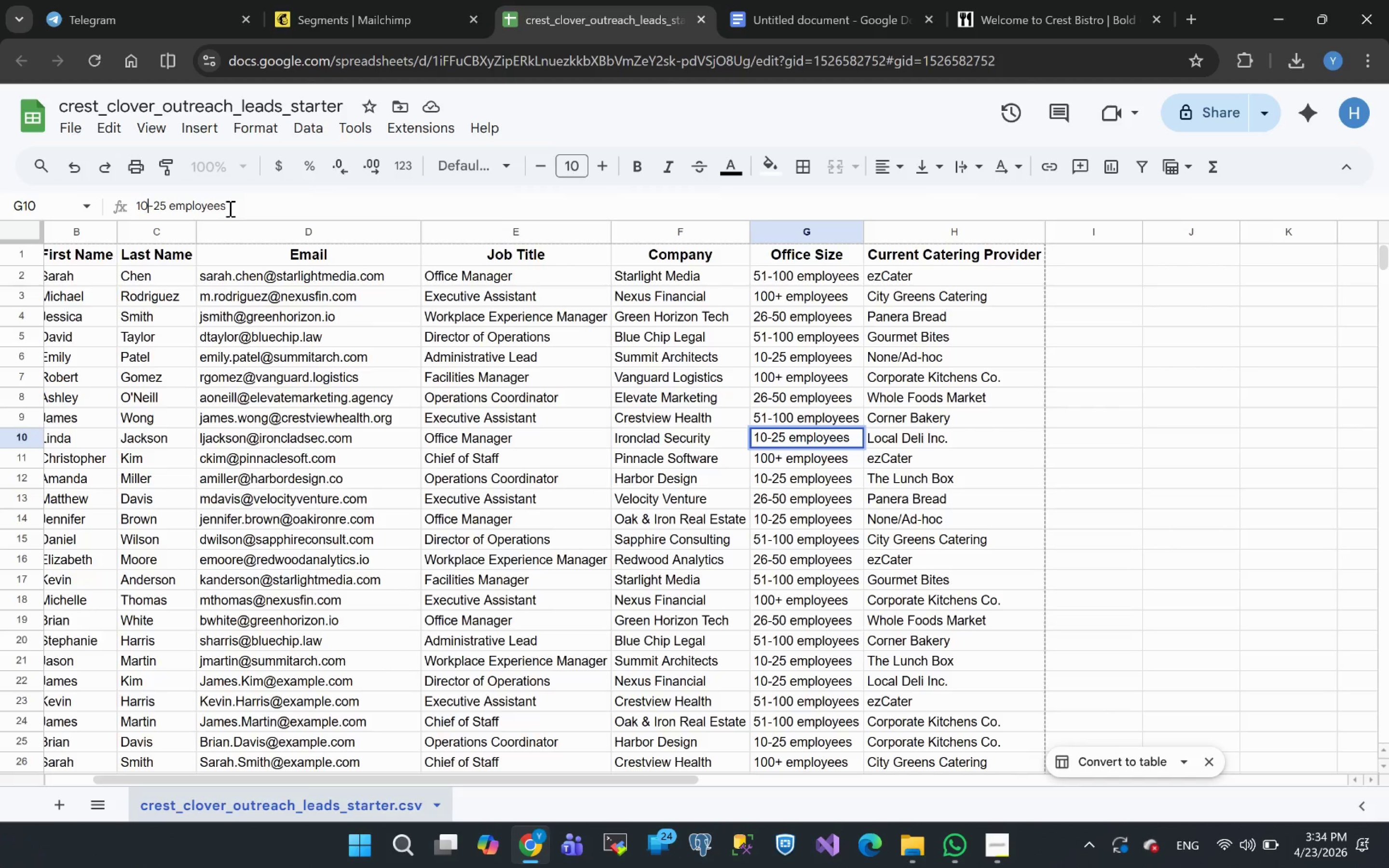 
left_click_drag(start_coordinate=[229, 207], to_coordinate=[40, 199])
 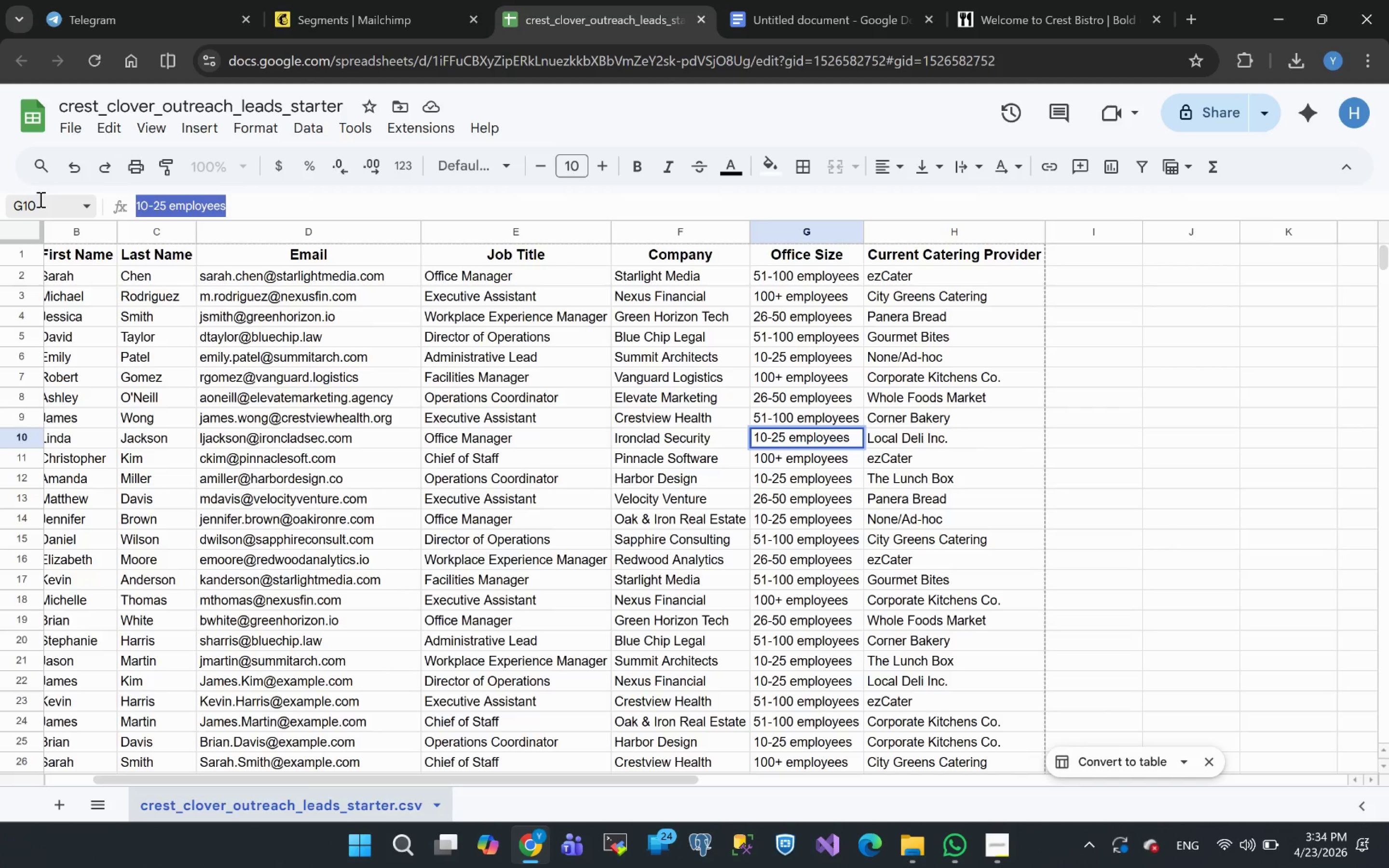 
key(Control+C)
 